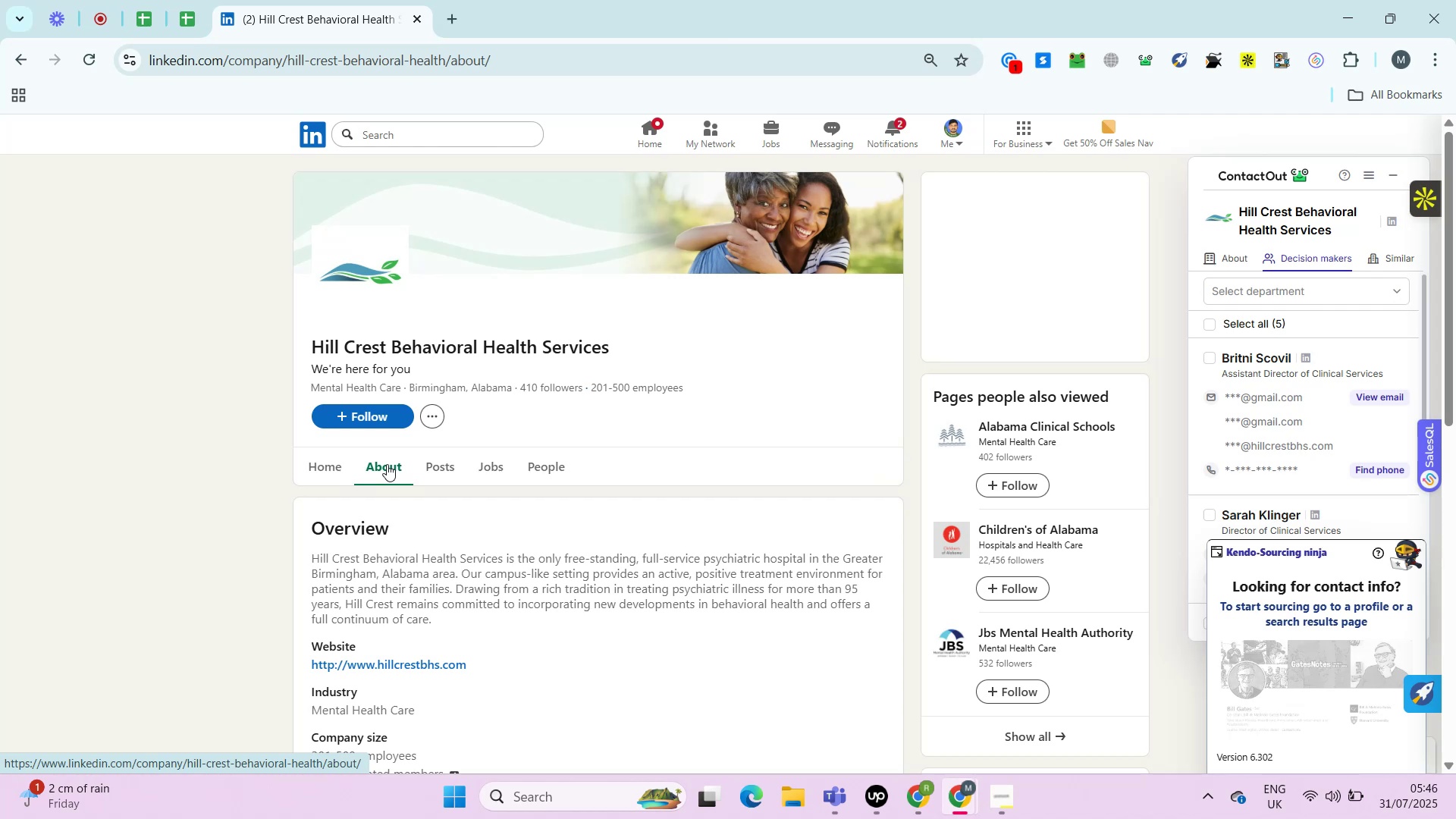 
key(Alt+Control+ControlRight)
 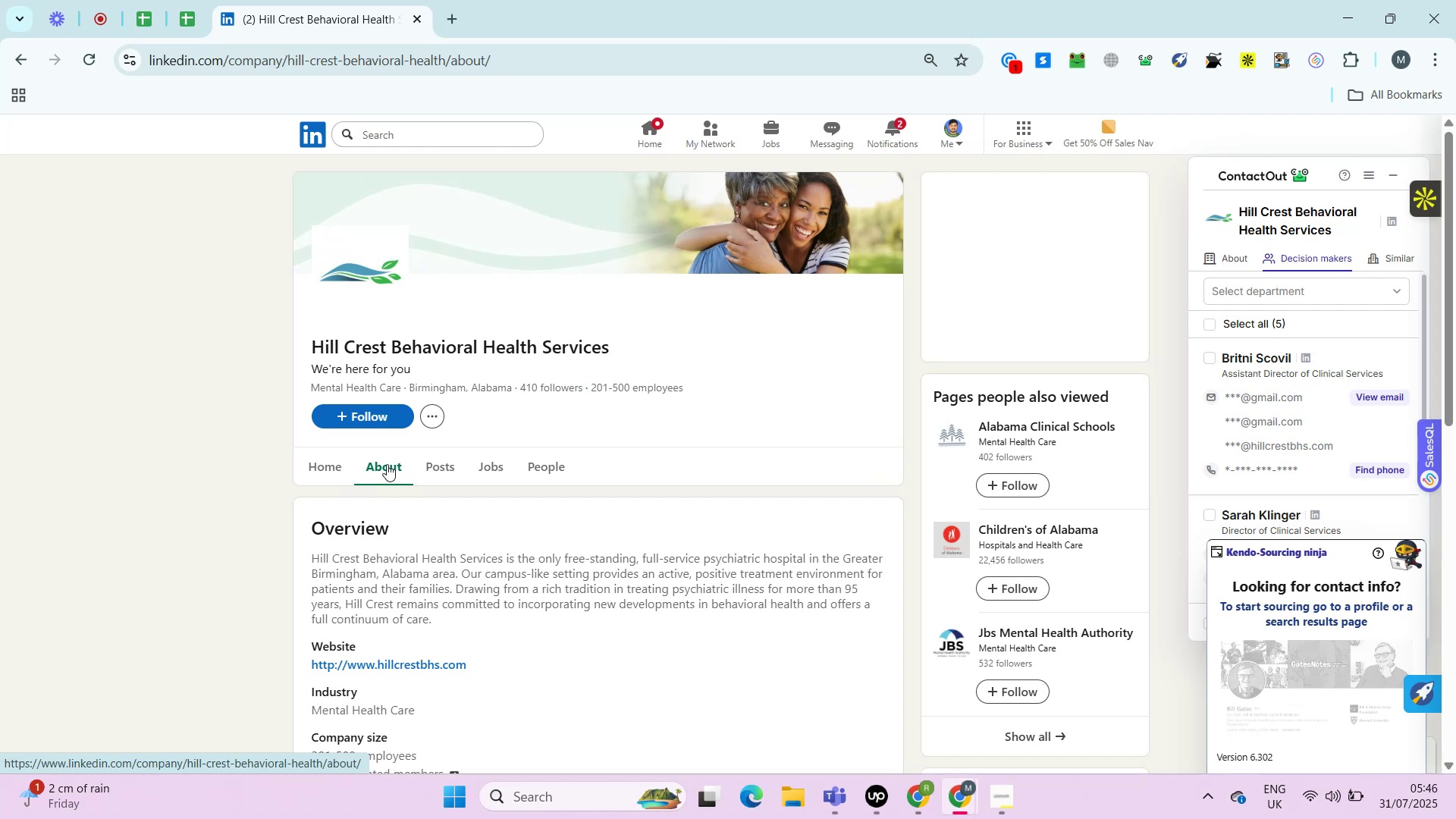 
key(Alt+Control+AltRight)
 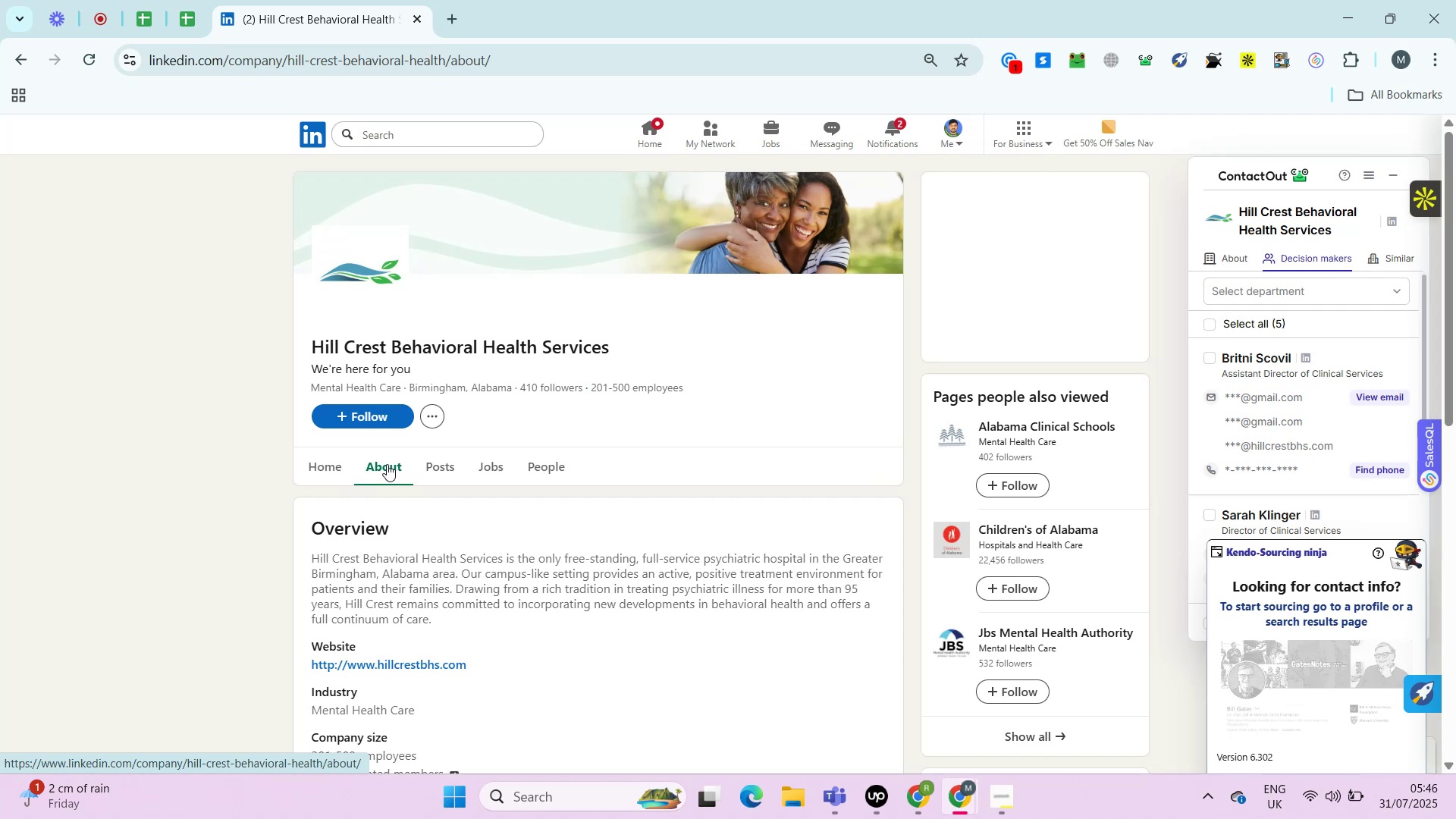 
key(Alt+Control+ControlRight)
 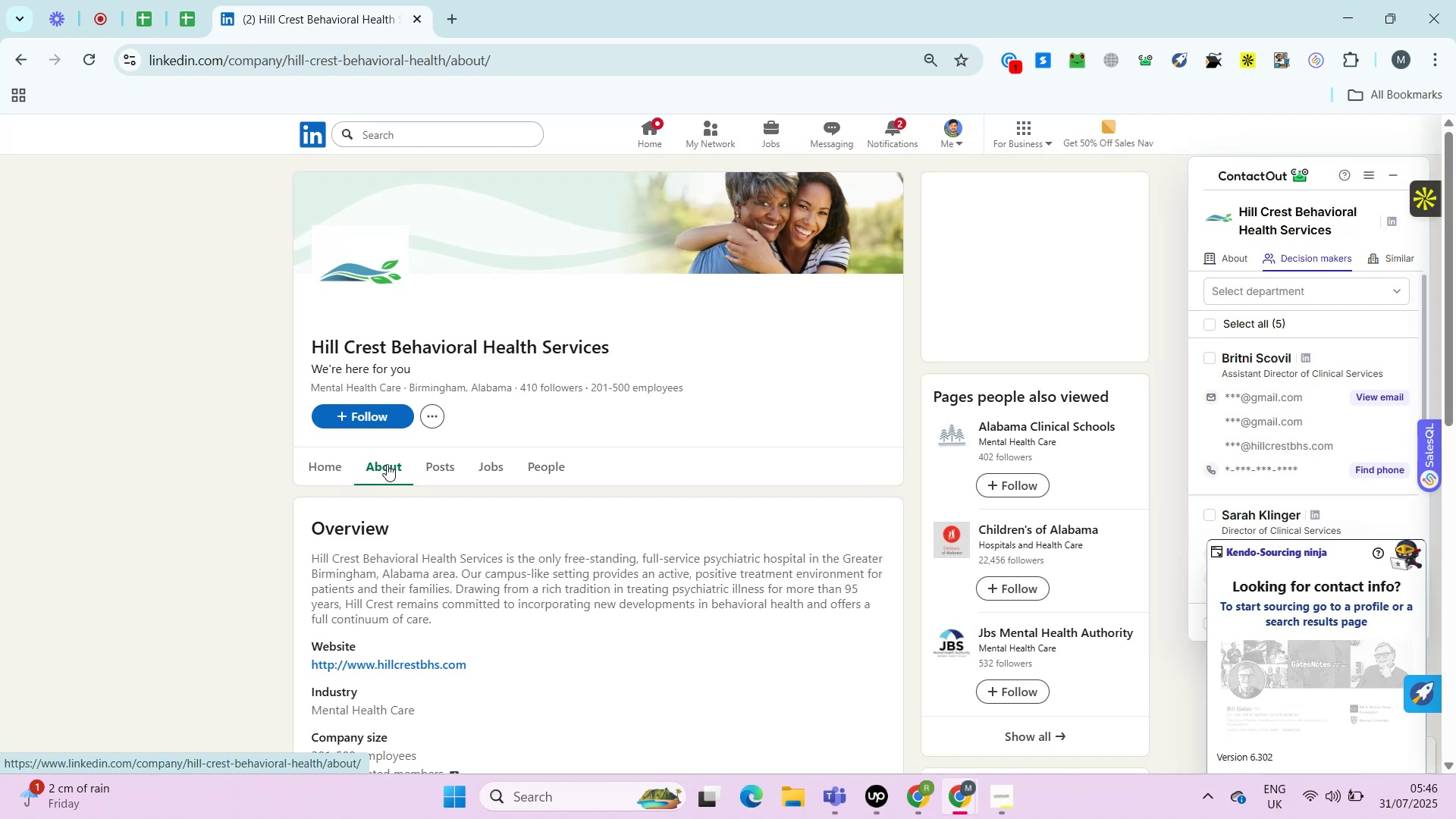 
mouse_move([397, 430])
 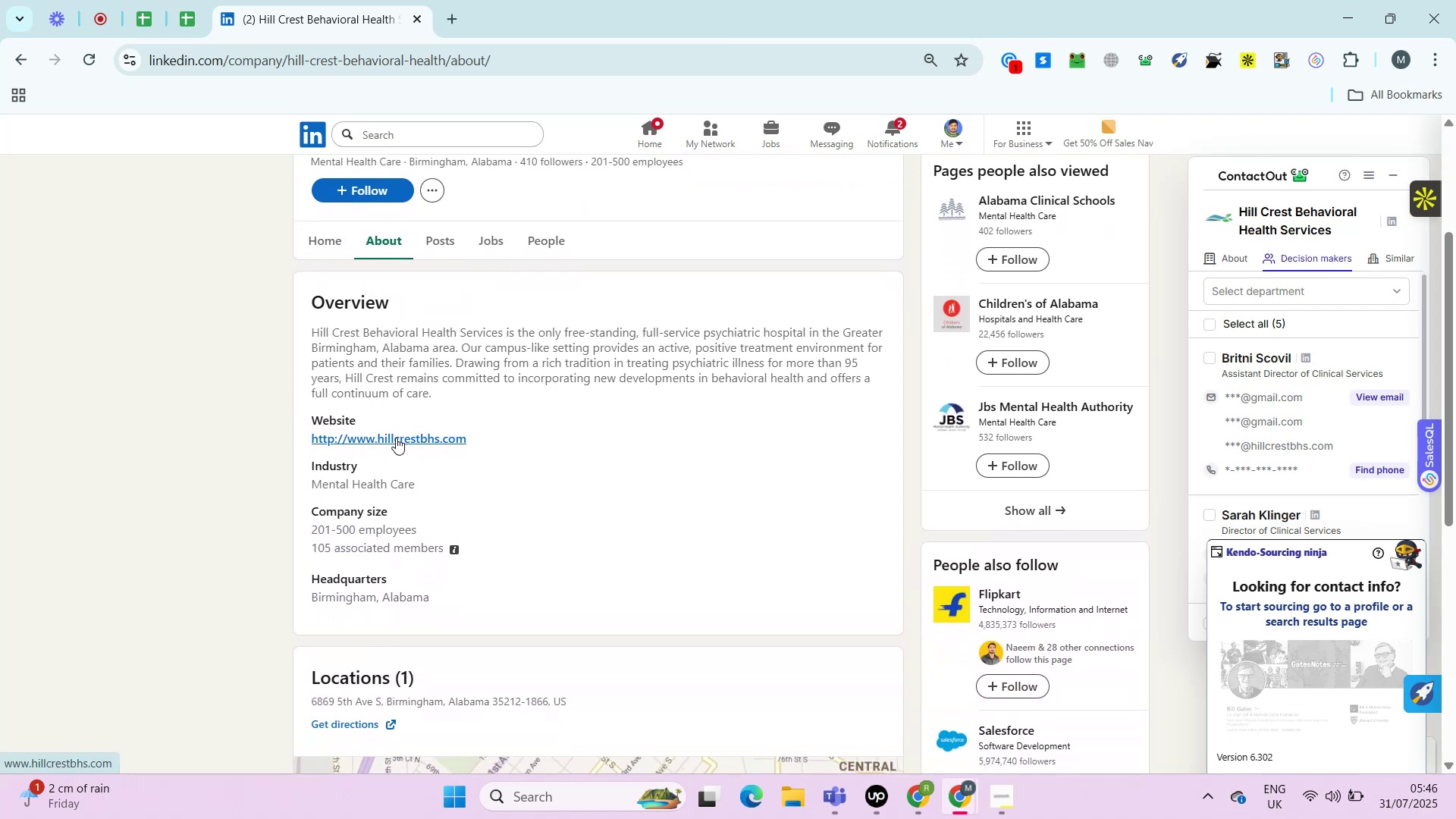 
right_click([396, 438])
 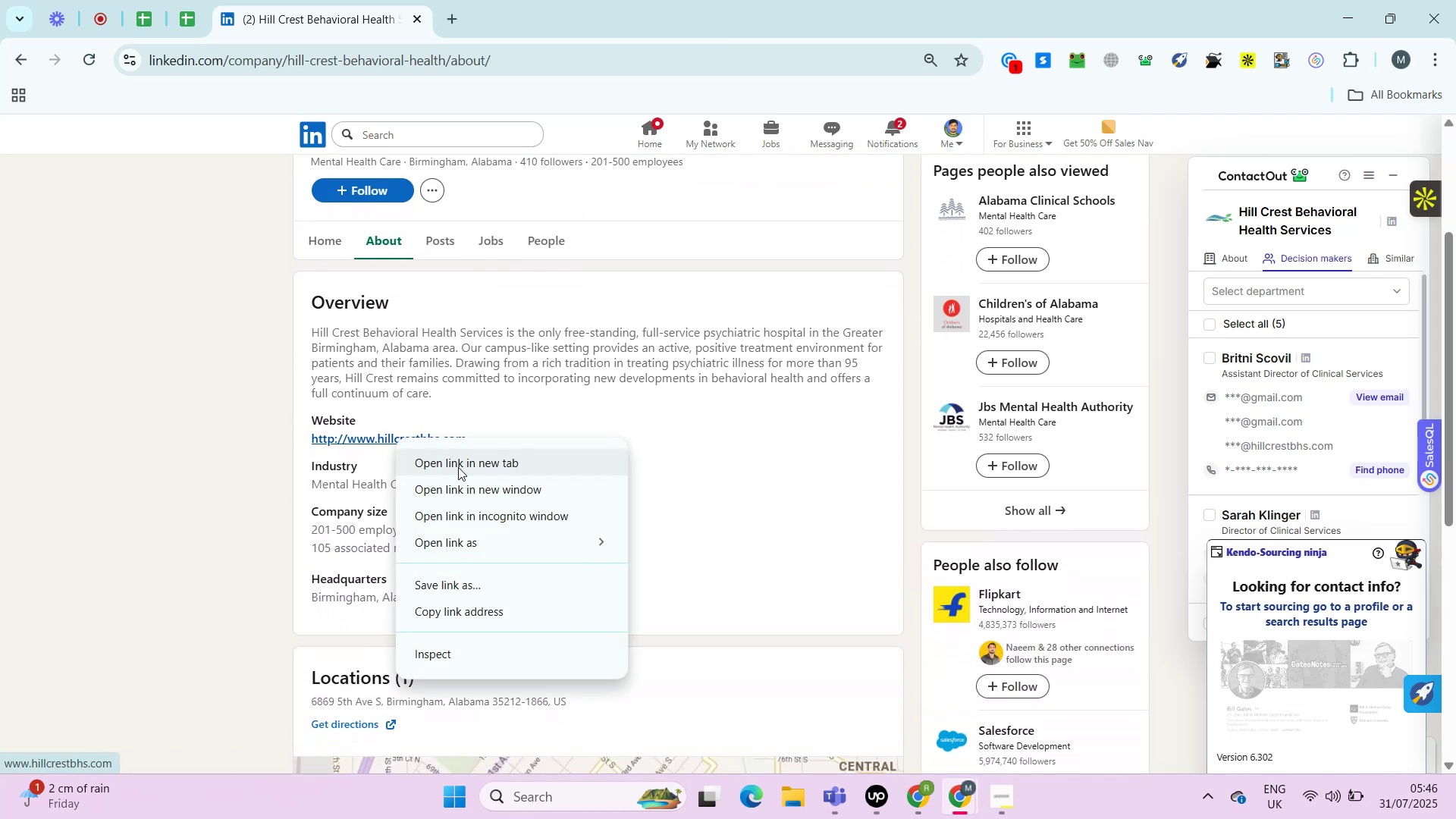 
left_click([458, 467])
 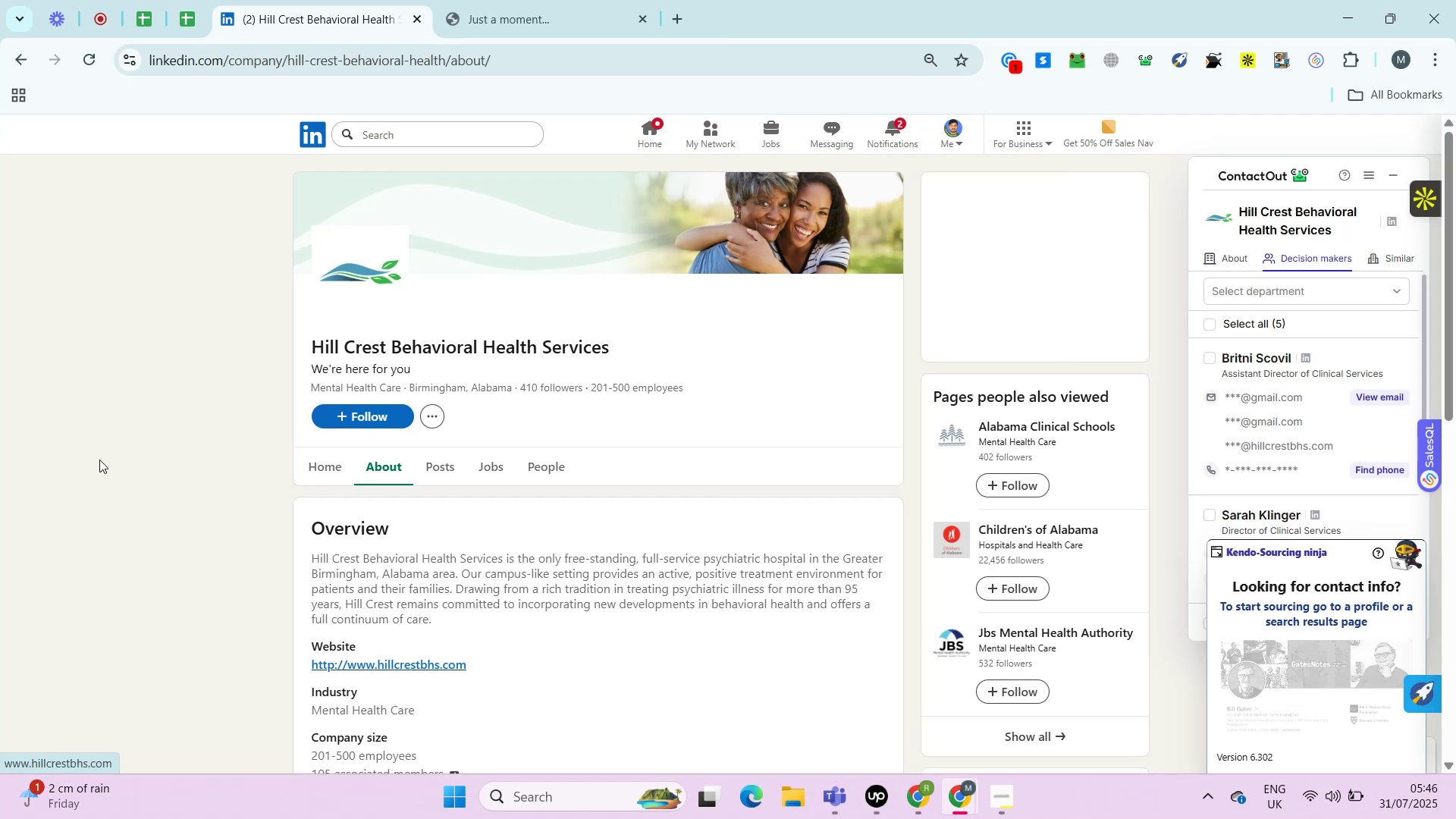 
wait(9.22)
 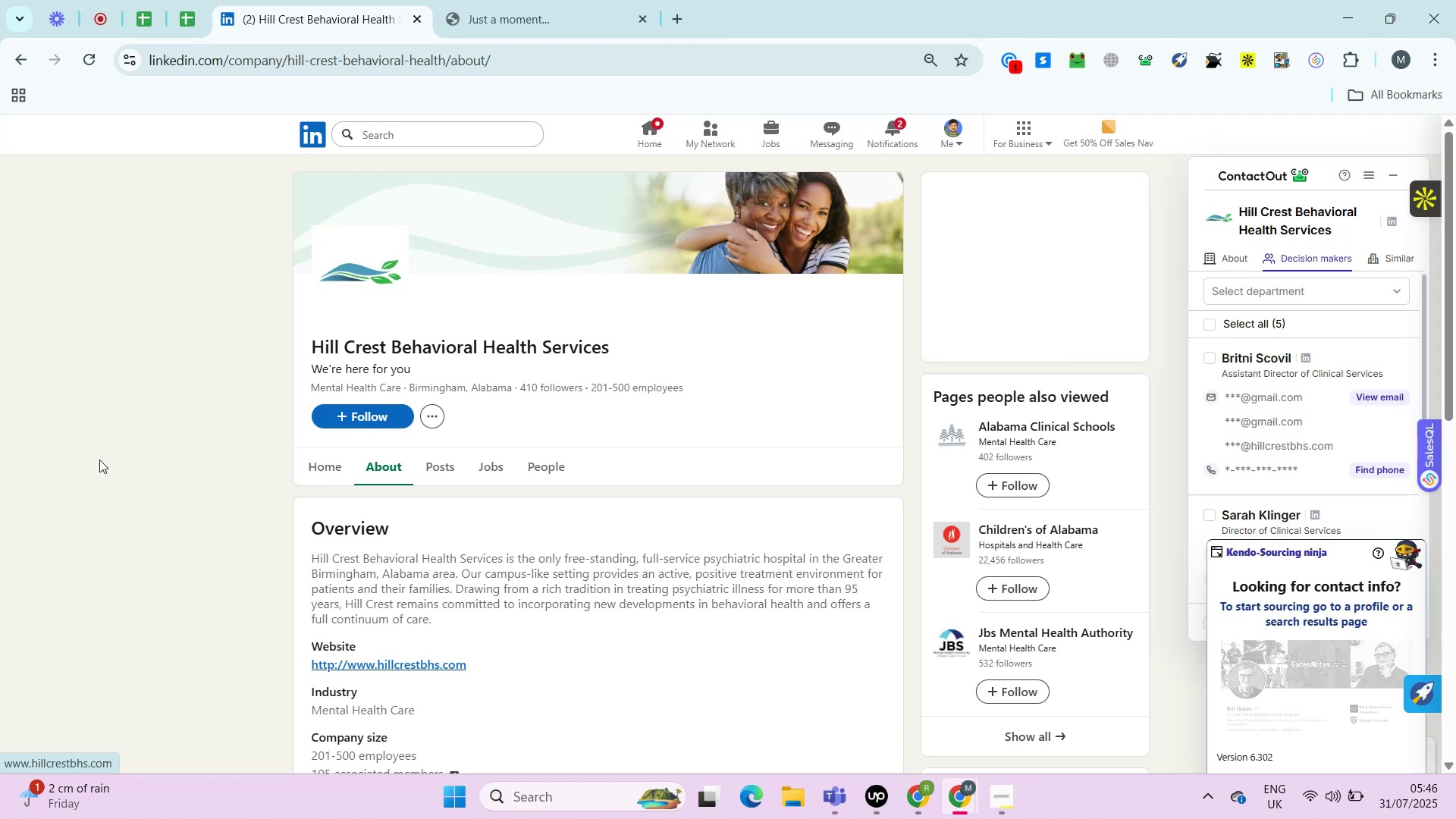 
key(Control+ControlRight)
 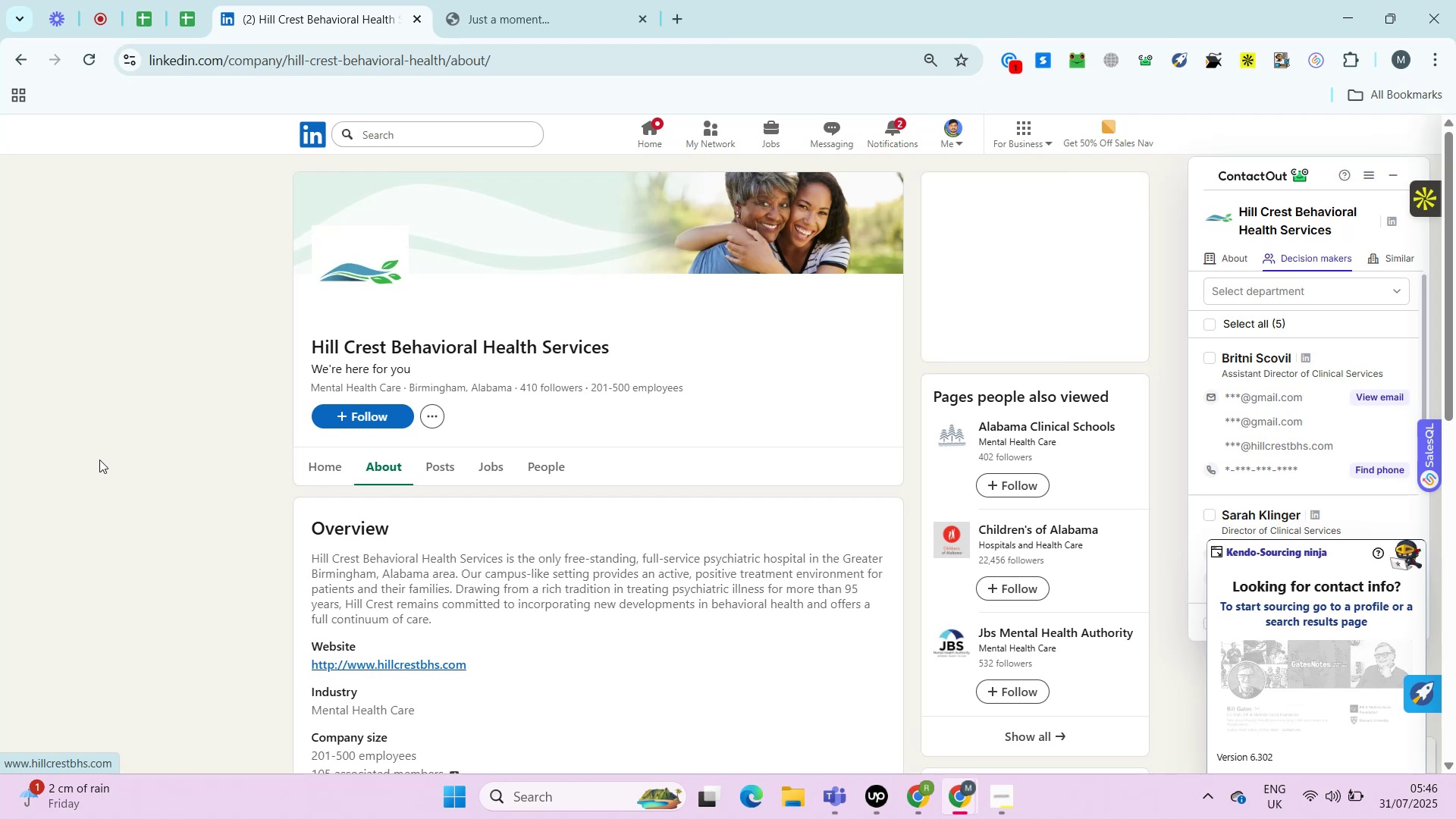 
key(Alt+Control+AltRight)
 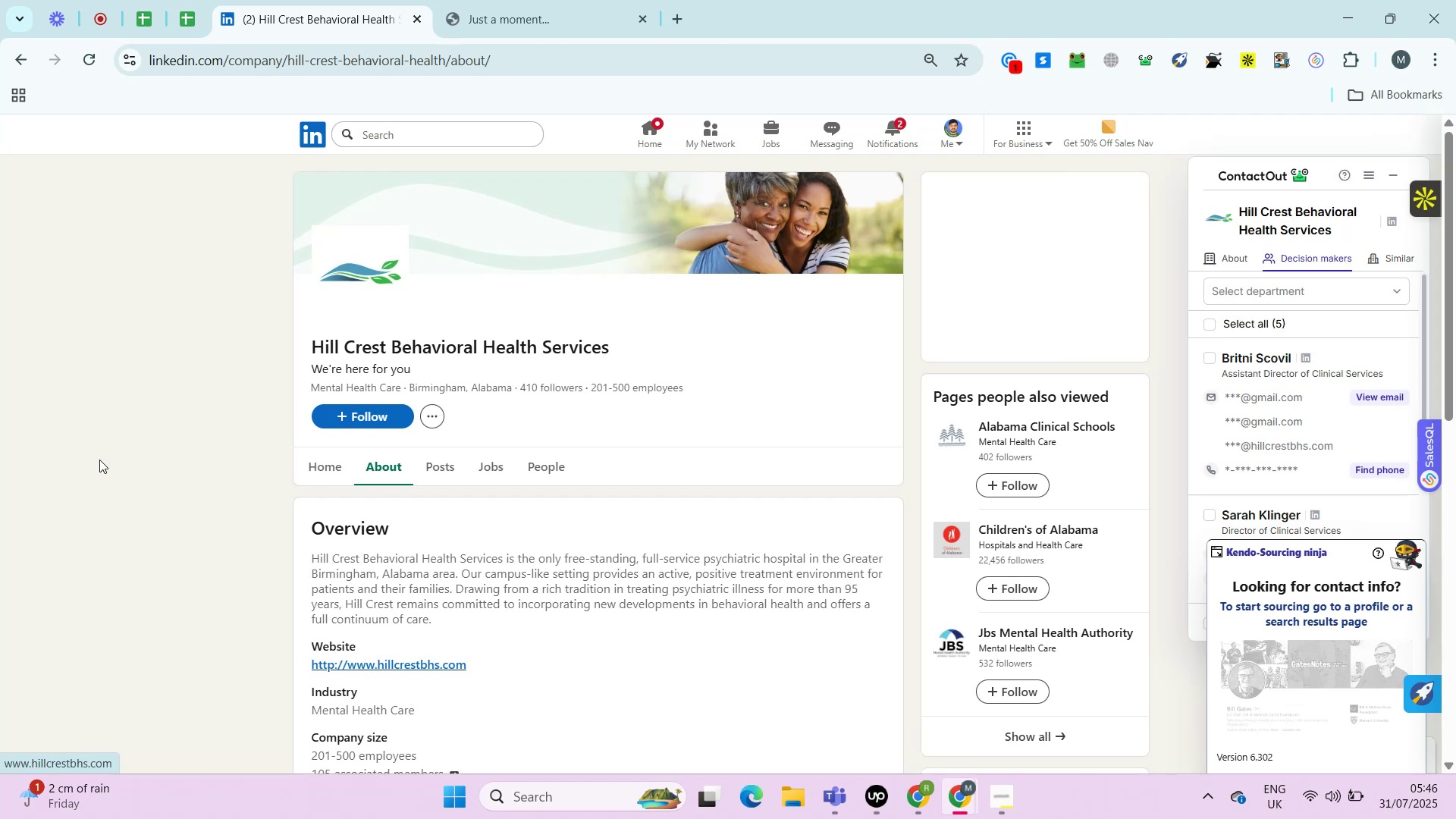 
key(Alt+Control+ControlRight)
 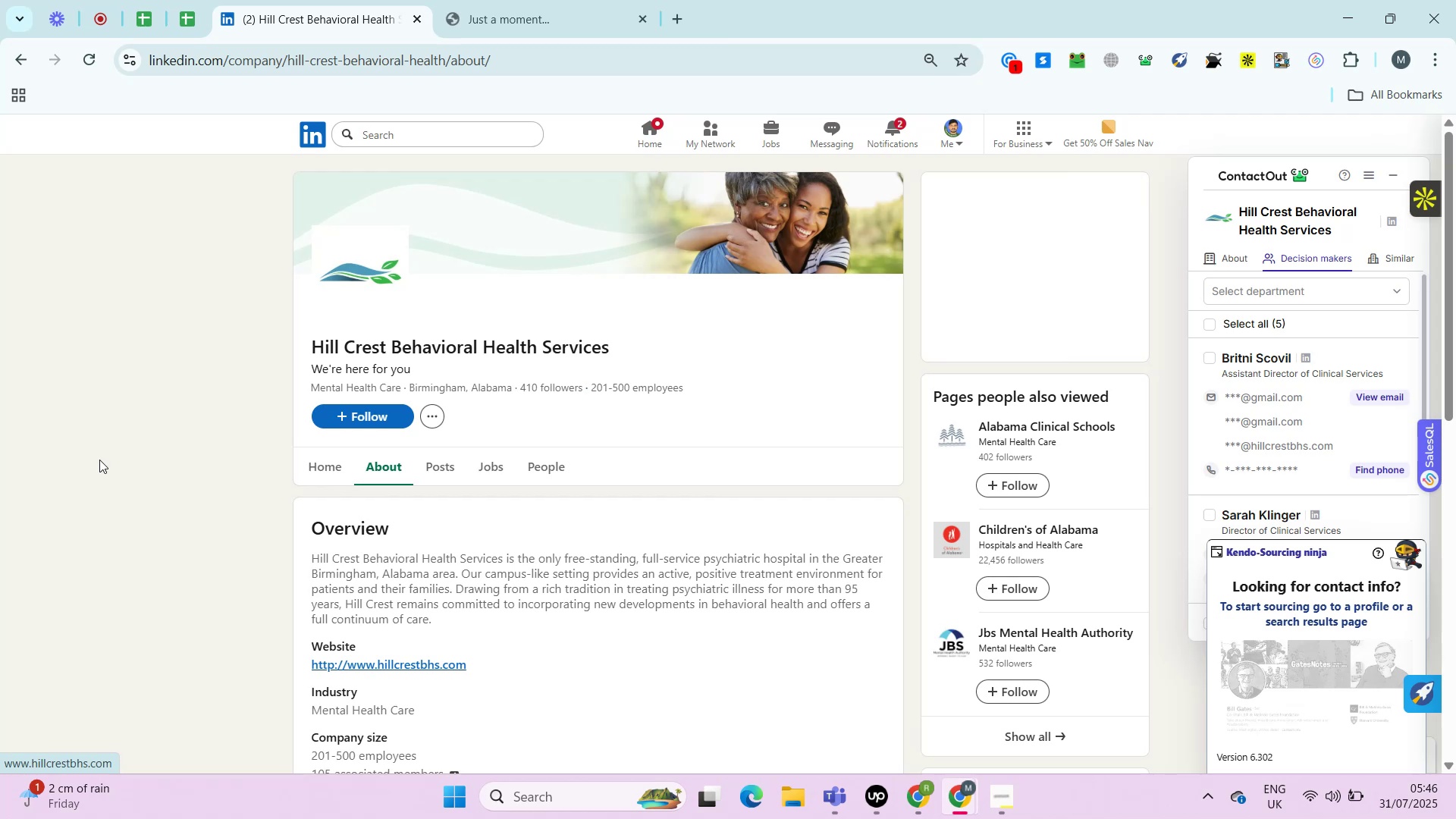 
key(Alt+Control+AltRight)
 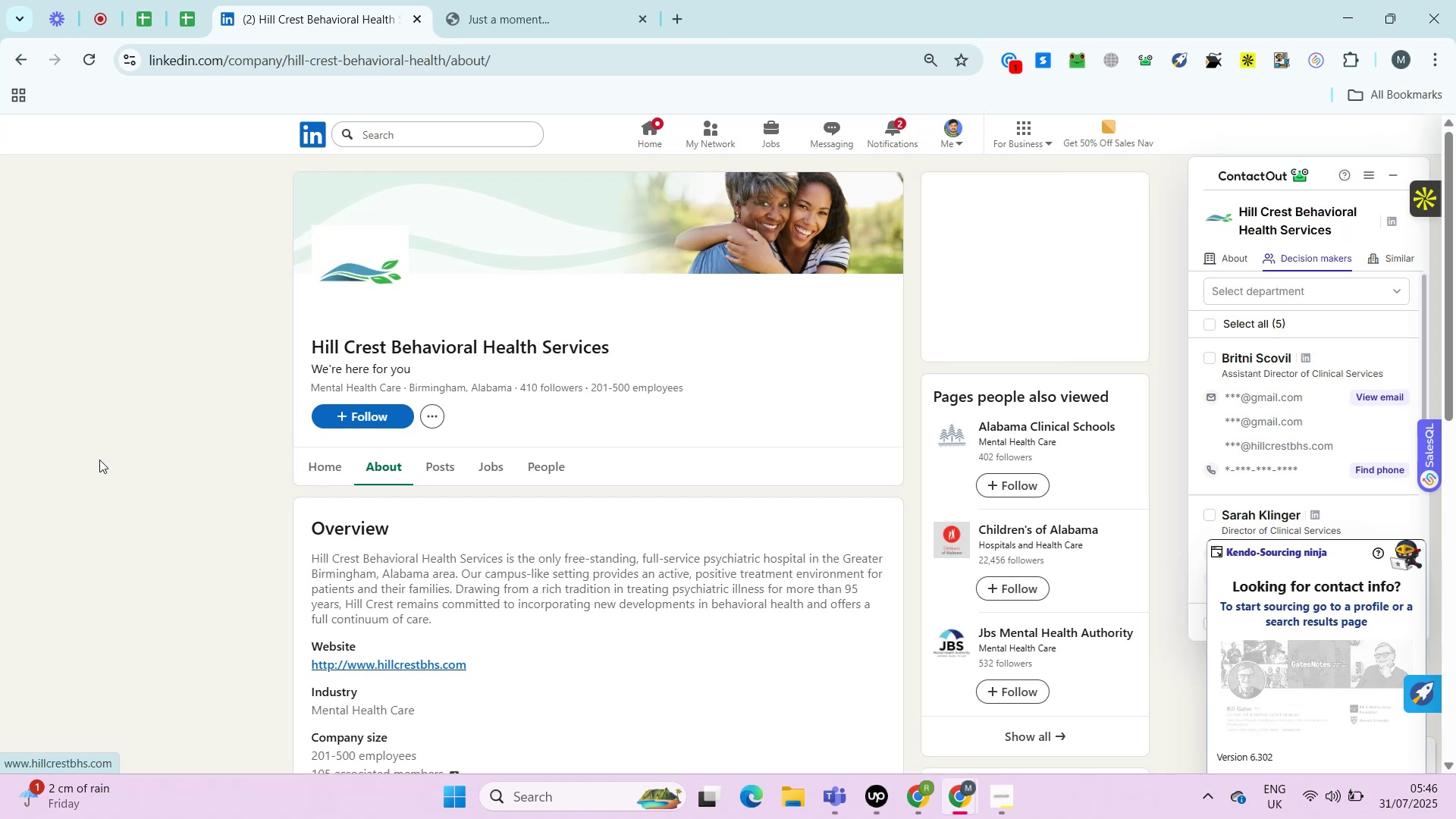 
key(Alt+Control+ControlRight)
 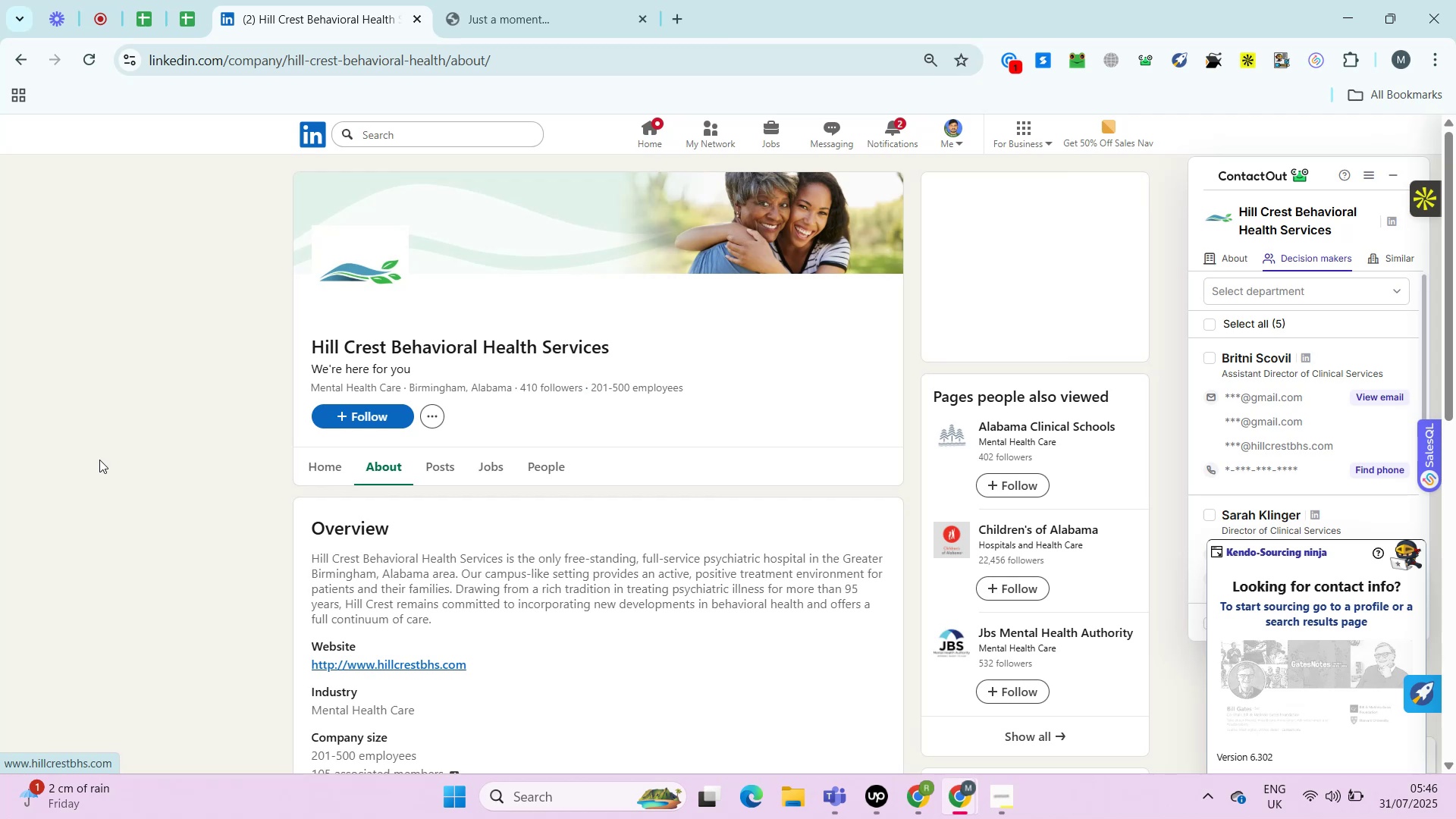 
key(Alt+Control+AltRight)
 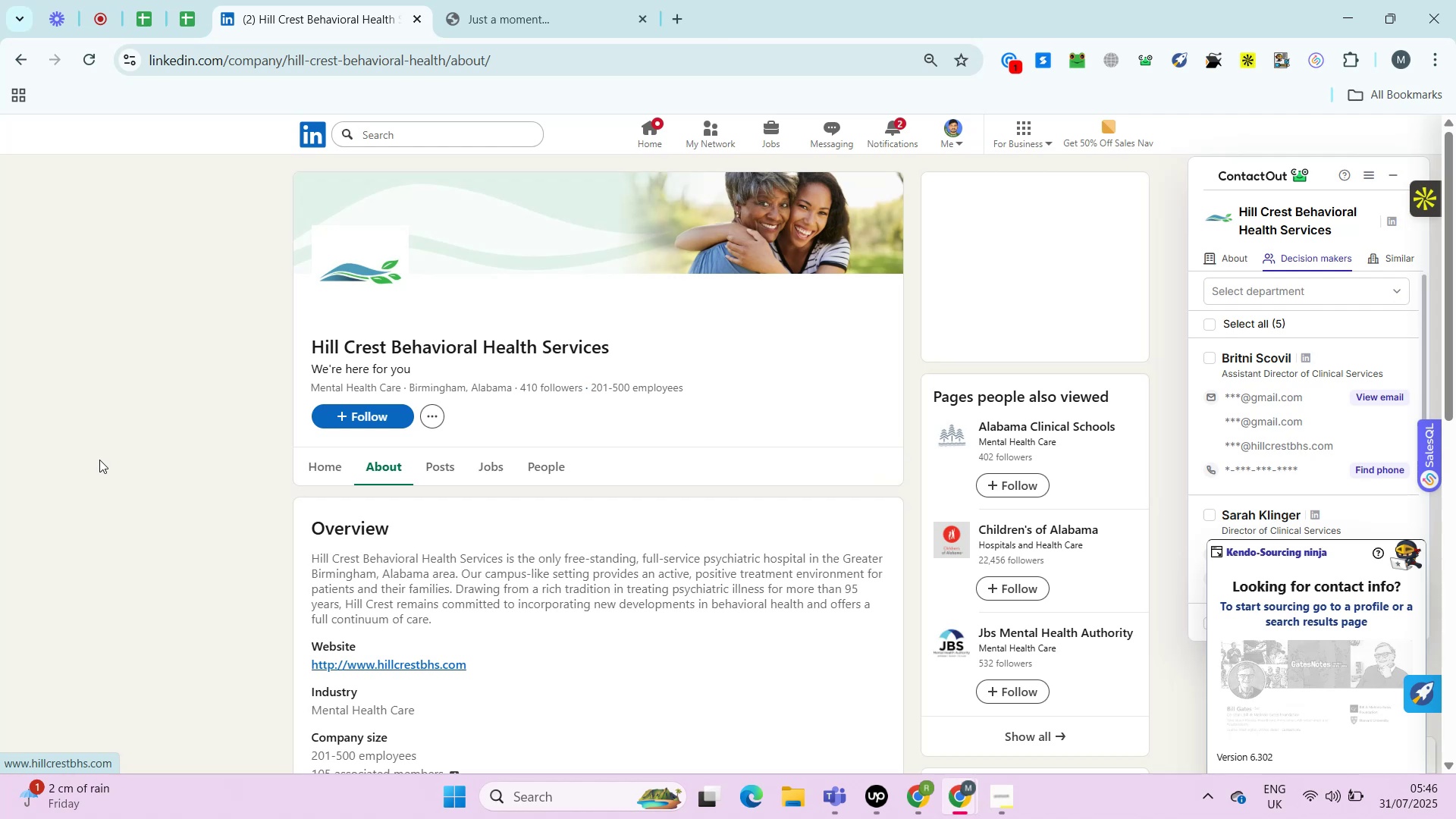 
wait(12.72)
 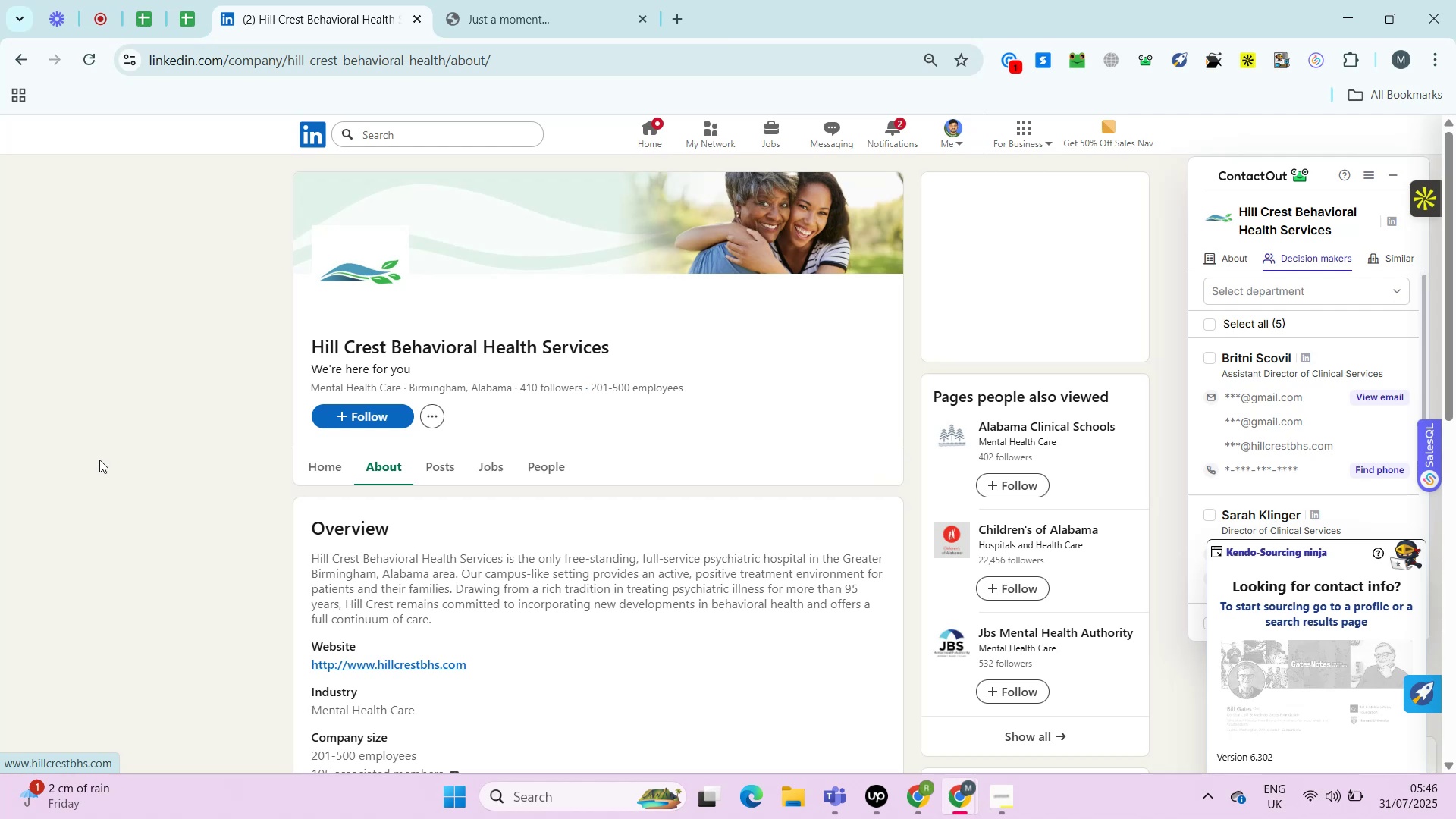 
key(Control+ControlRight)
 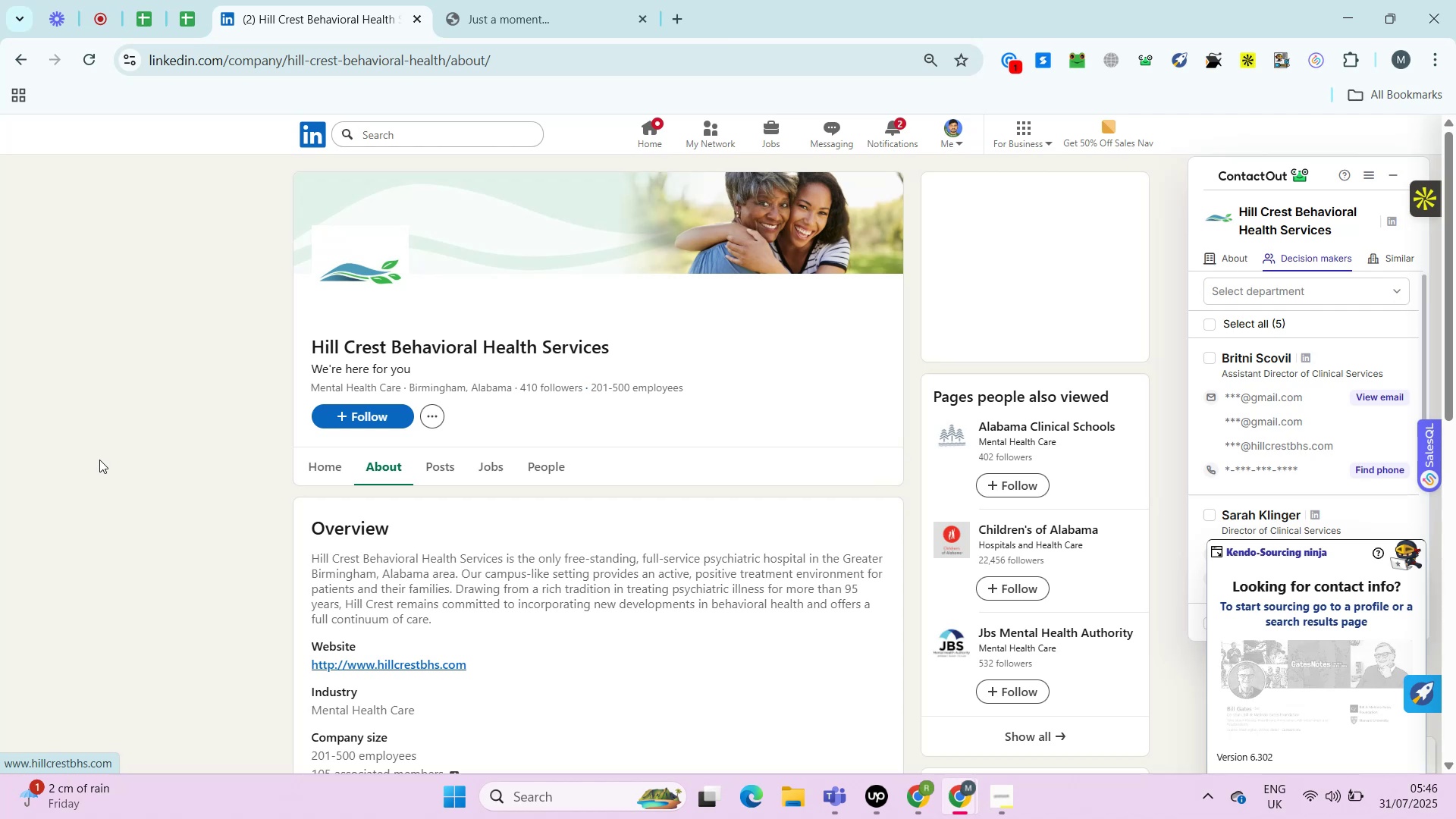 
key(Alt+Control+AltRight)
 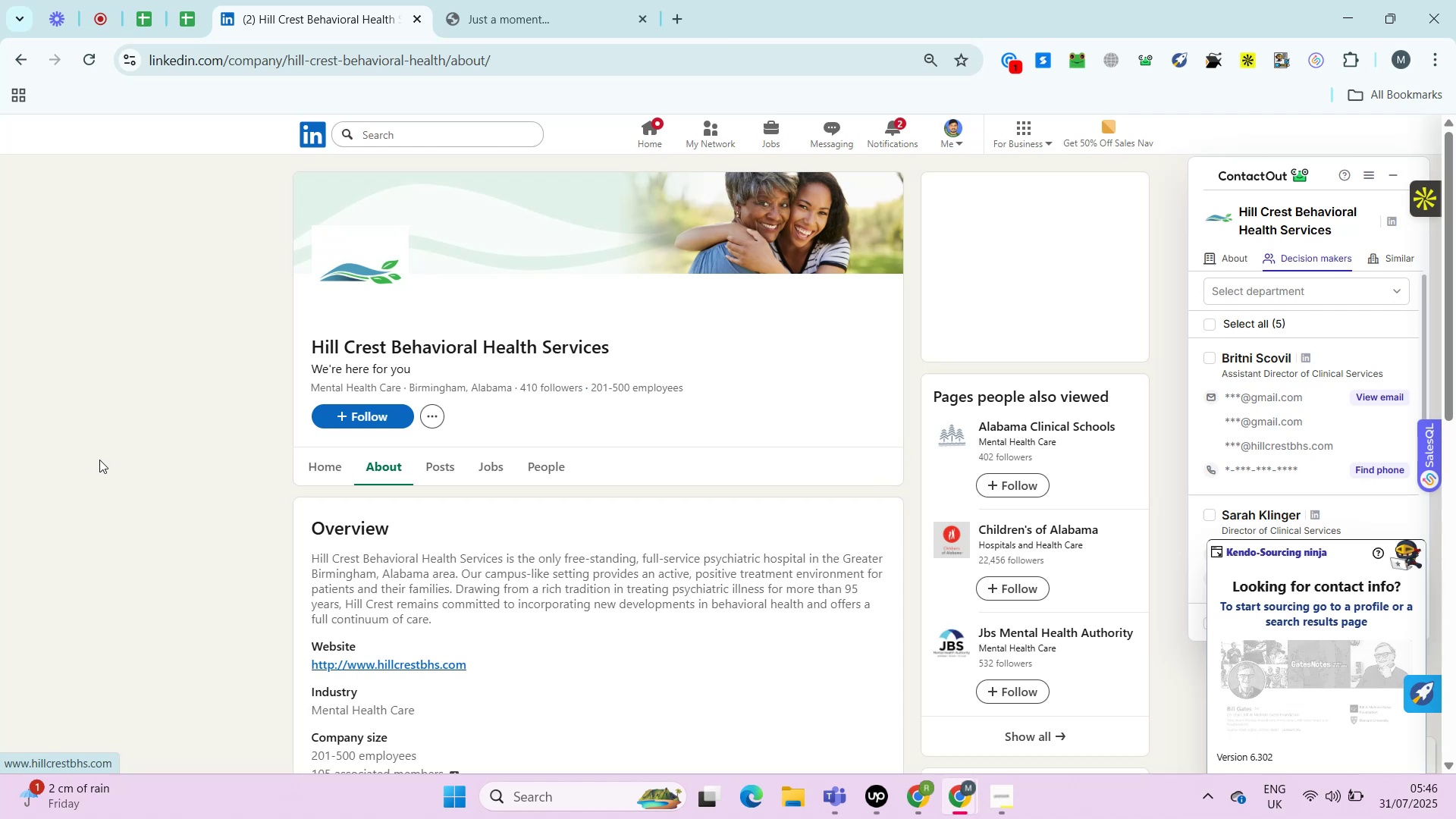 
key(Alt+Control+ControlRight)
 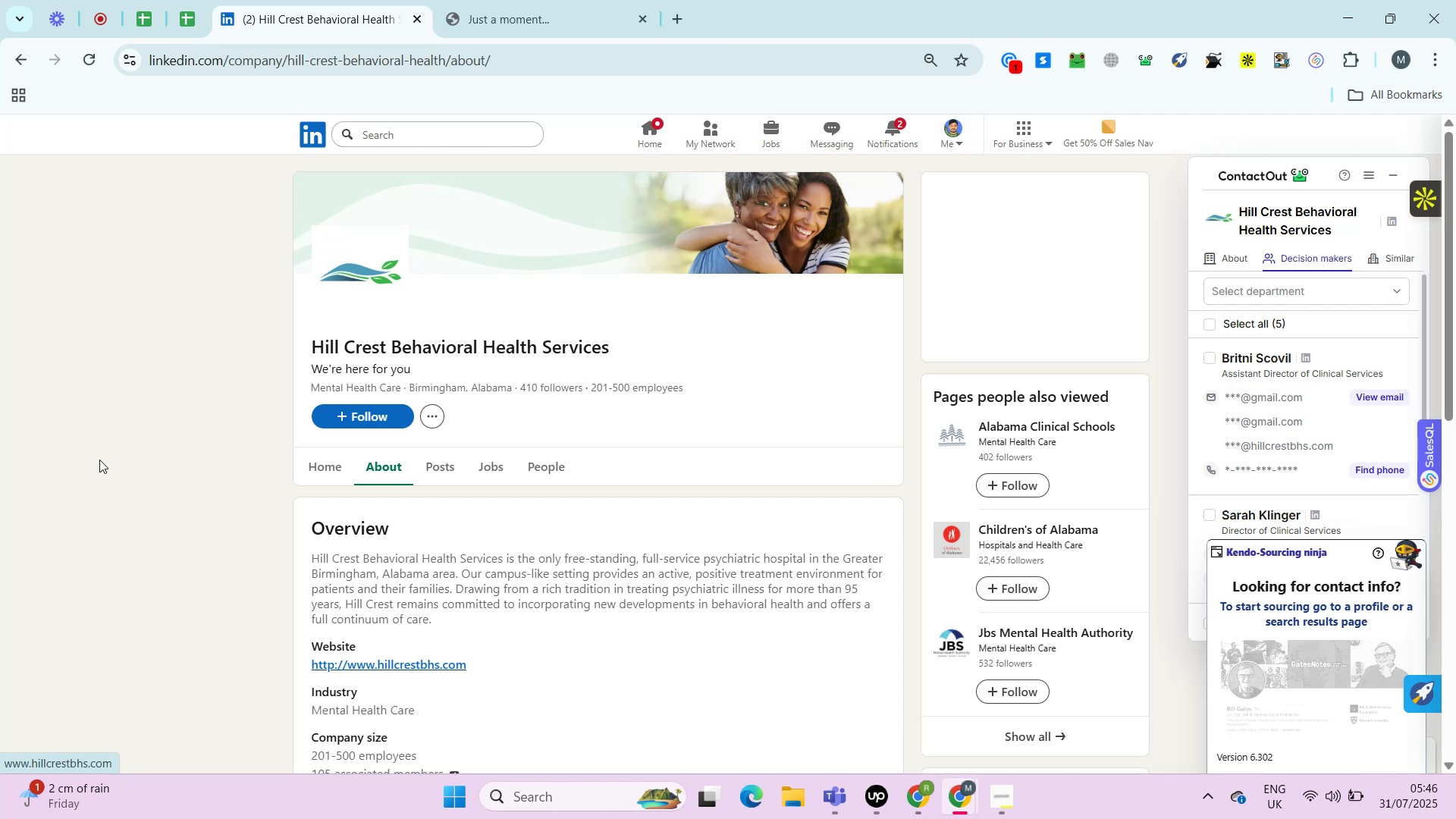 
key(Alt+Control+AltRight)
 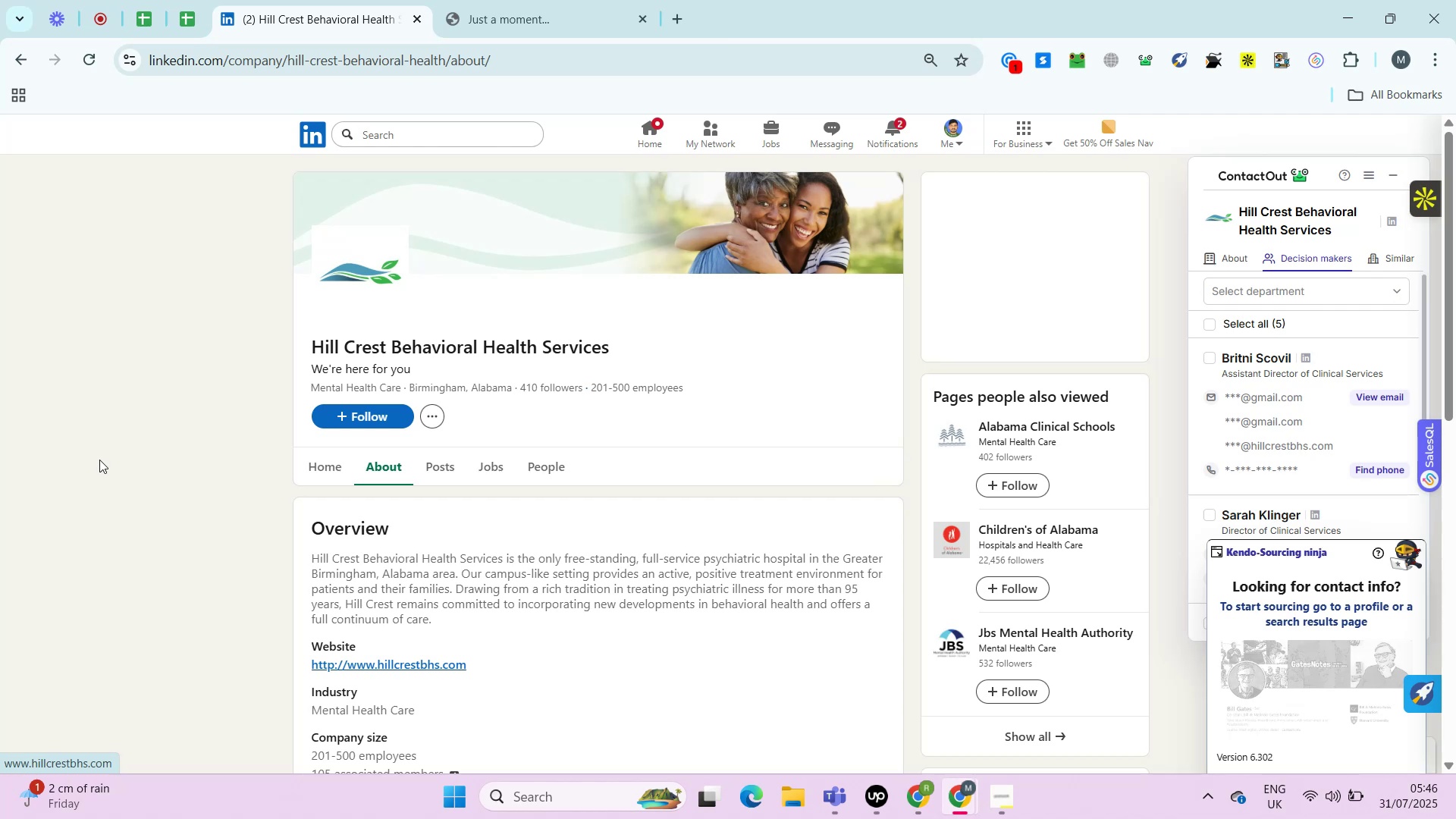 
key(Alt+Control+ControlRight)
 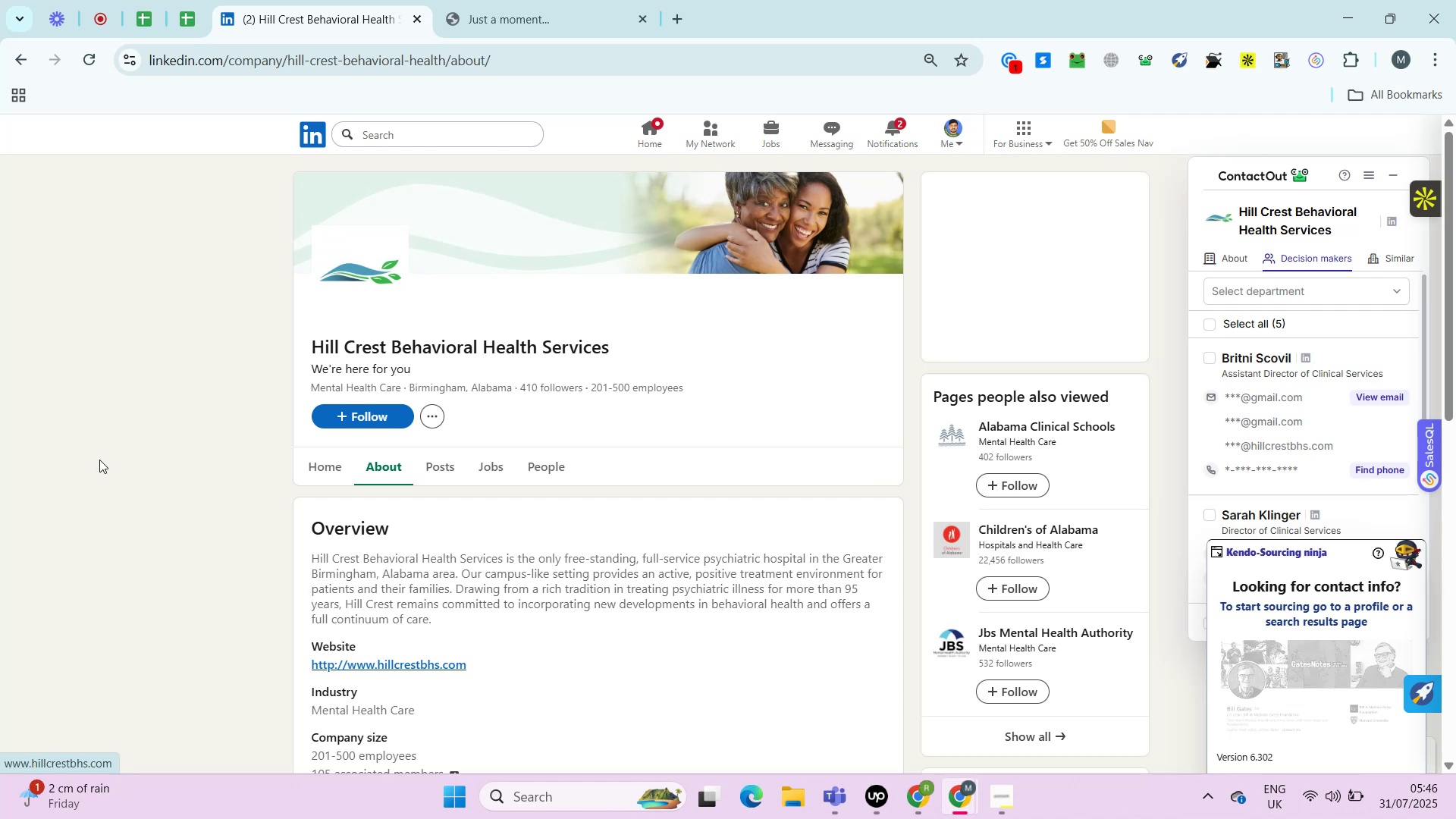 
key(Alt+Control+AltRight)
 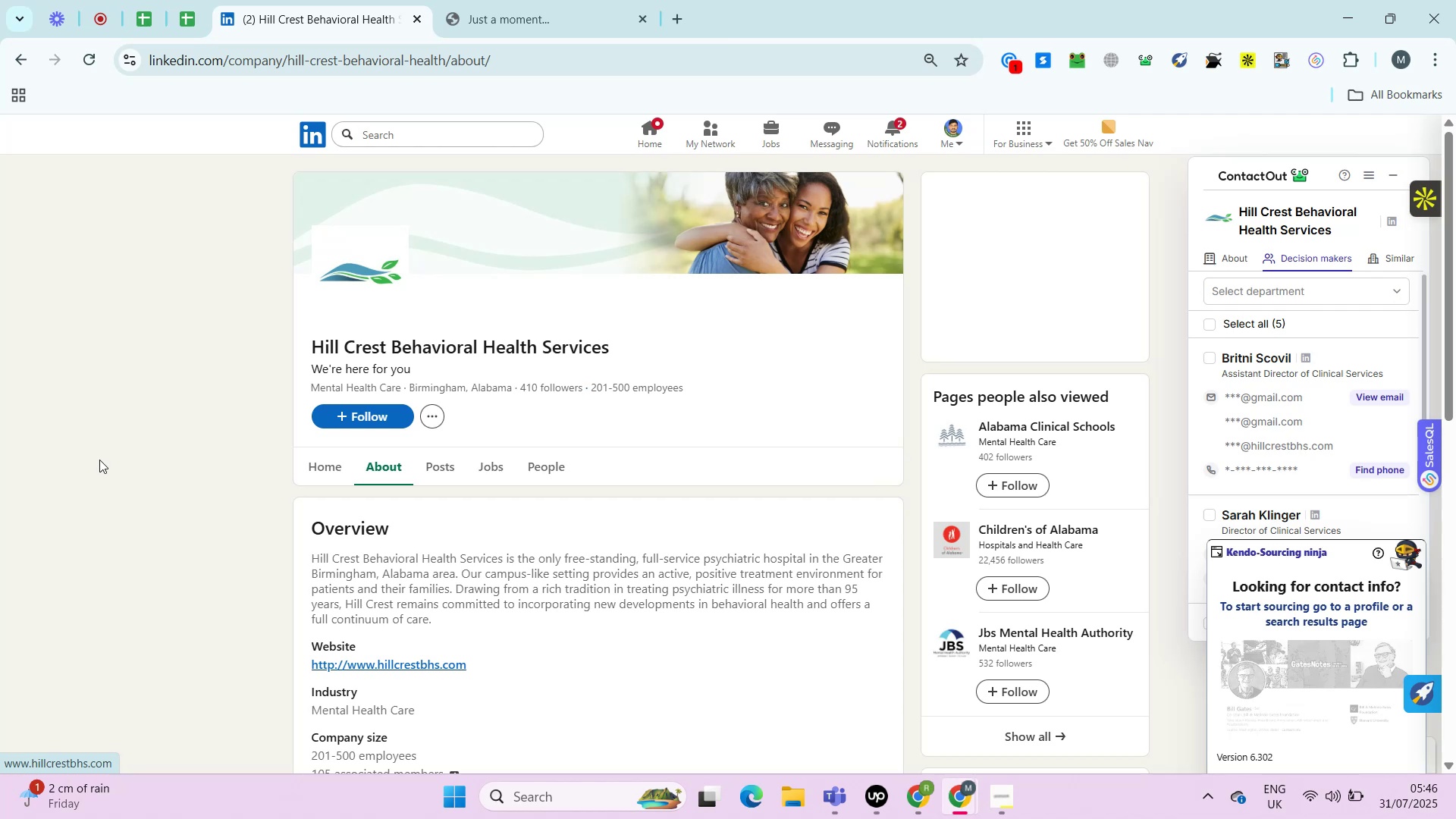 
wait(10.78)
 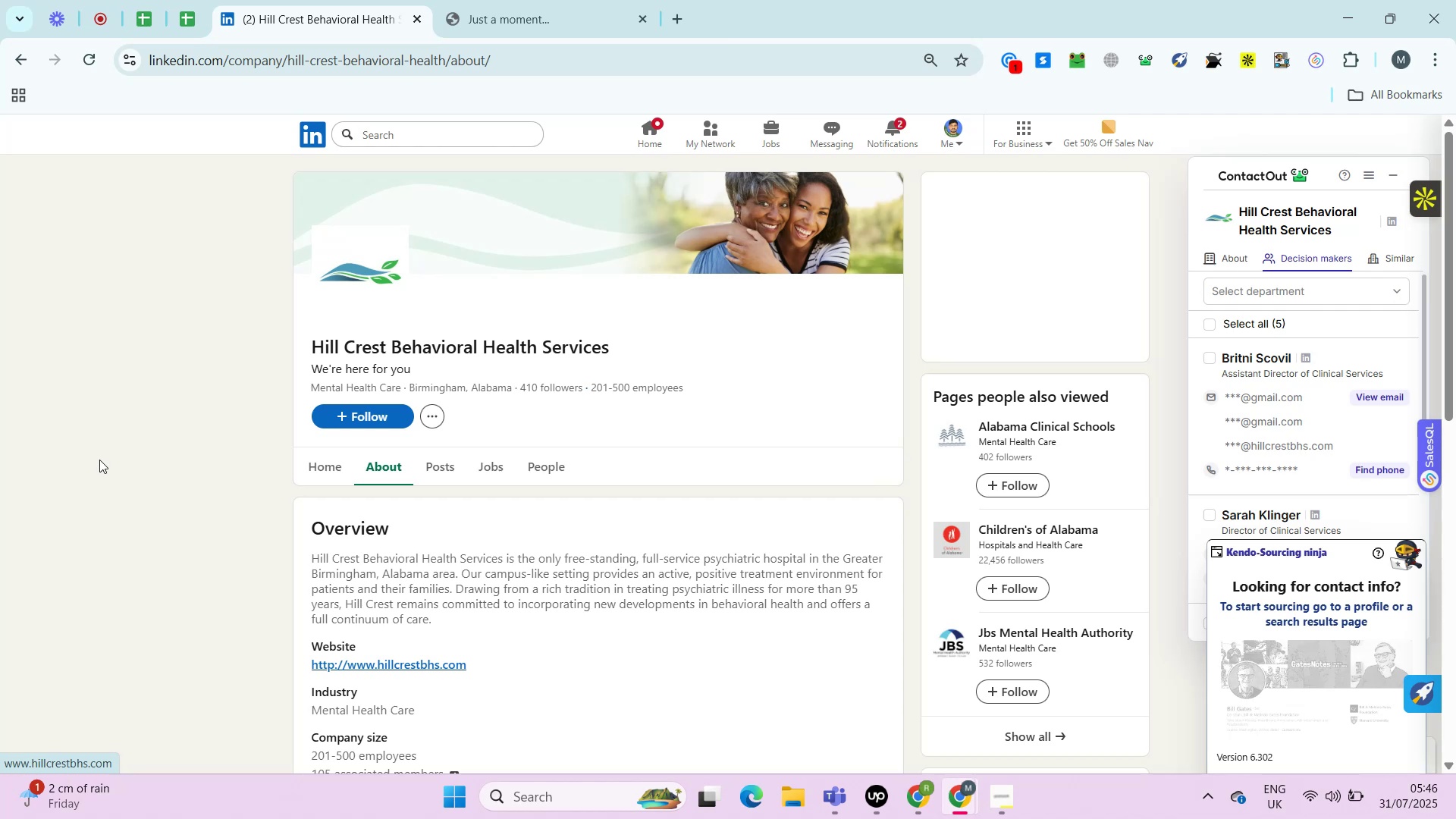 
key(Control+ControlRight)
 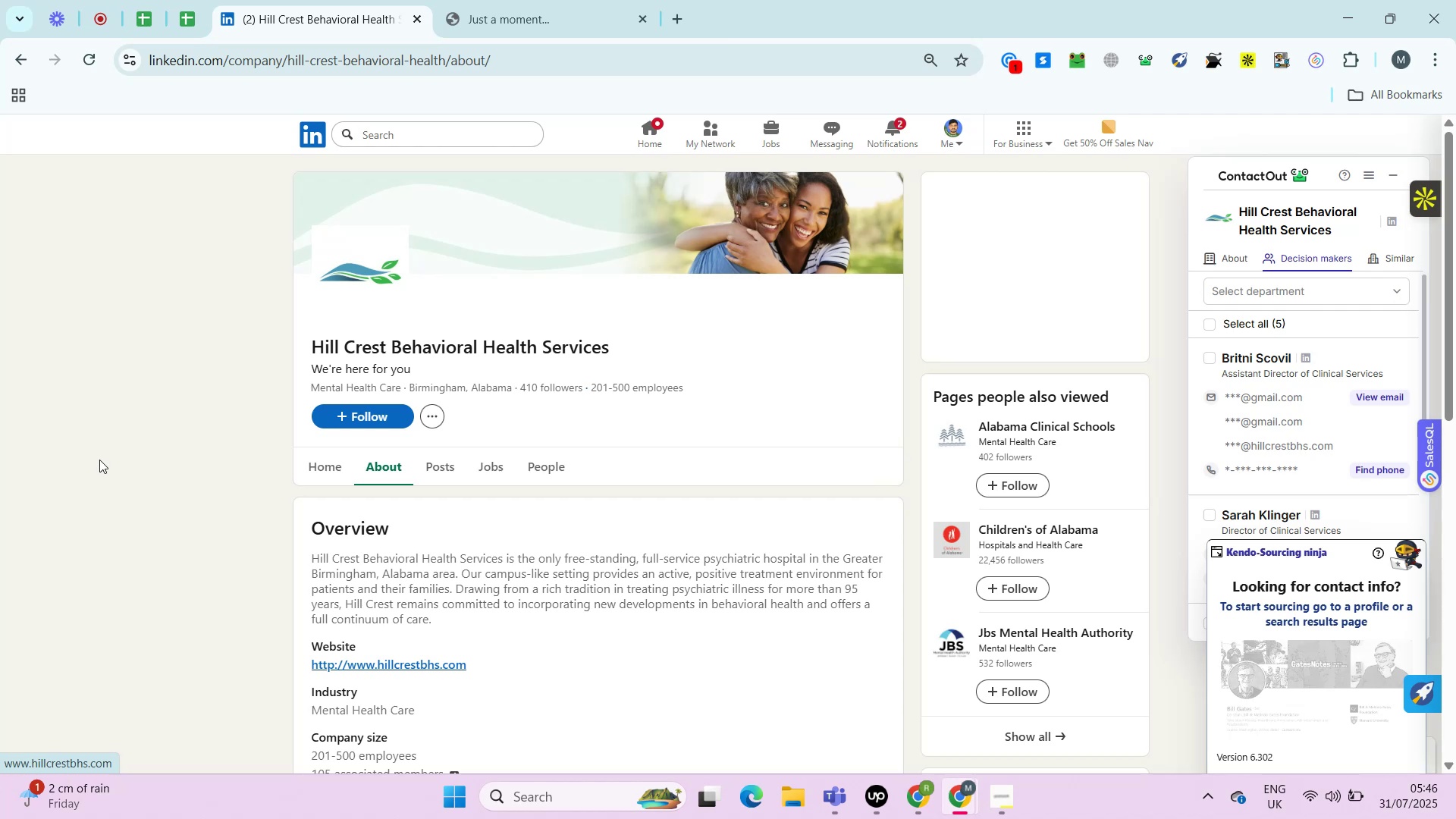 
key(Alt+Control+AltRight)
 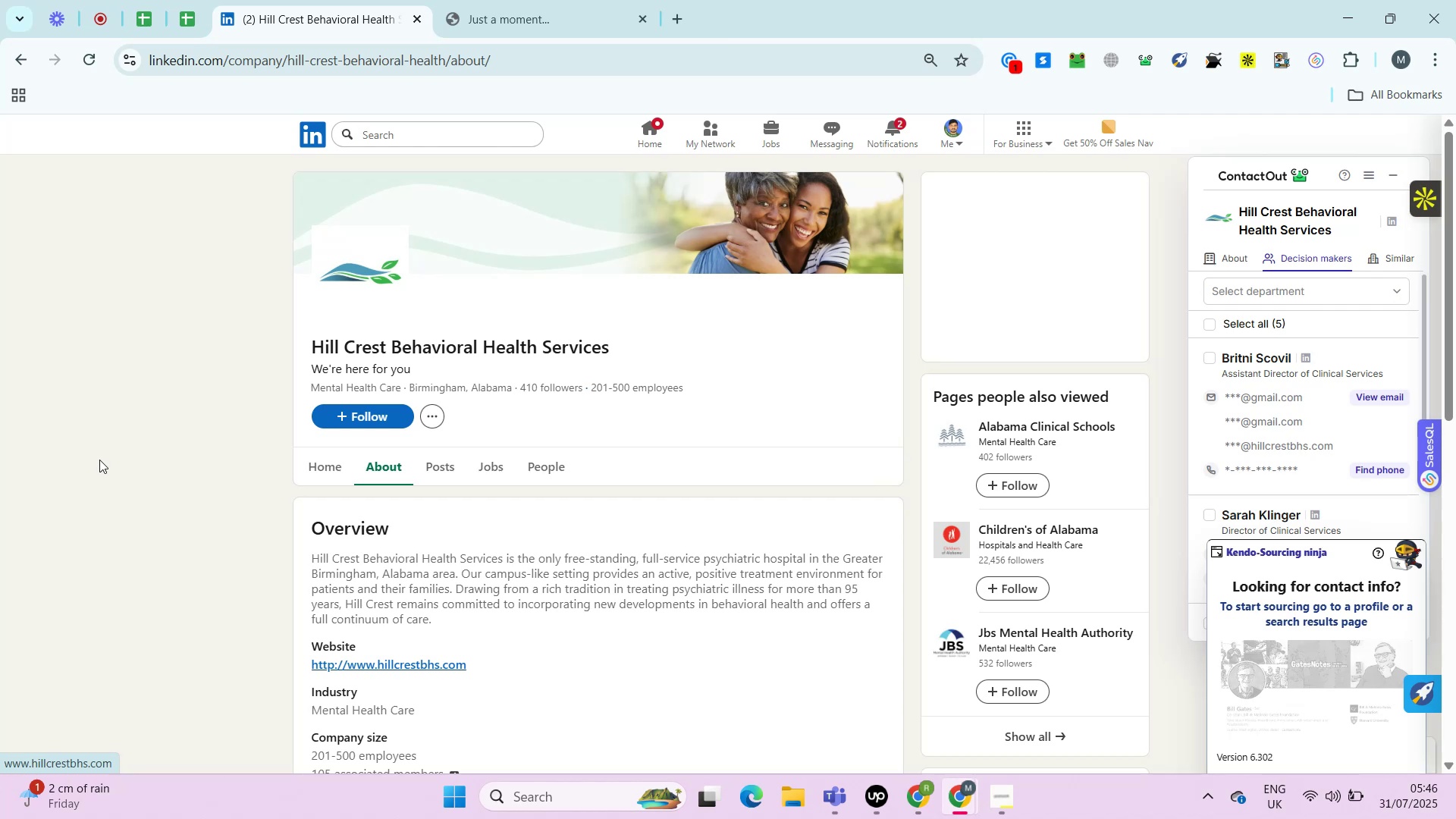 
key(Alt+Control+ControlRight)
 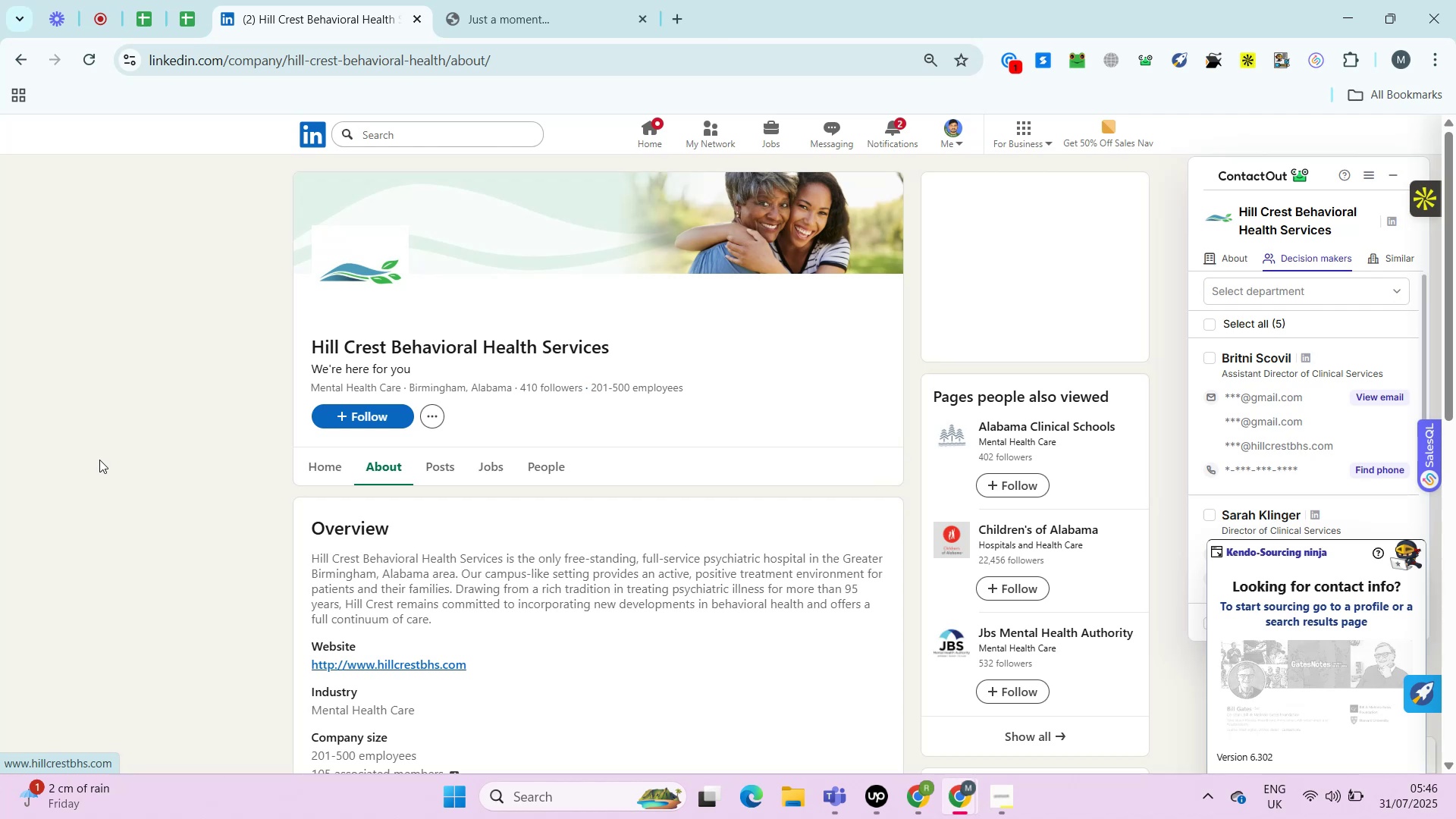 
key(Alt+Control+AltRight)
 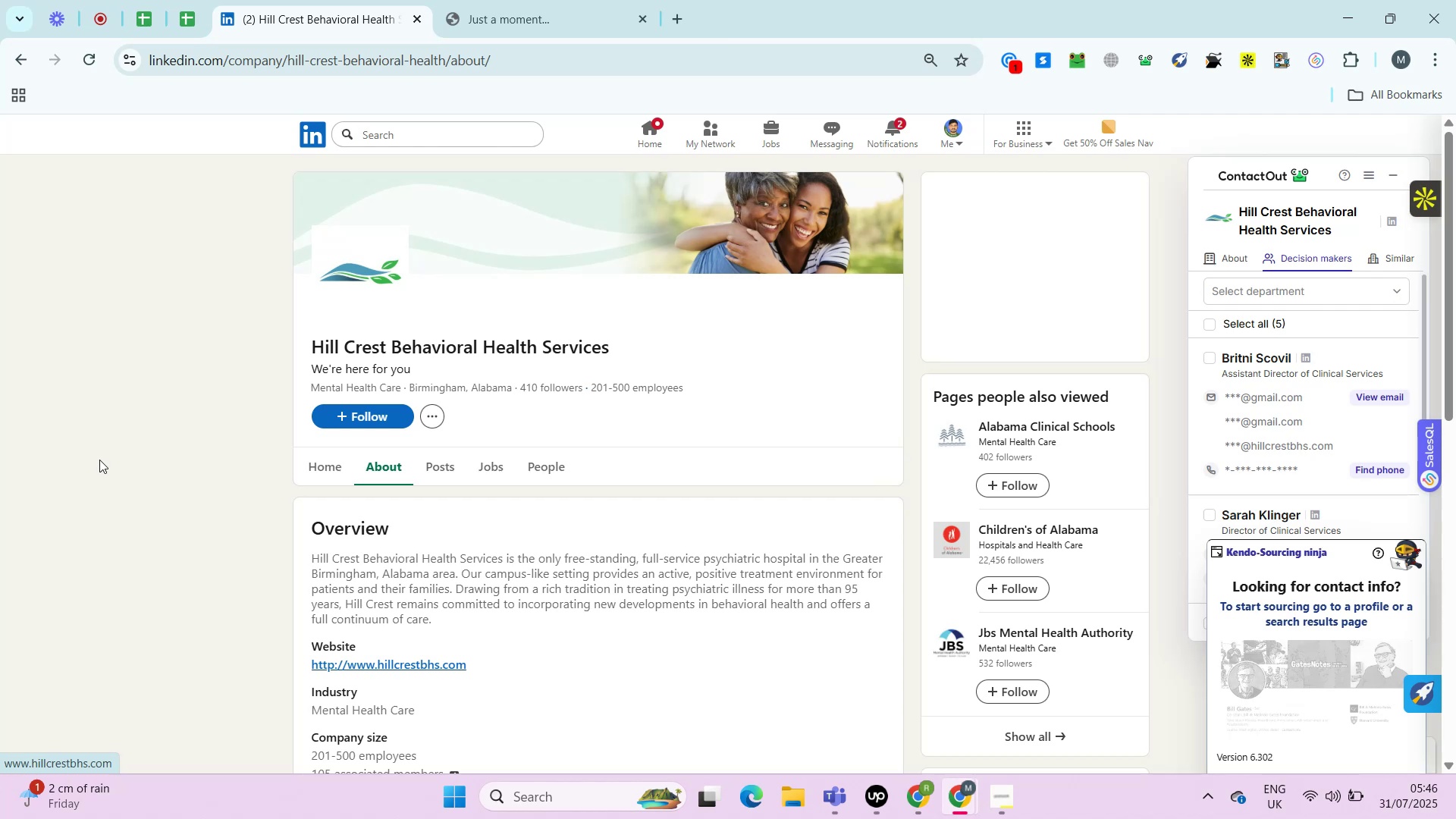 
key(Alt+Control+ControlRight)
 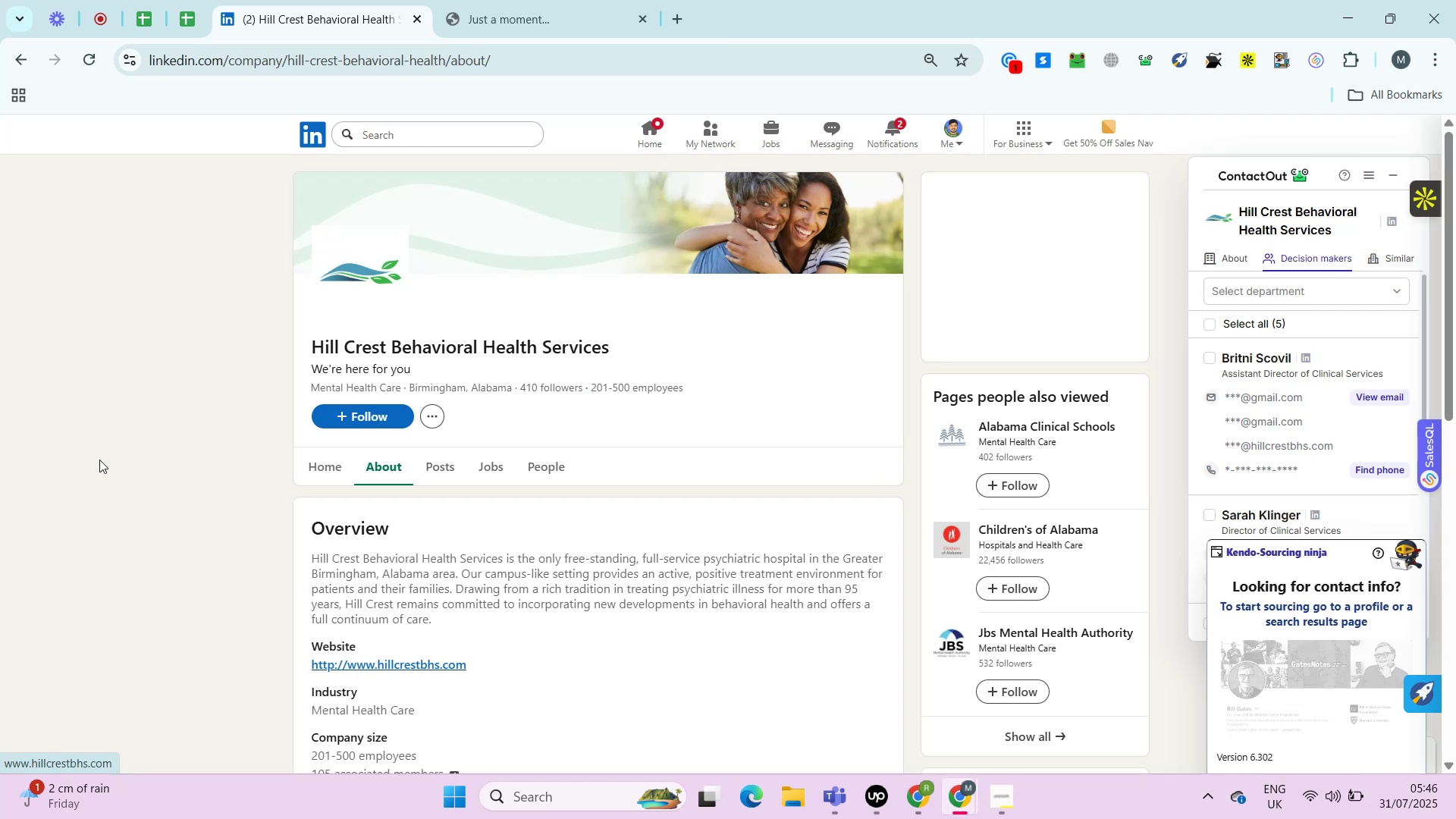 
key(Alt+Control+AltRight)
 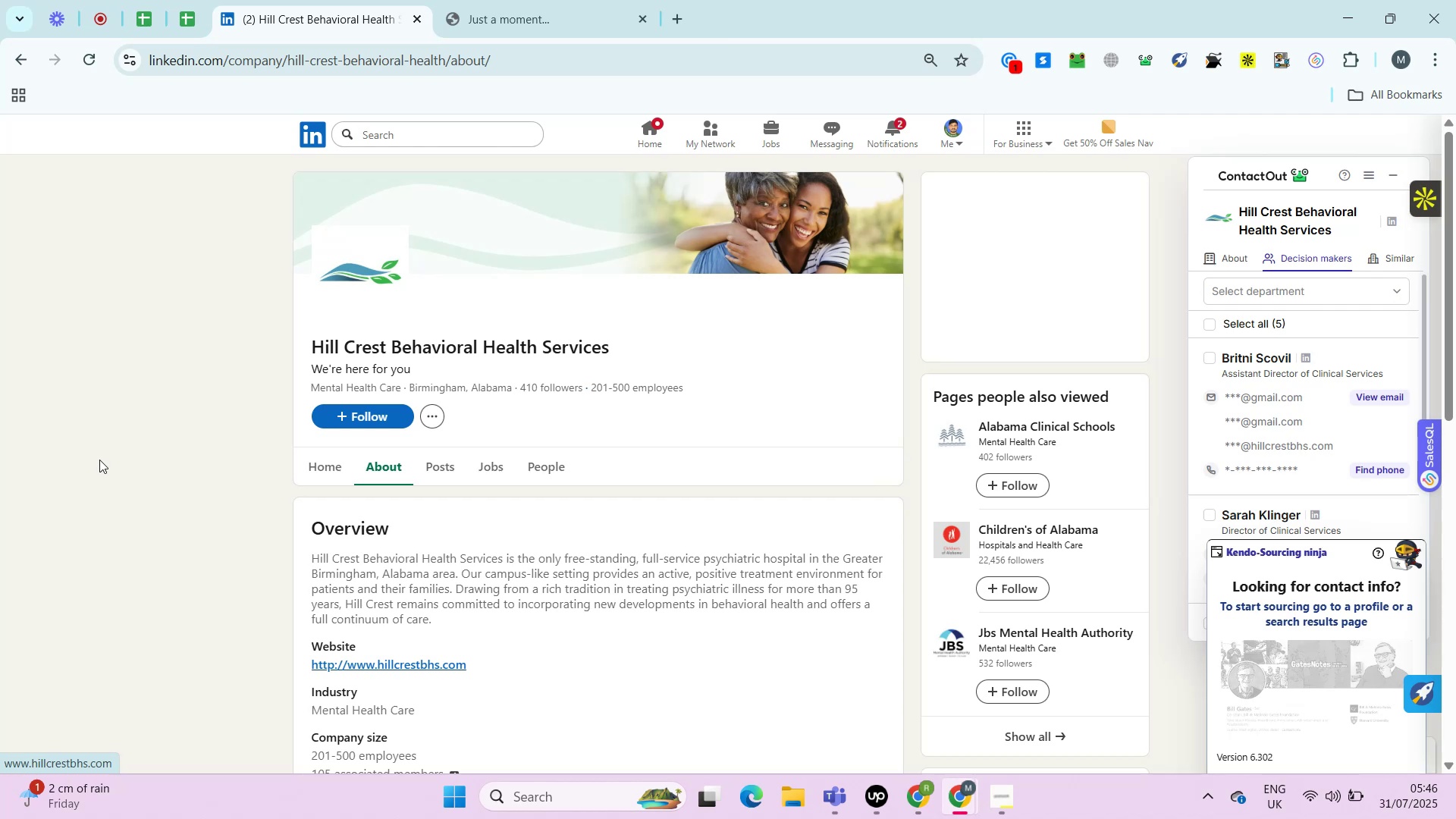 
wait(14.67)
 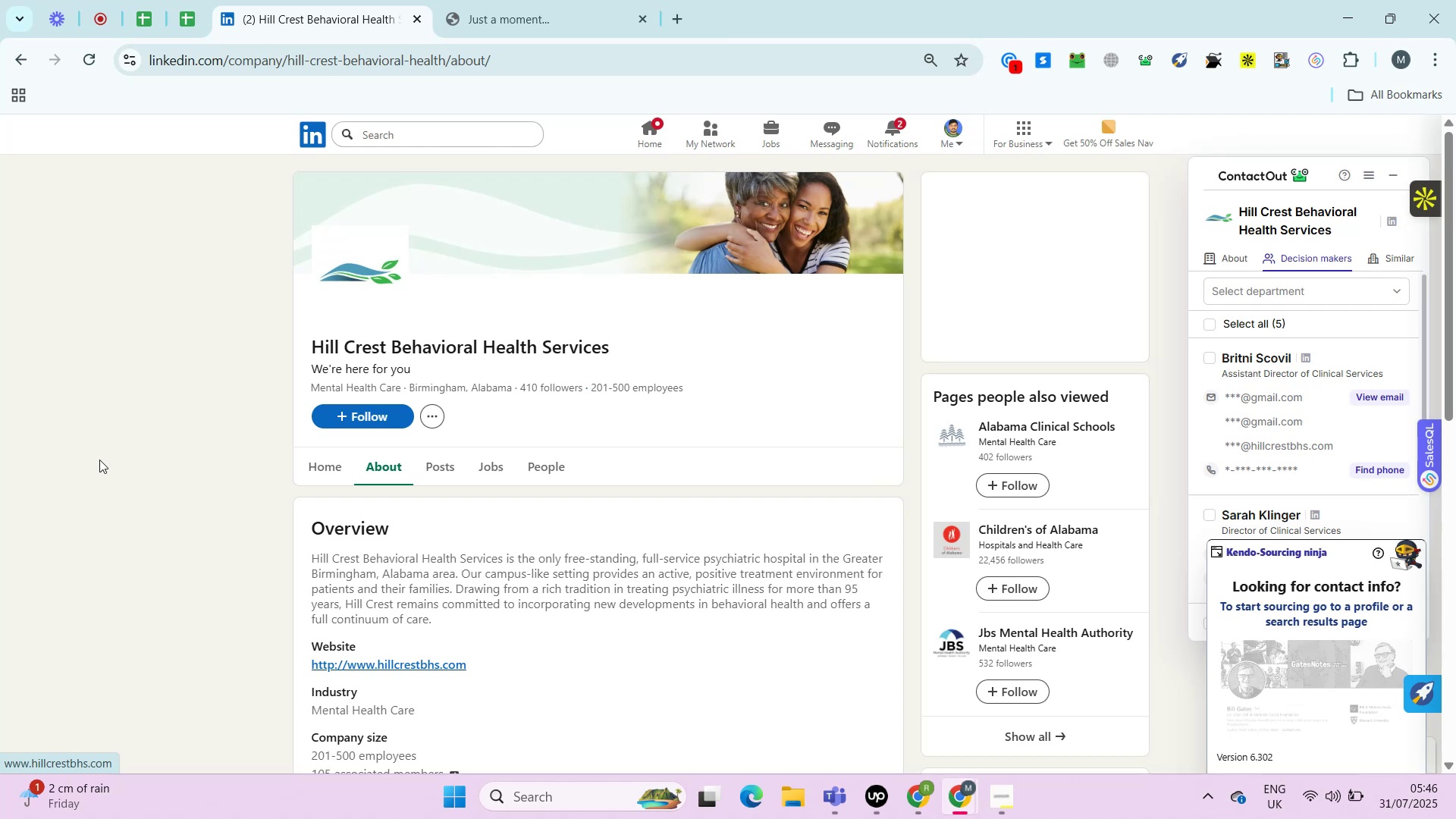 
left_click([883, 799])
 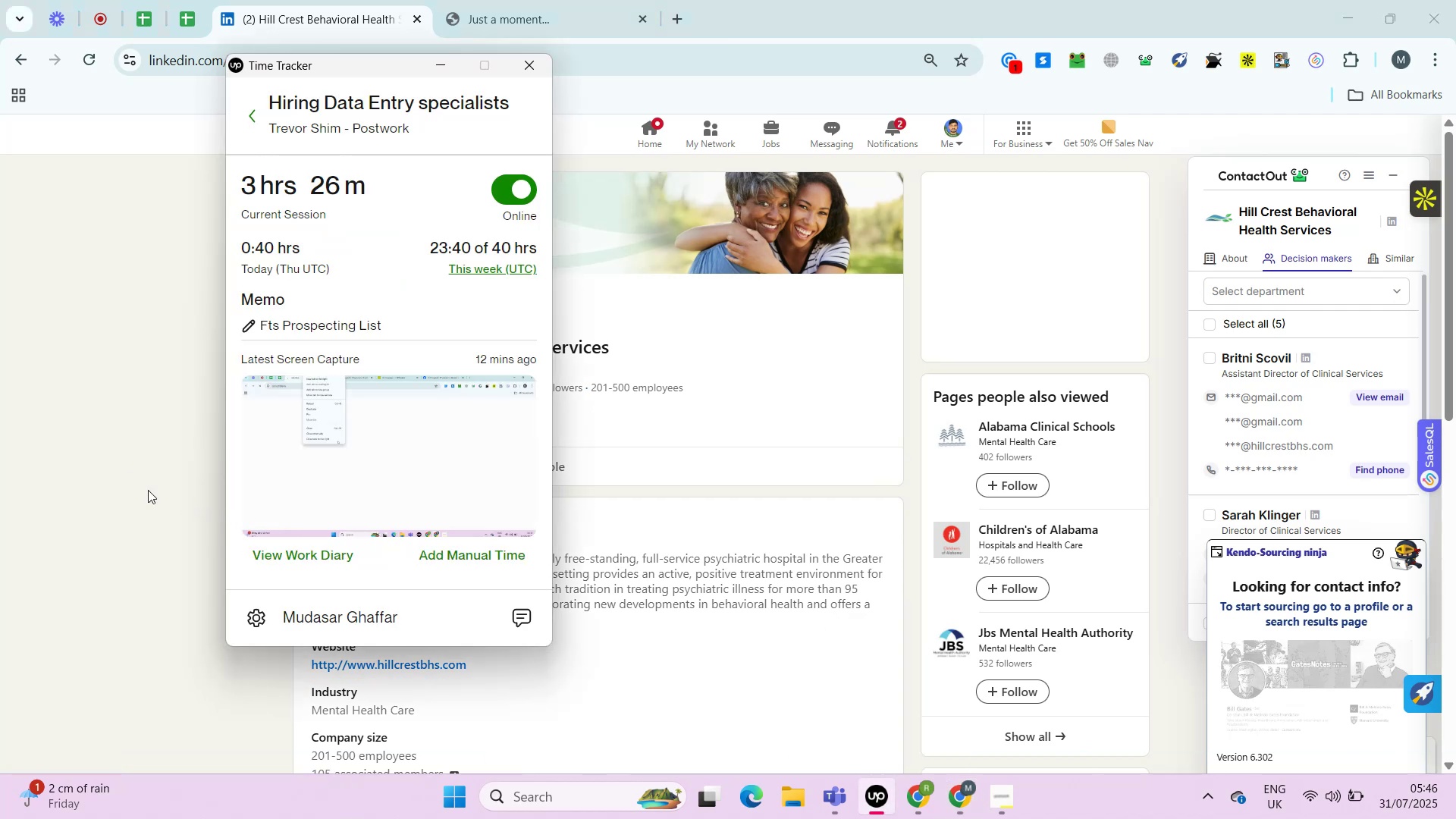 
left_click([67, 435])
 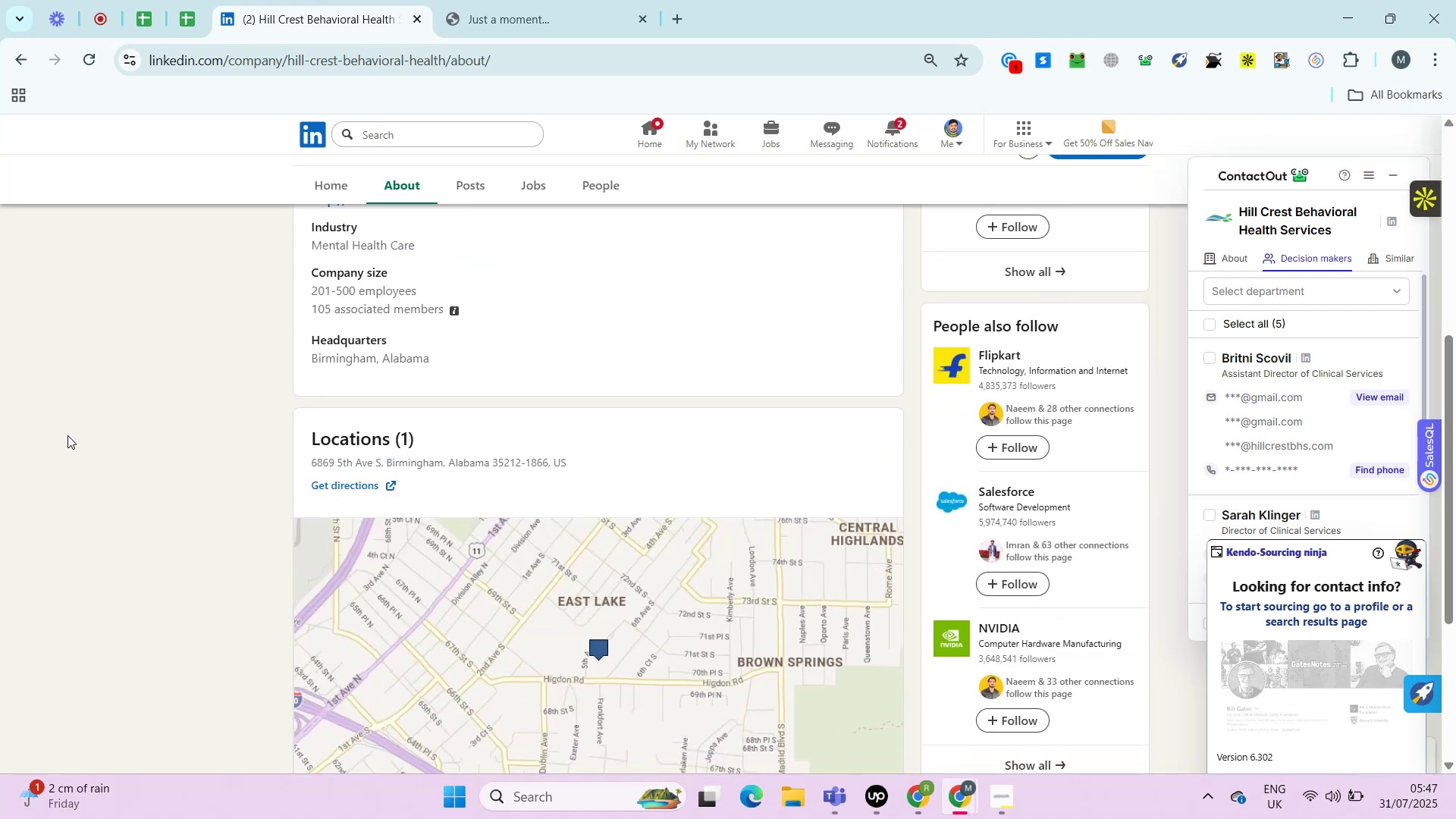 
left_click([496, 0])
 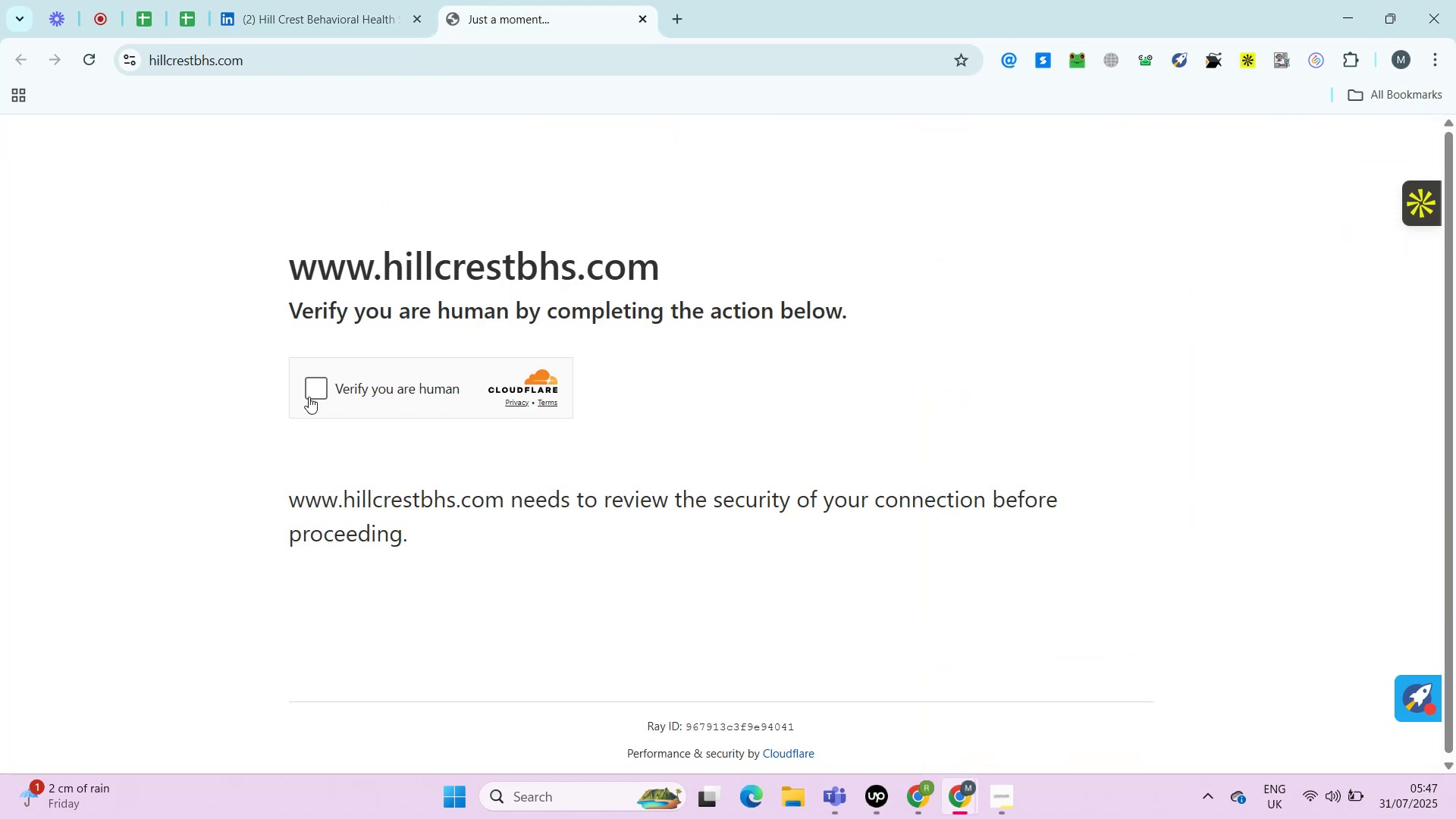 
left_click([309, 384])
 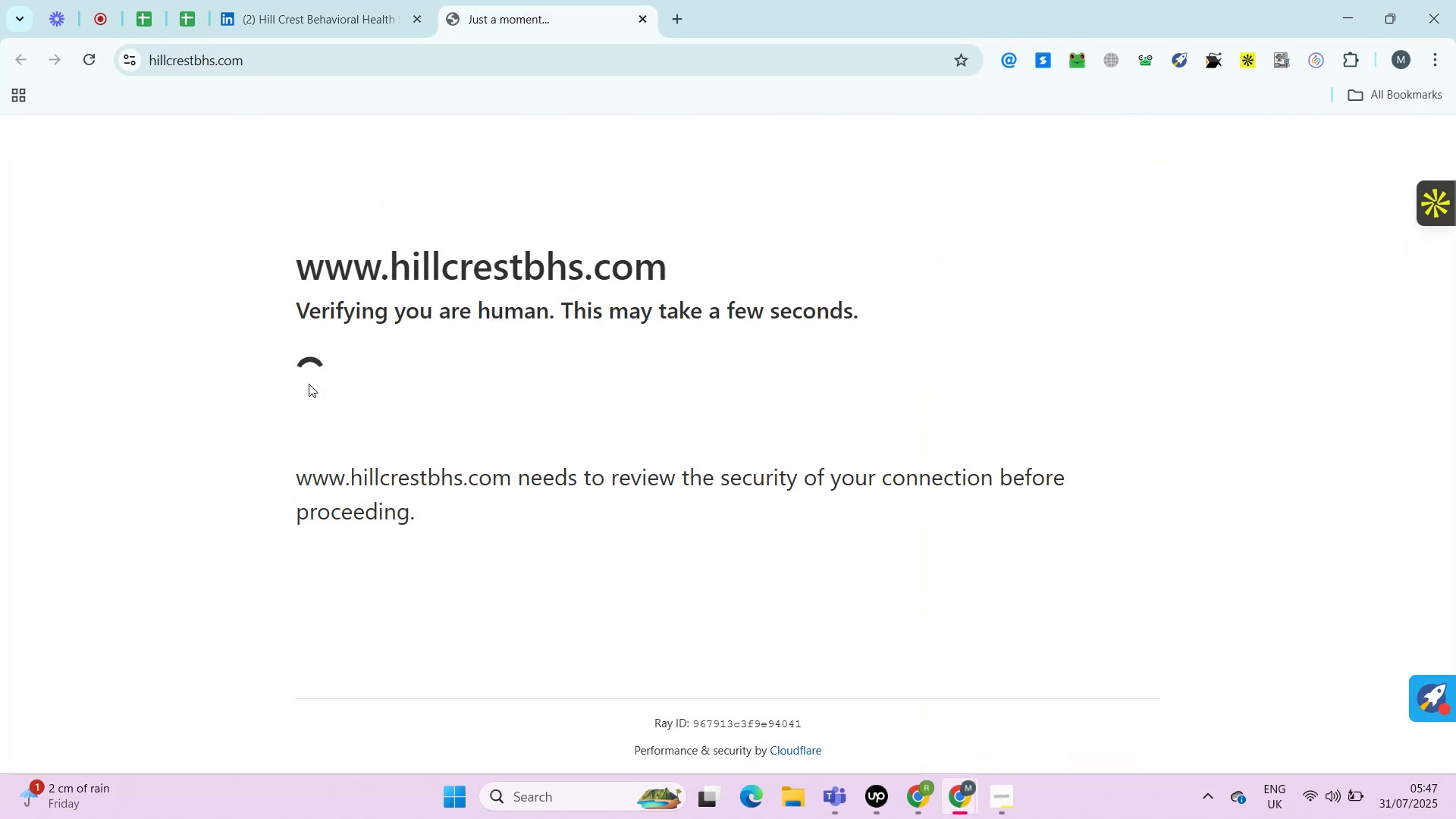 
wait(8.65)
 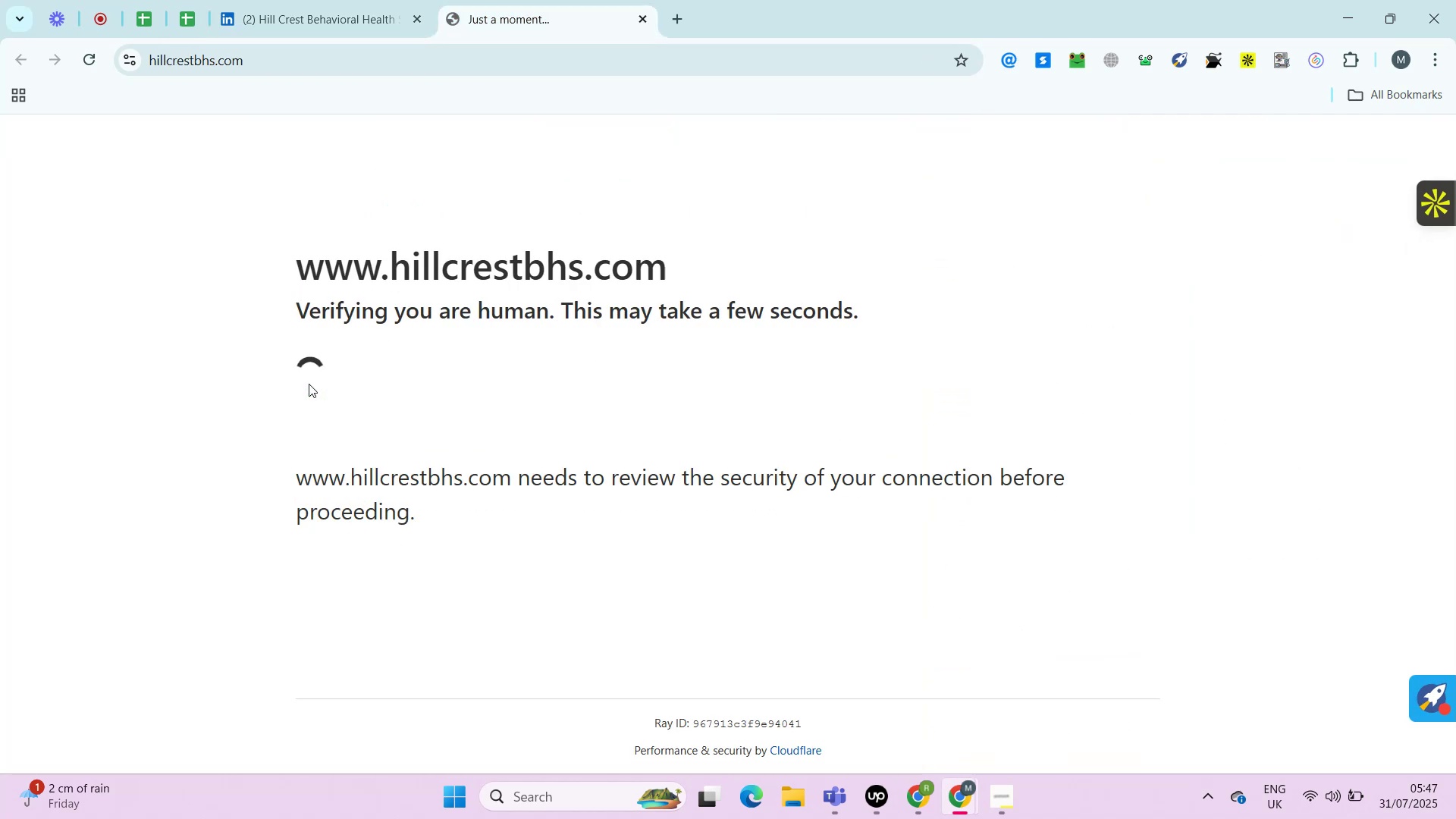 
left_click([189, 17])
 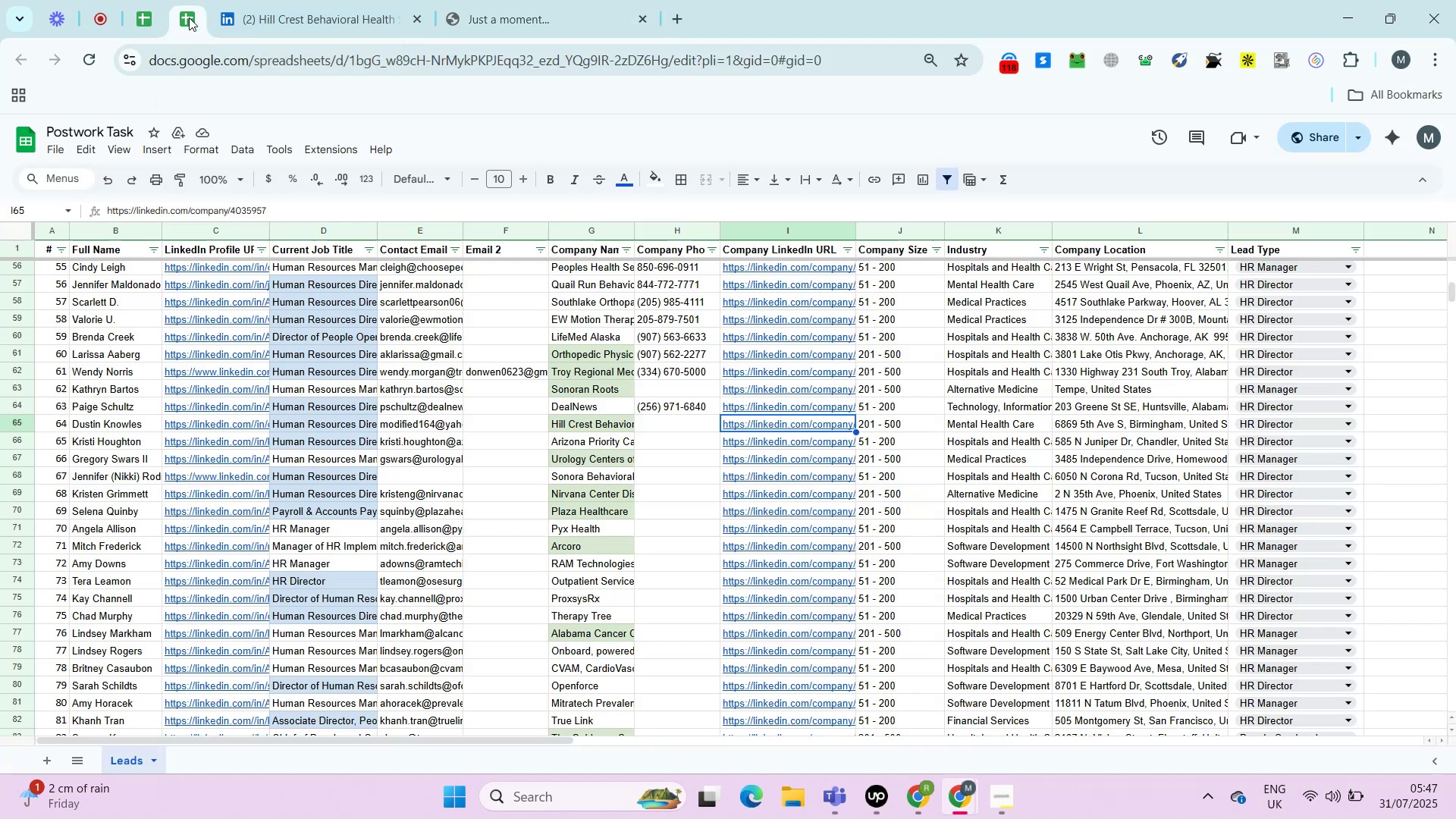 
key(ArrowLeft)
 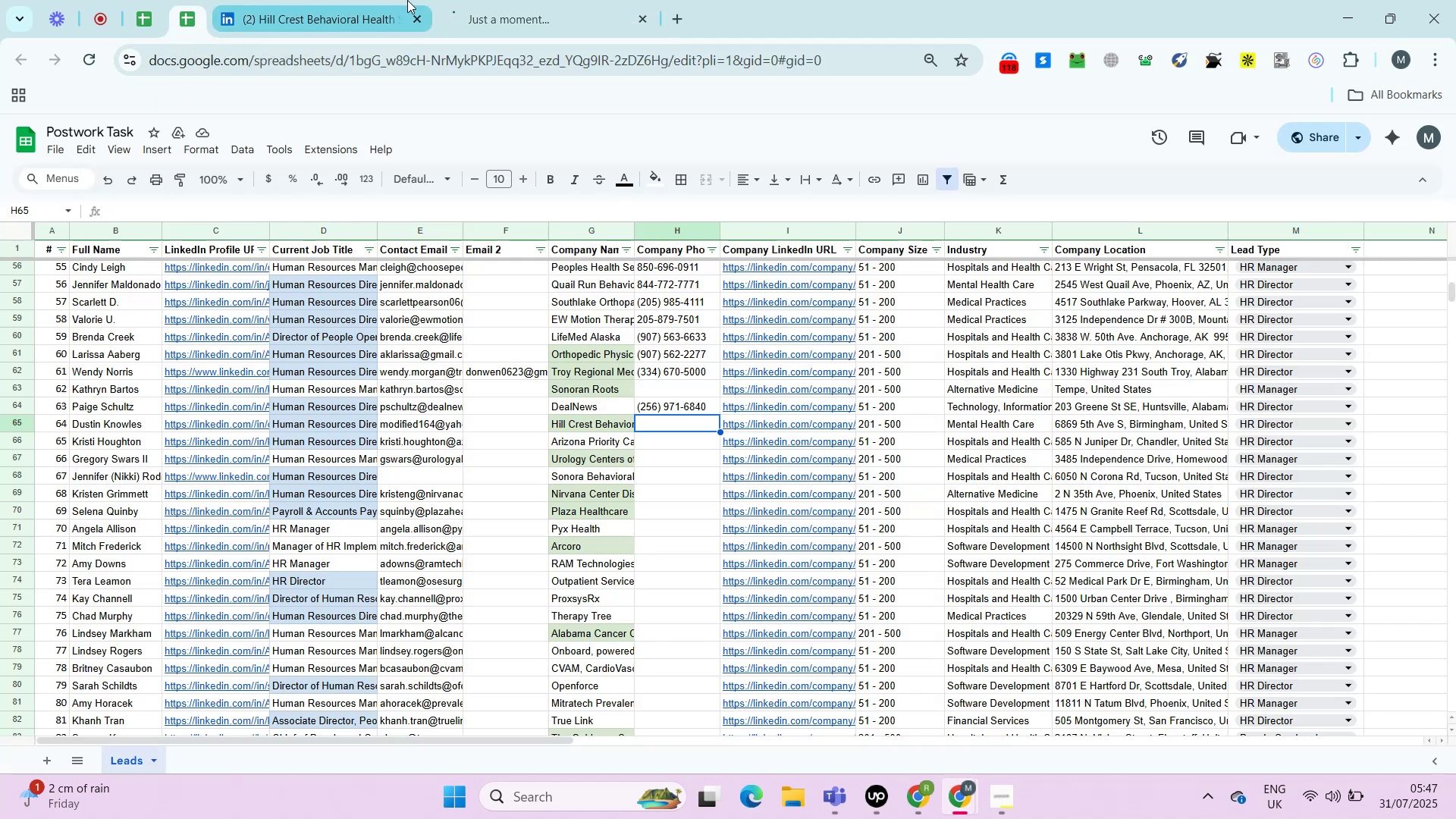 
left_click([485, 0])
 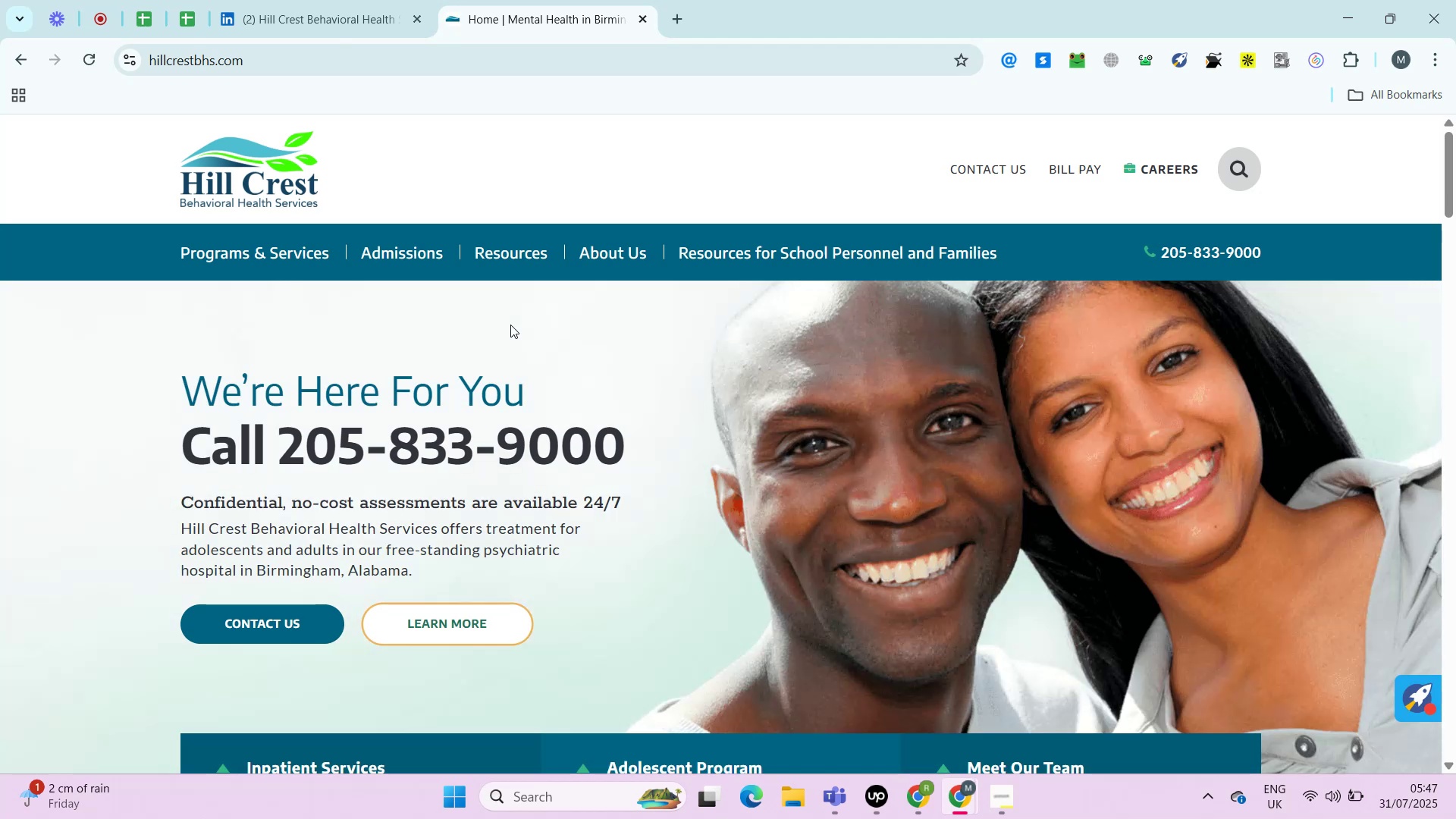 
wait(27.15)
 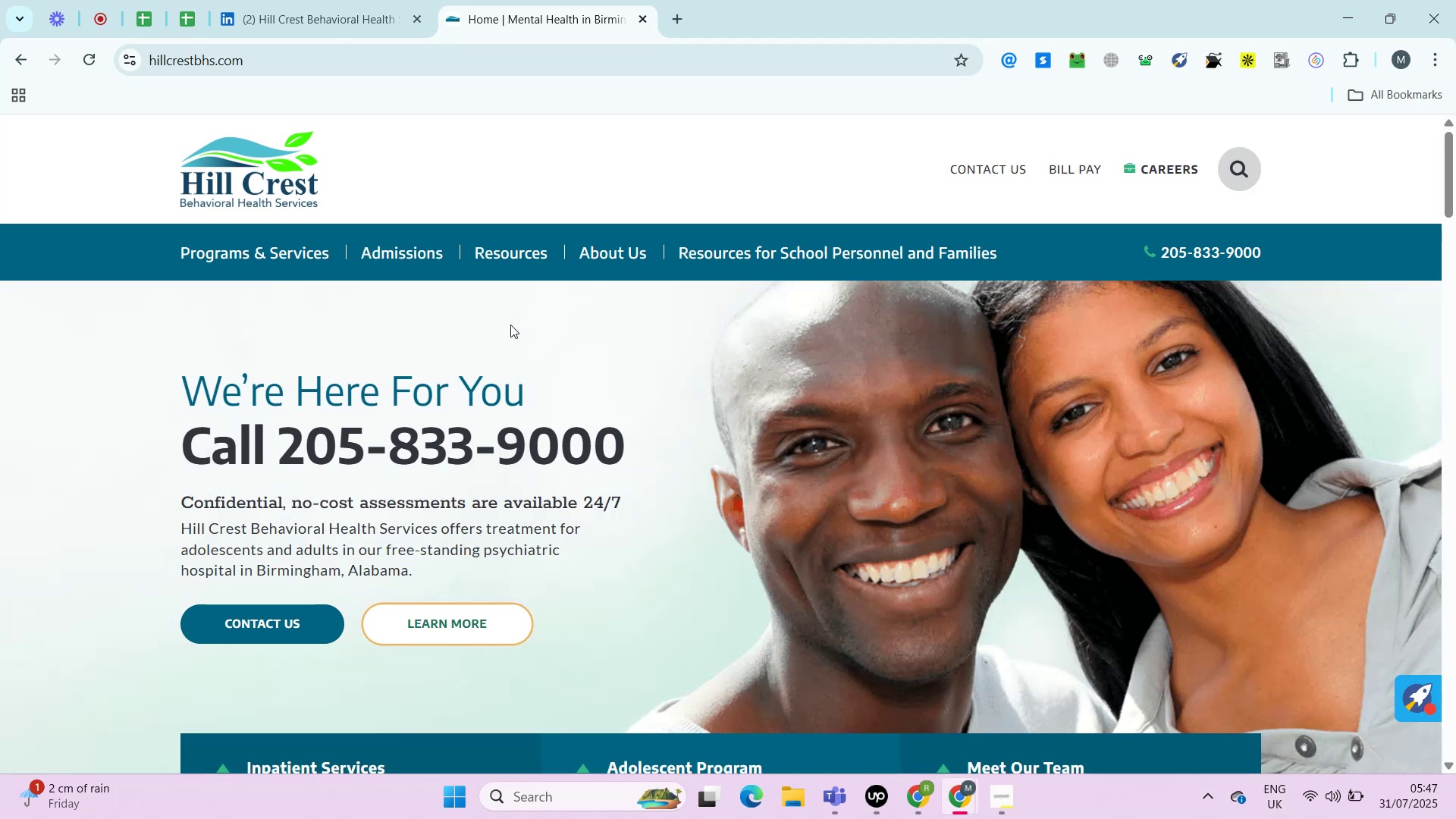 
left_click_drag(start_coordinate=[1276, 257], to_coordinate=[1272, 259])
 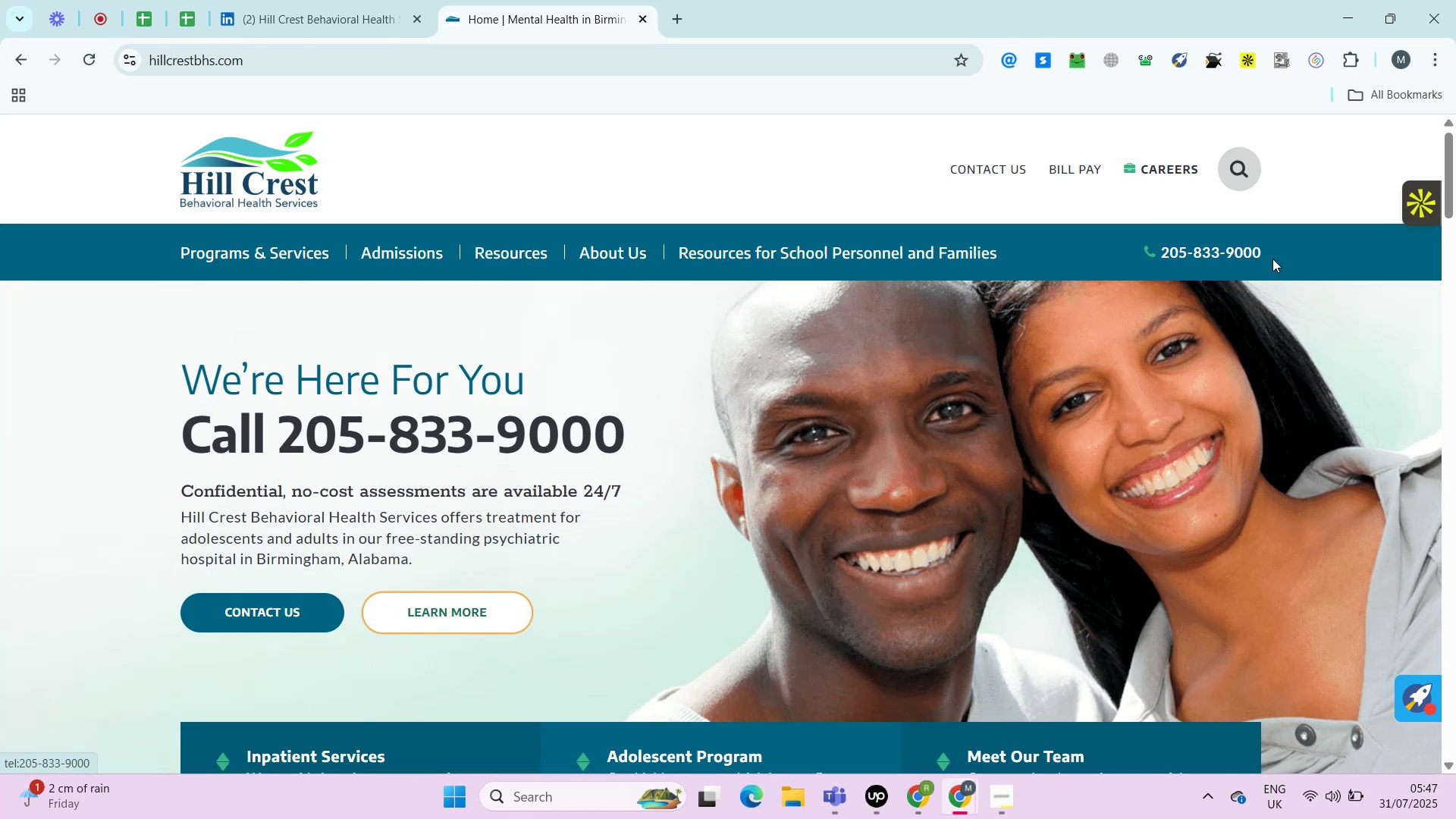 
key(Control+ControlLeft)
 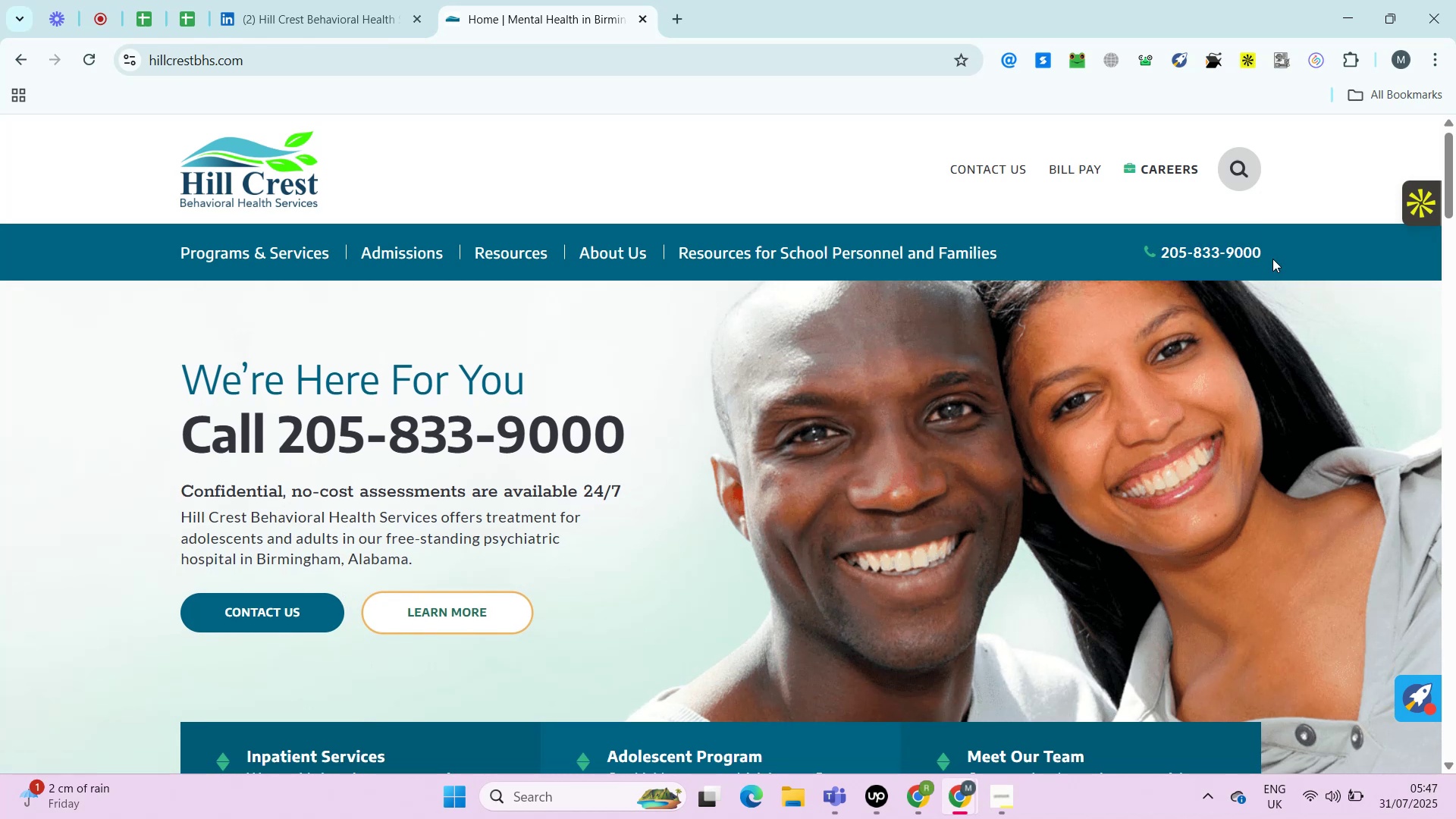 
left_click_drag(start_coordinate=[1272, 259], to_coordinate=[1227, 252])
 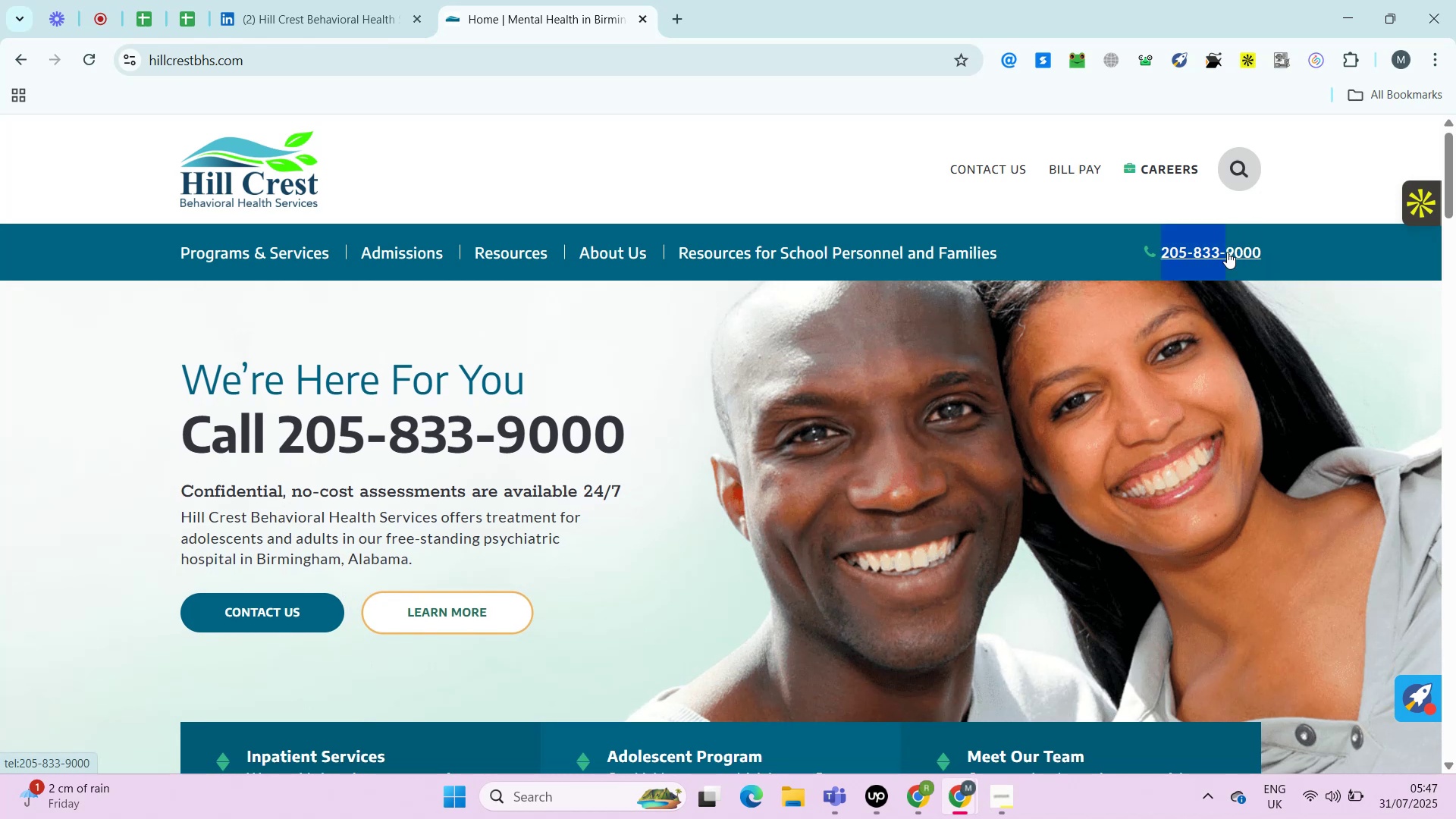 
key(Control+Shift+ArrowRight)
 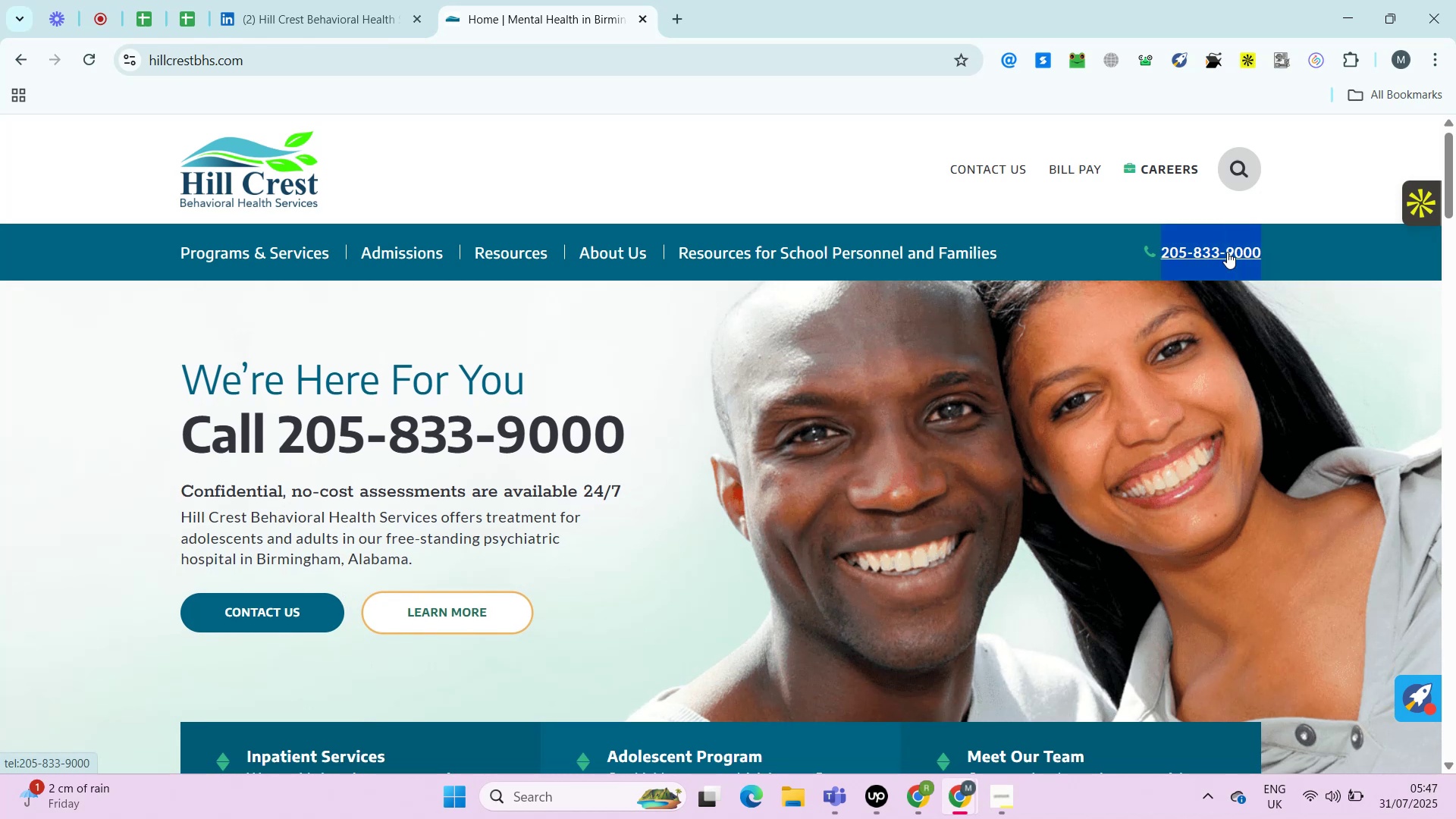 
key(Control+C)
 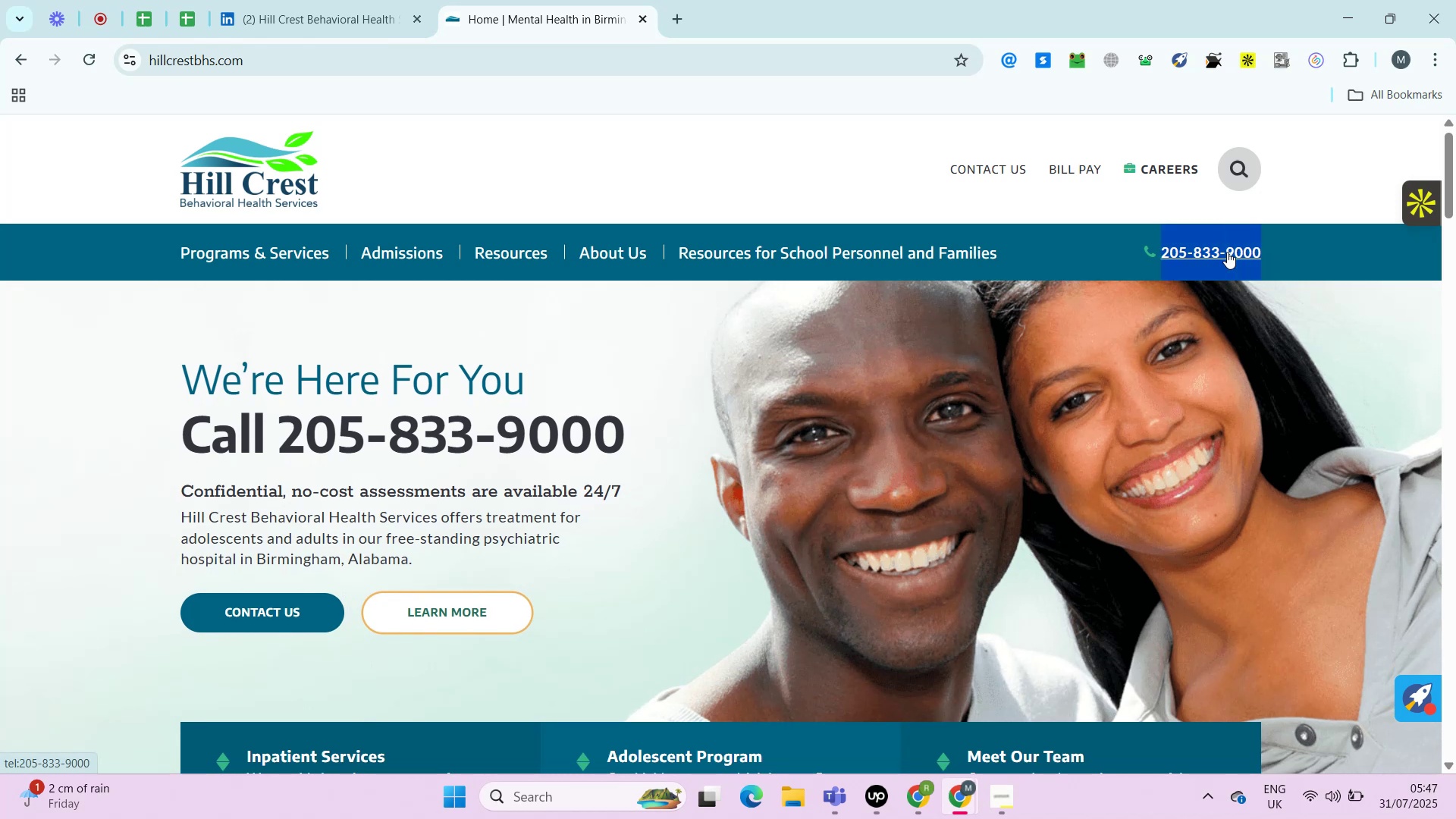 
key(Control+F)
 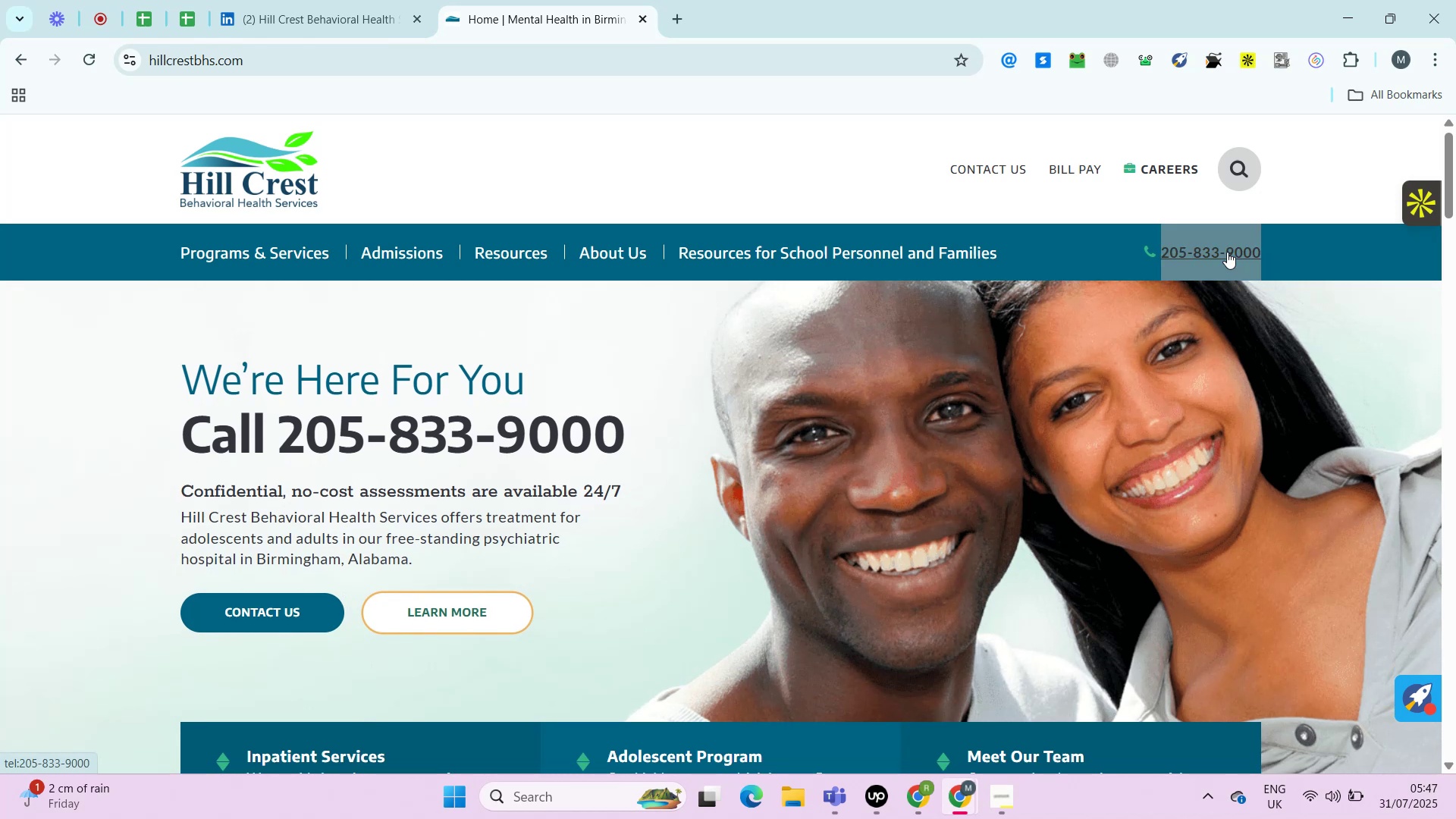 
key(Control+V)
 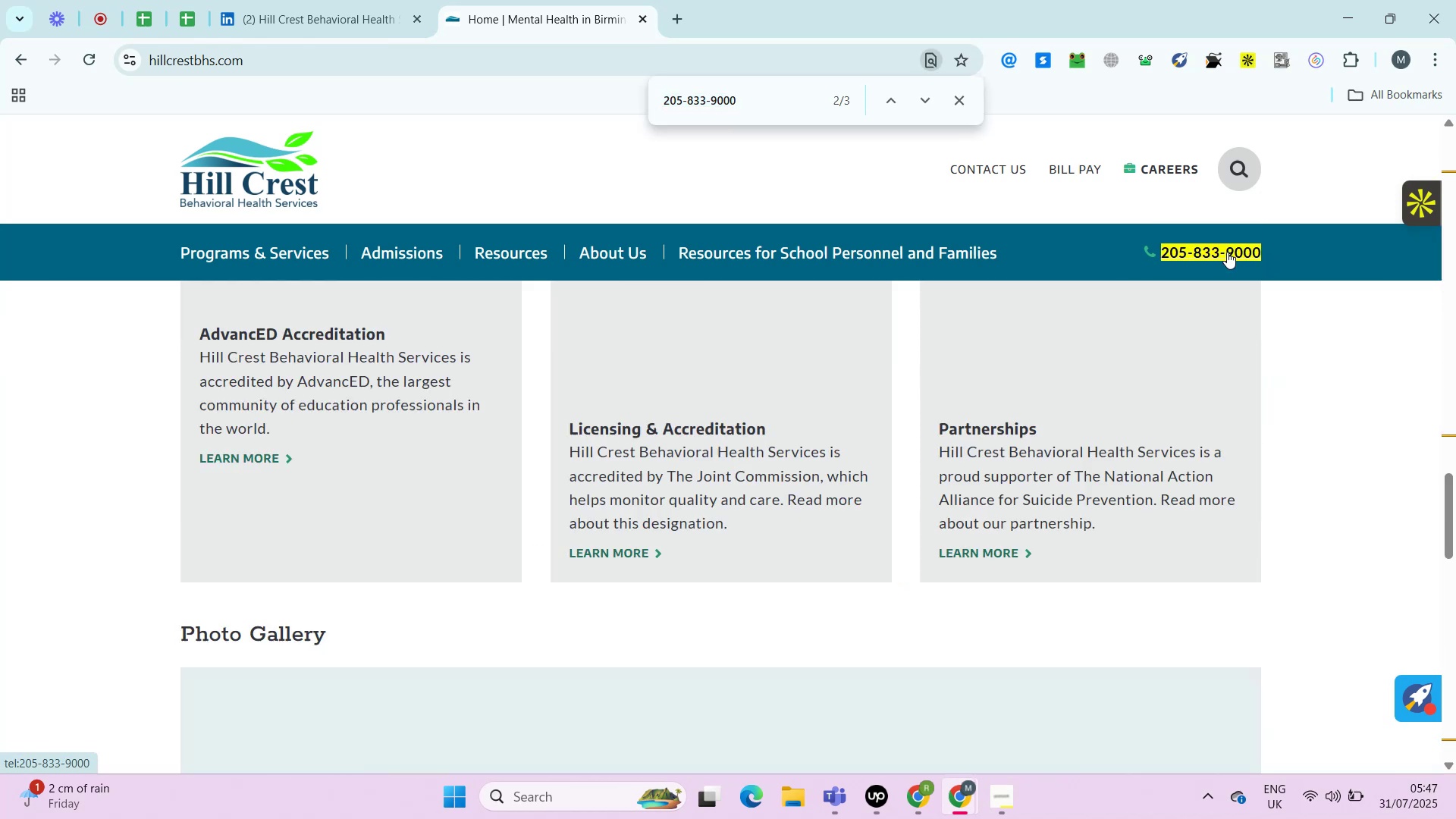 
key(PageDown)
 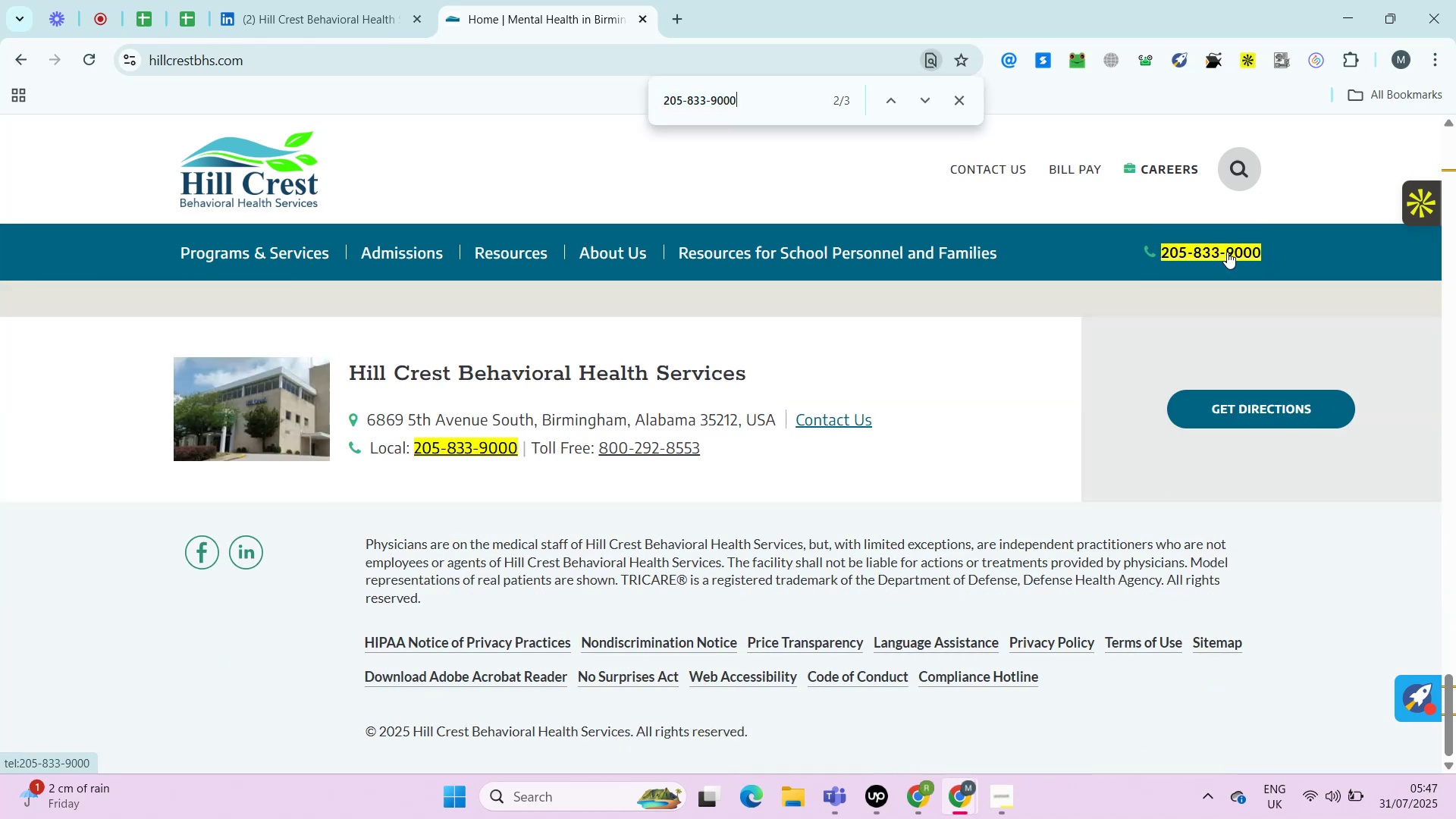 
key(PageDown)
 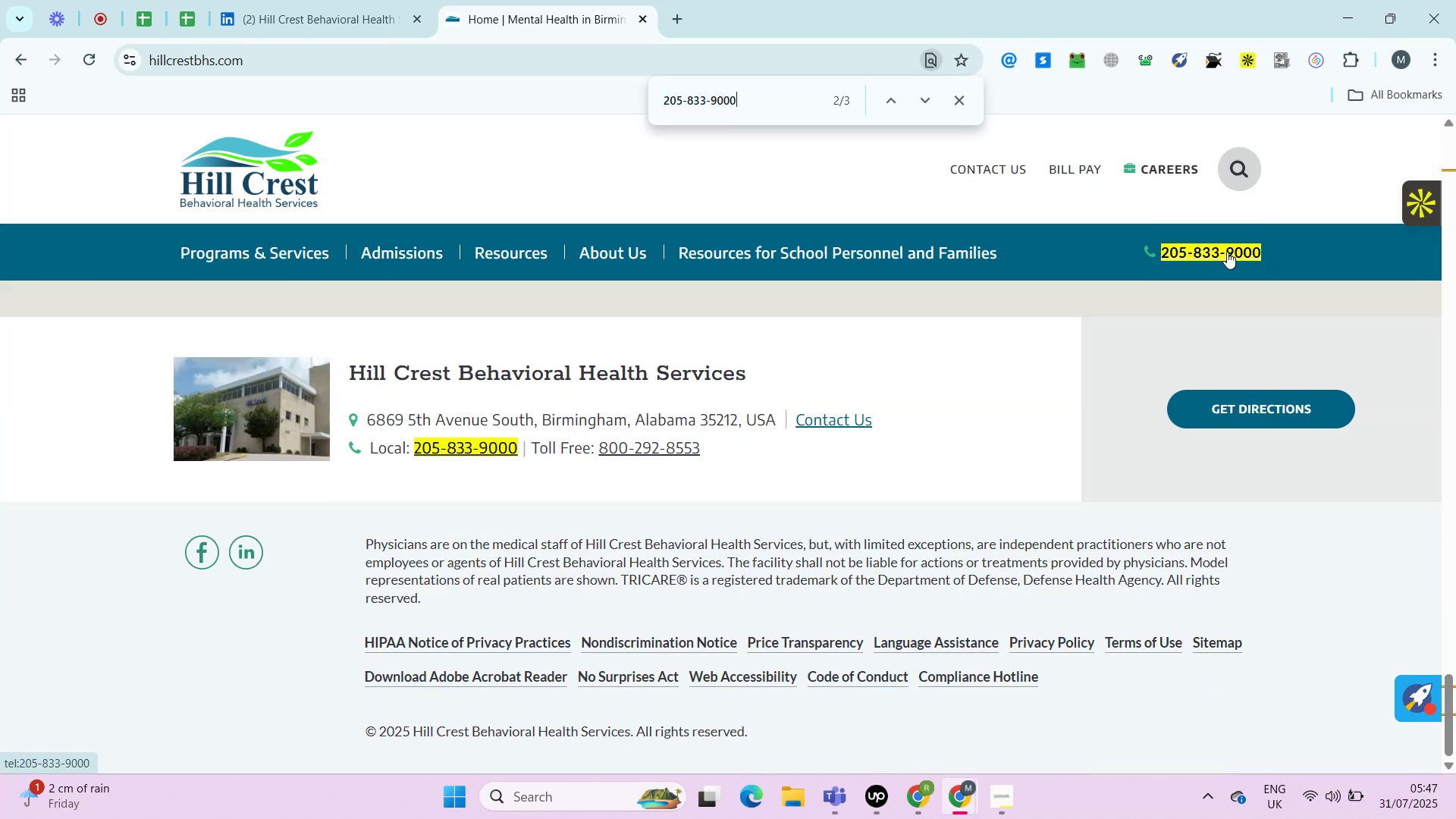 
key(PageDown)
 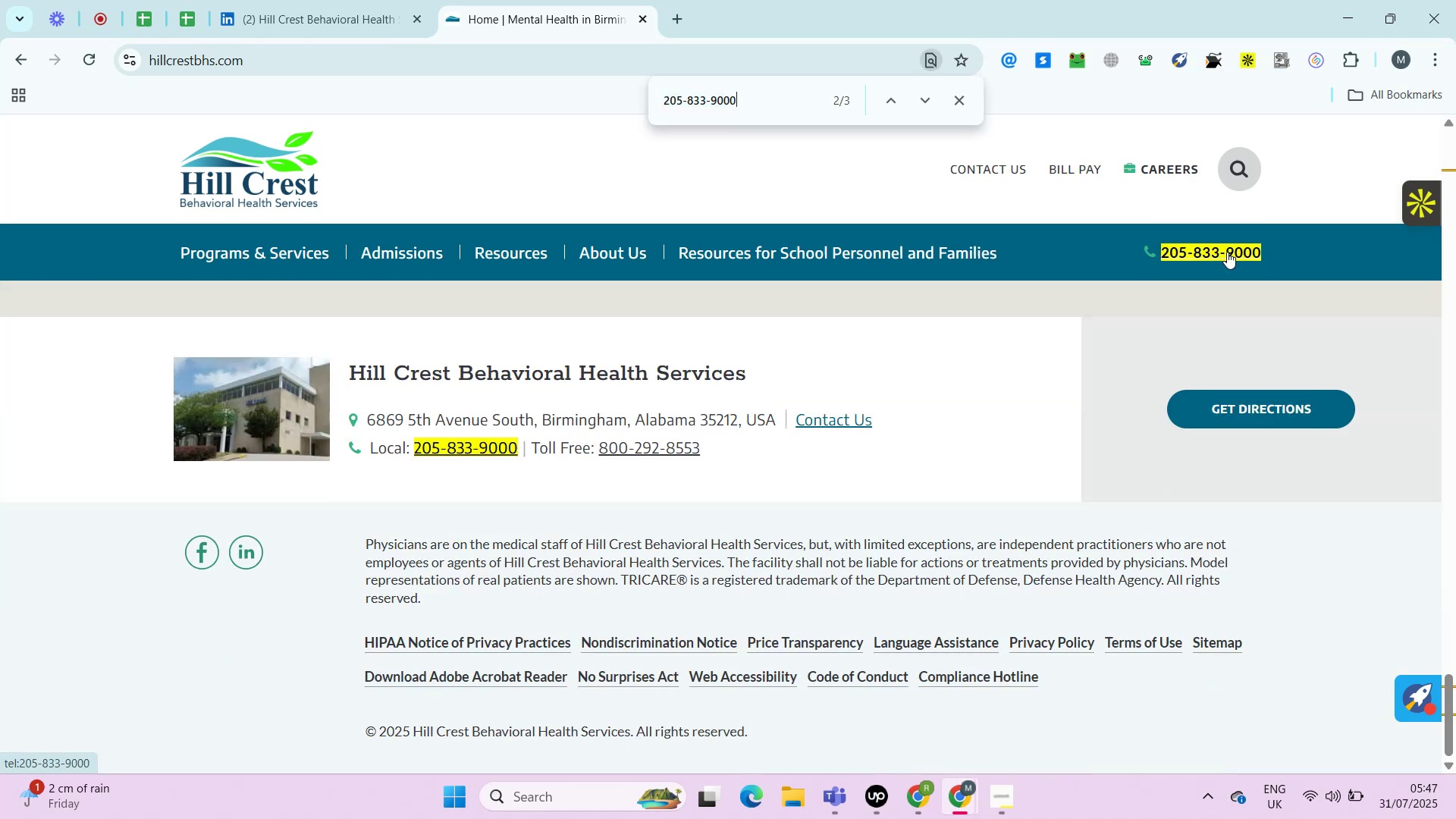 
key(PageDown)
 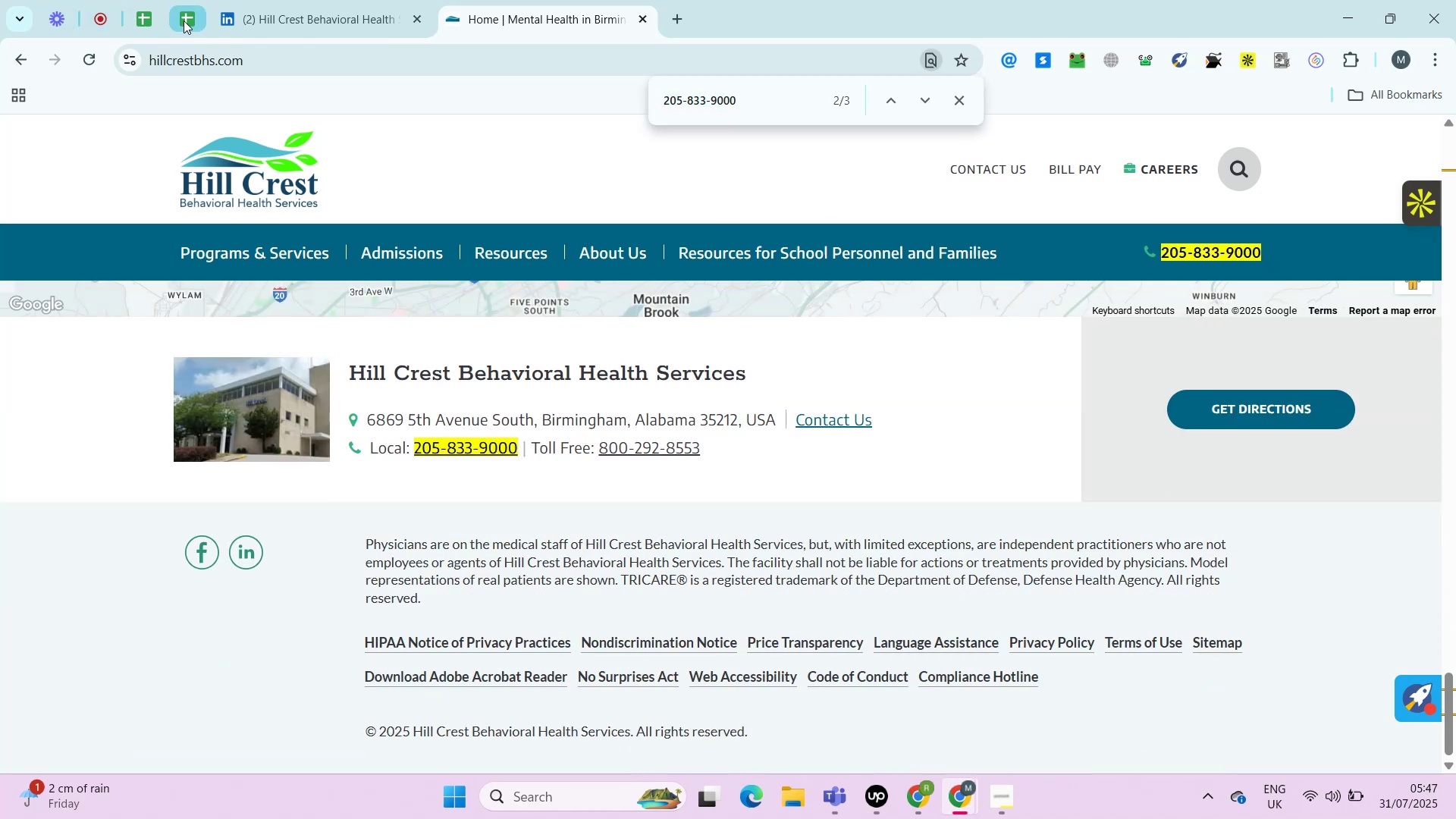 
left_click([186, 19])
 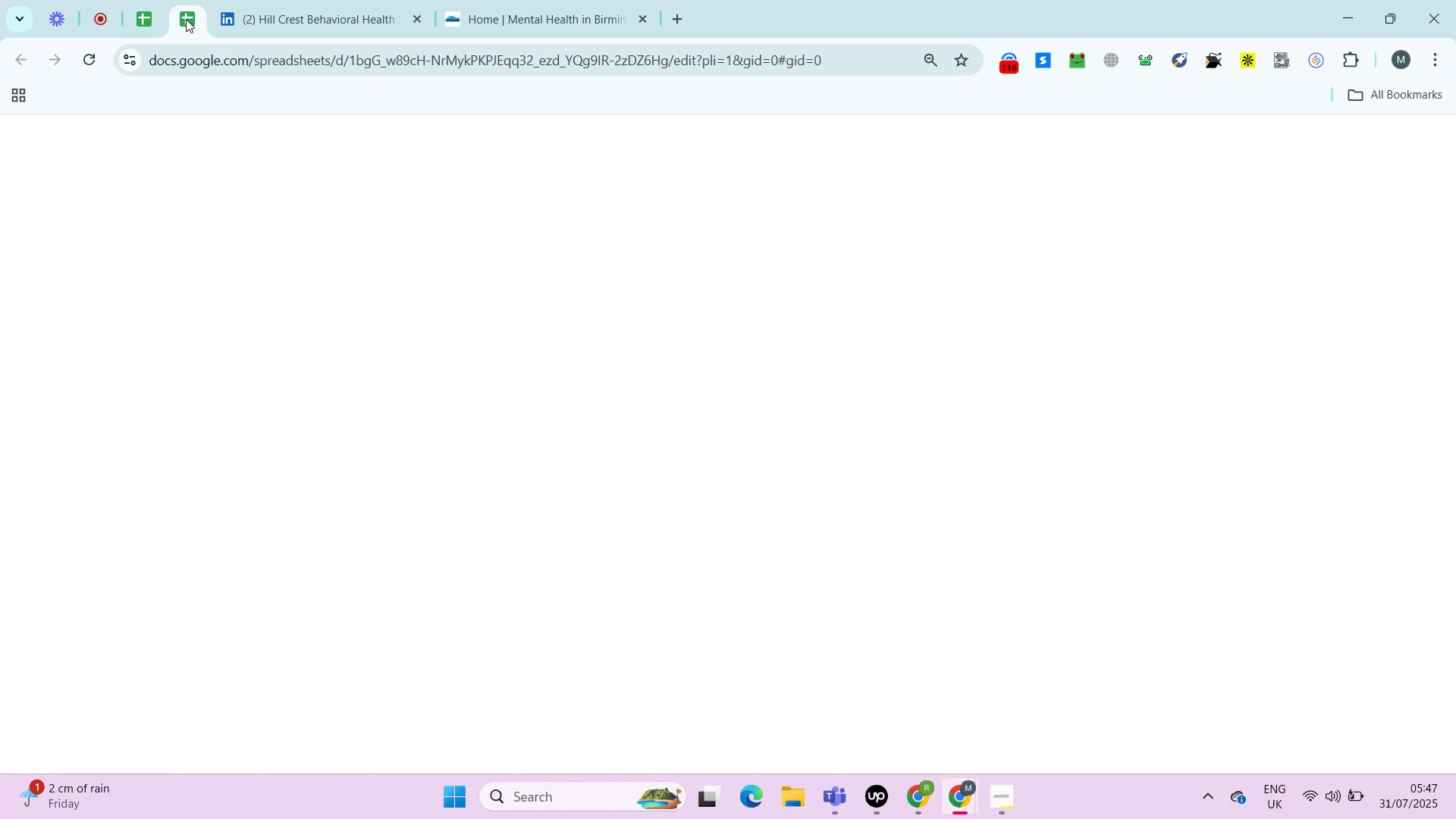 
key(Control+Shift+ShiftLeft)
 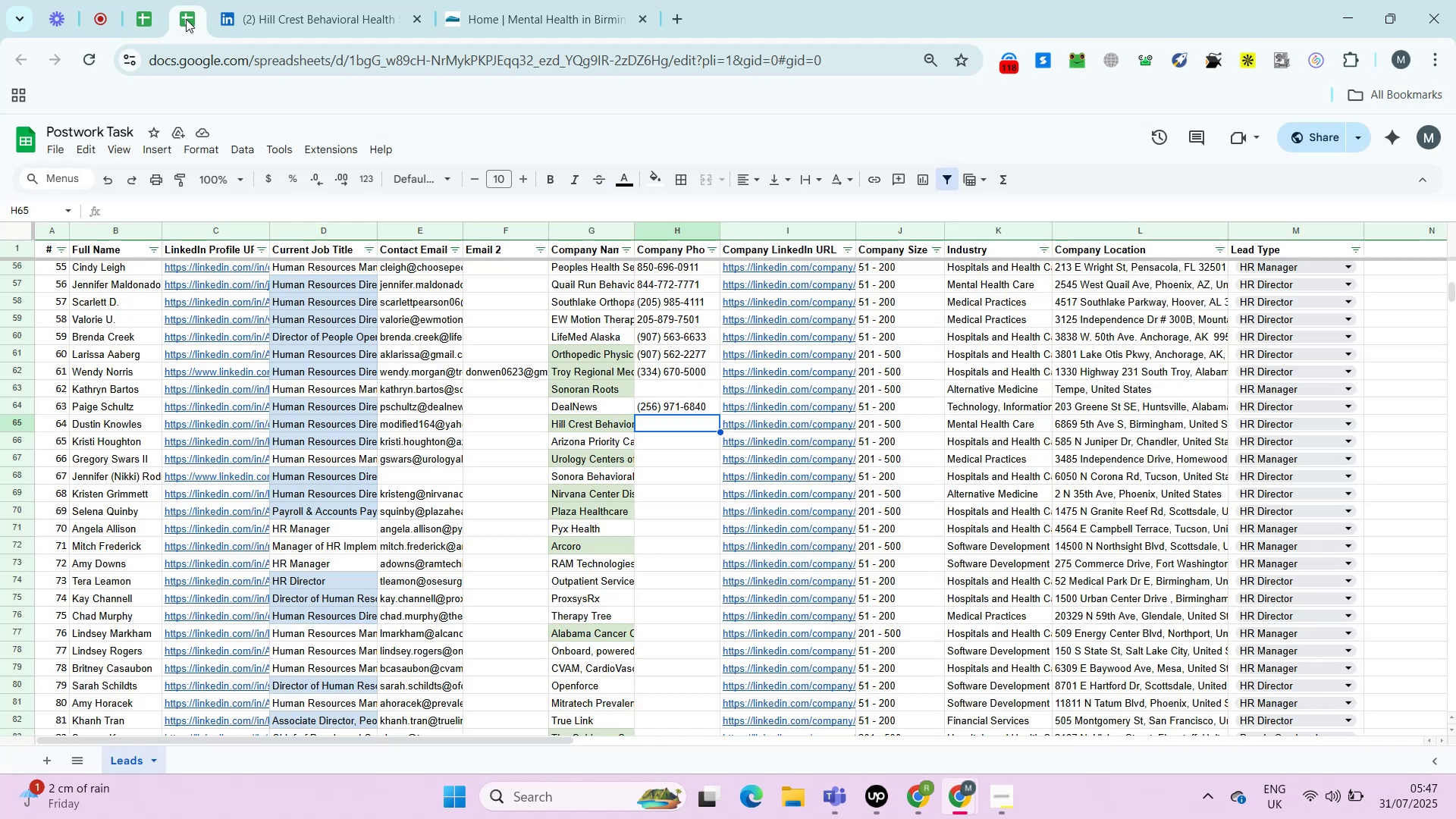 
key(Control+Shift+V)
 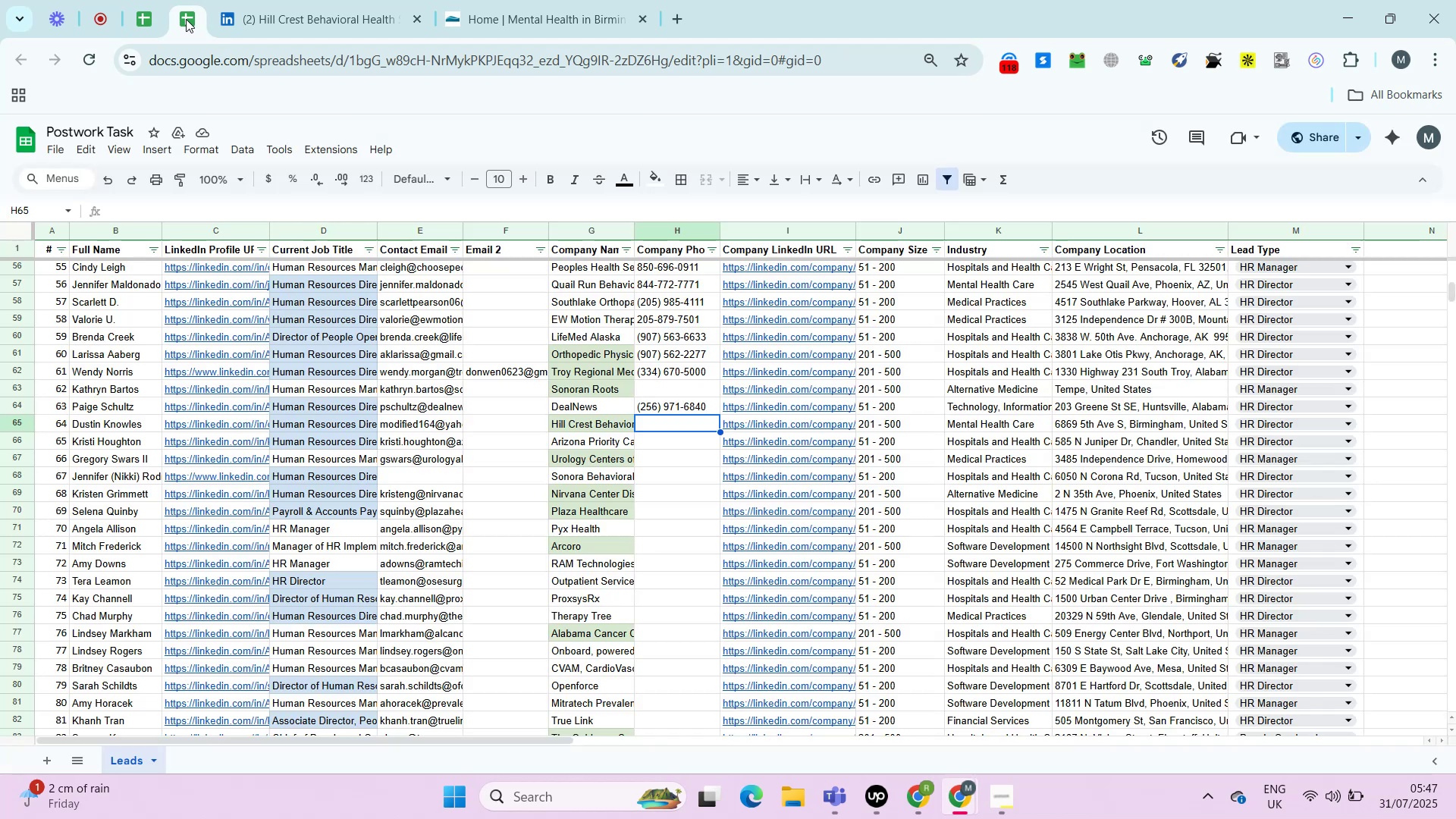 
key(ArrowRight)
 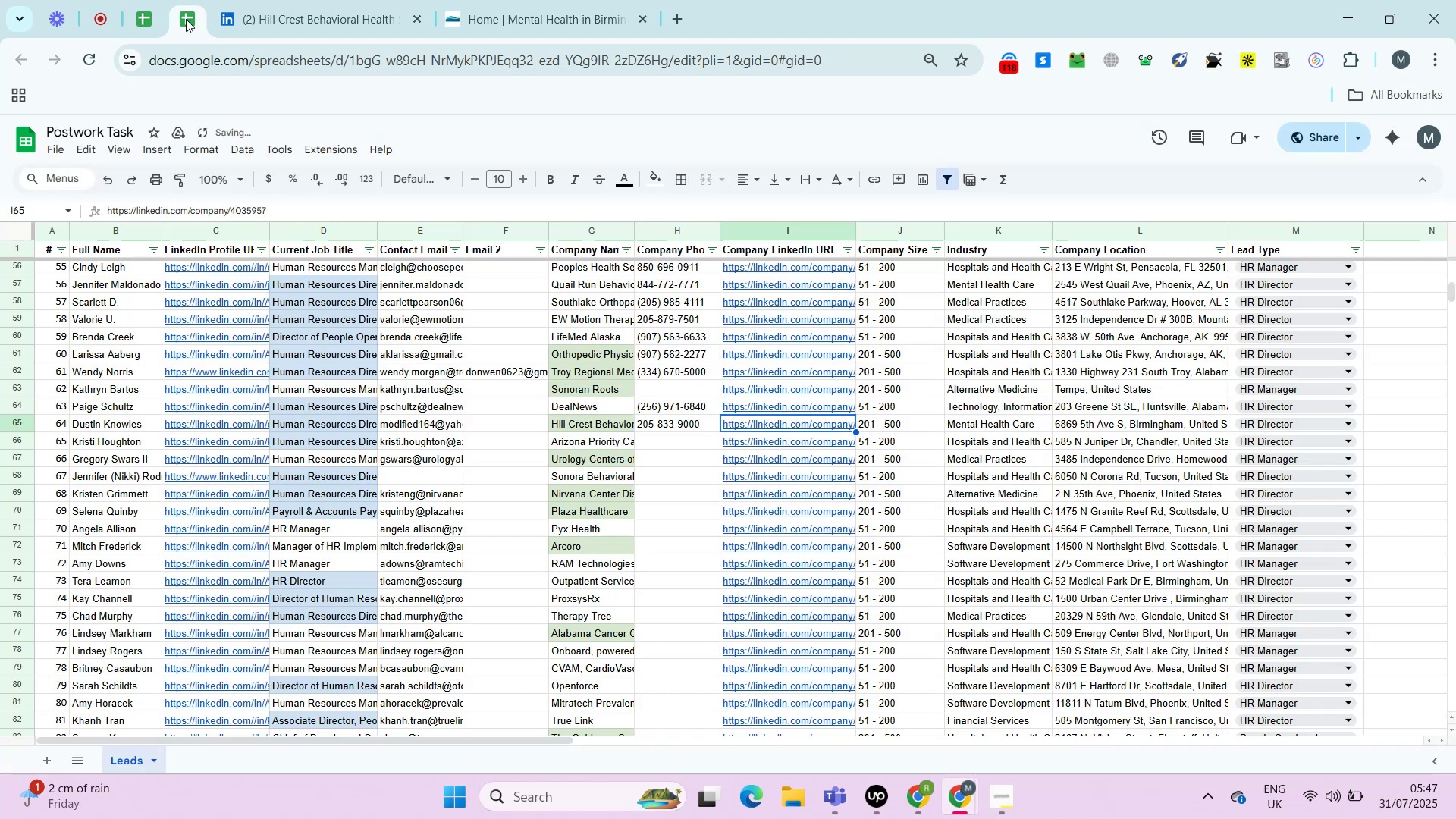 
key(ArrowRight)
 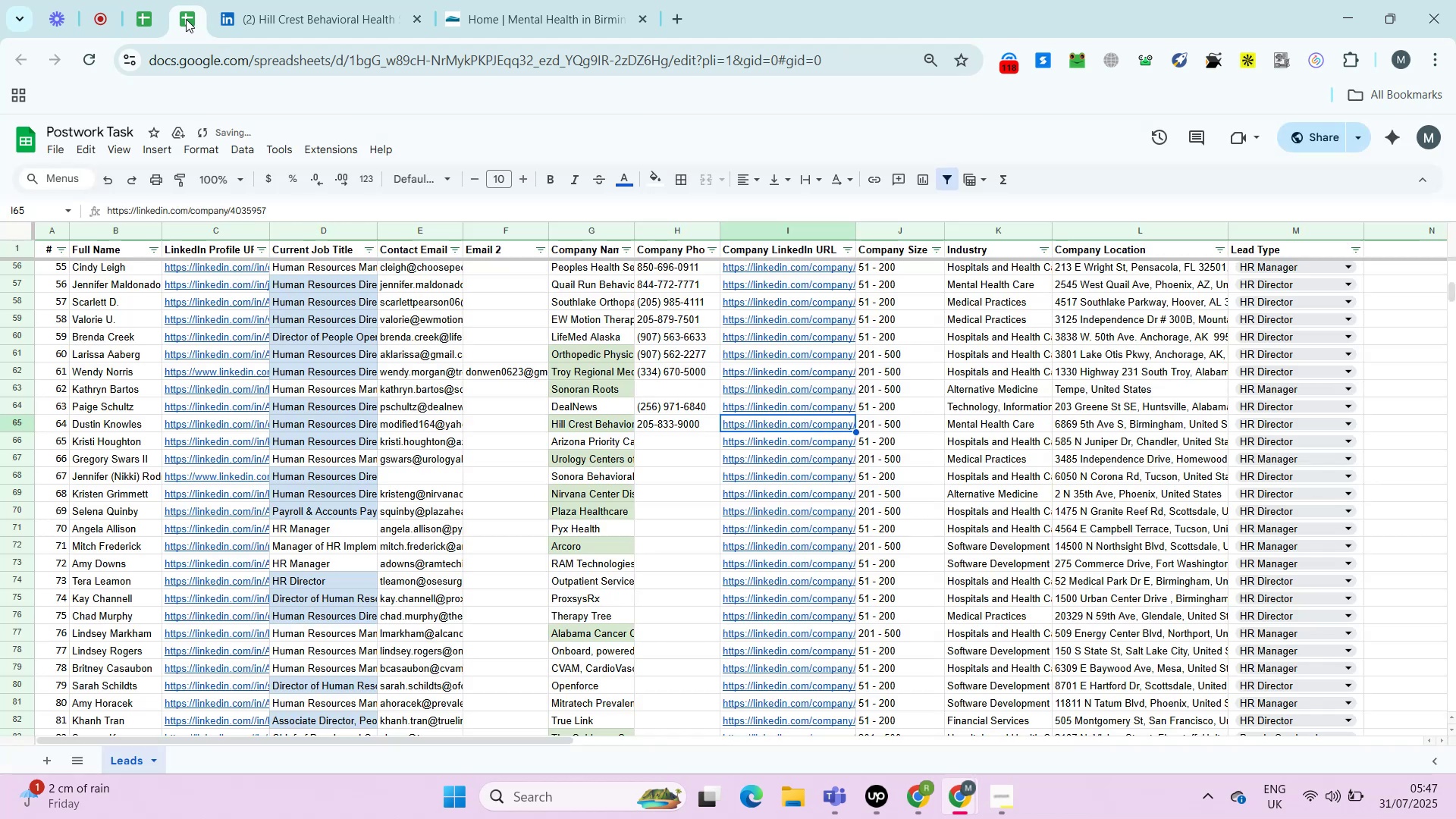 
key(ArrowRight)
 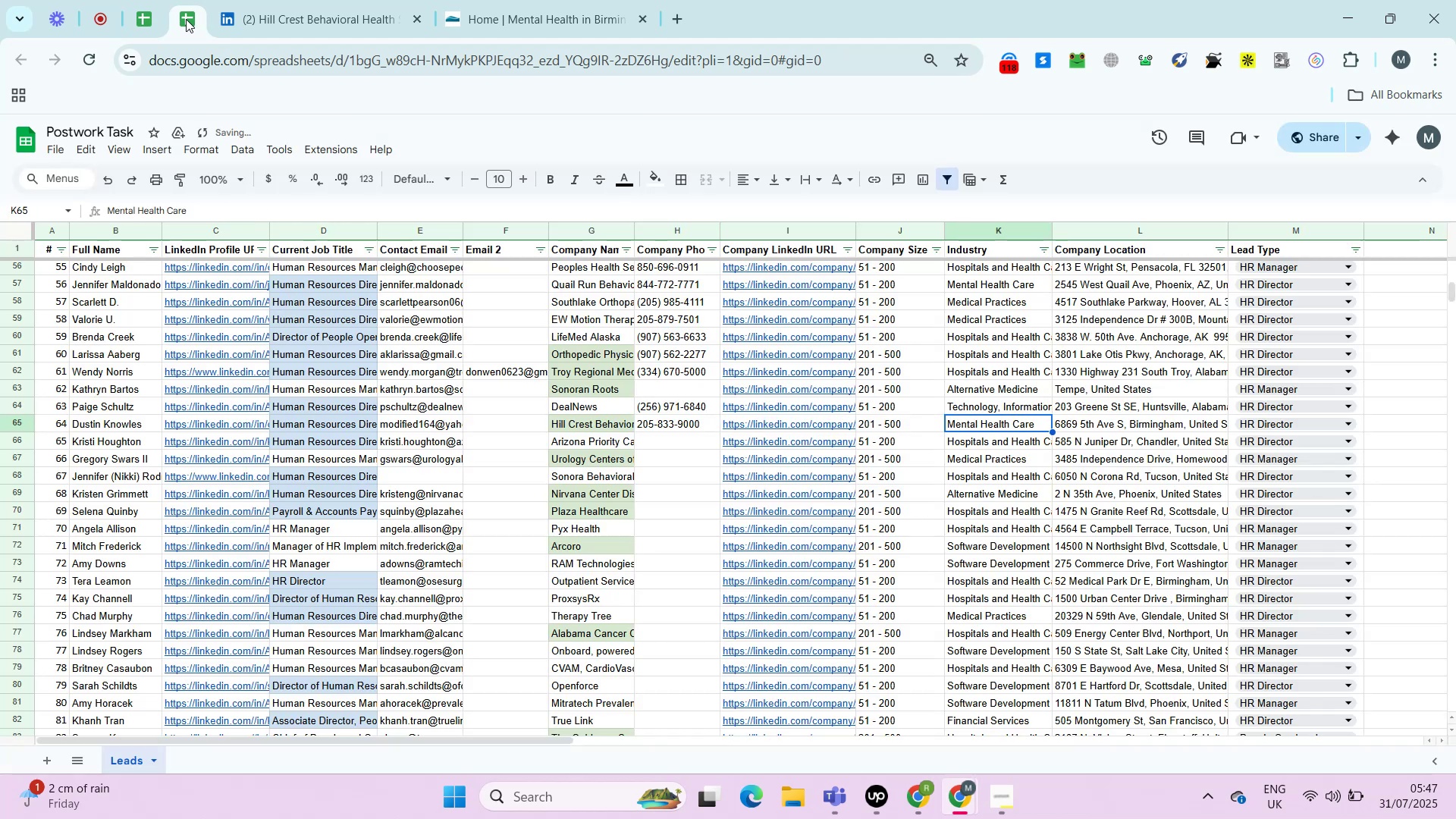 
key(ArrowRight)
 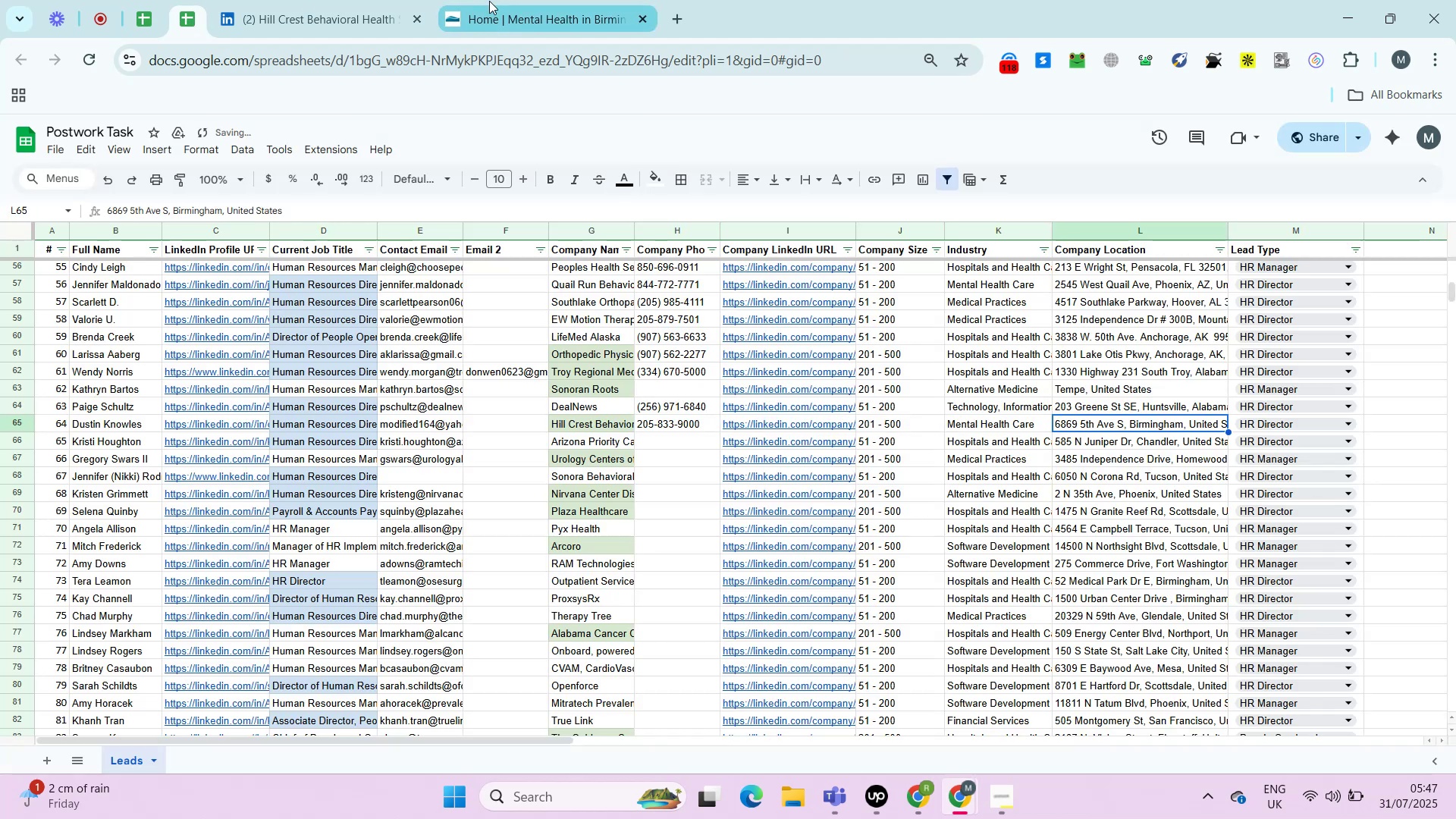 
left_click([489, 1])
 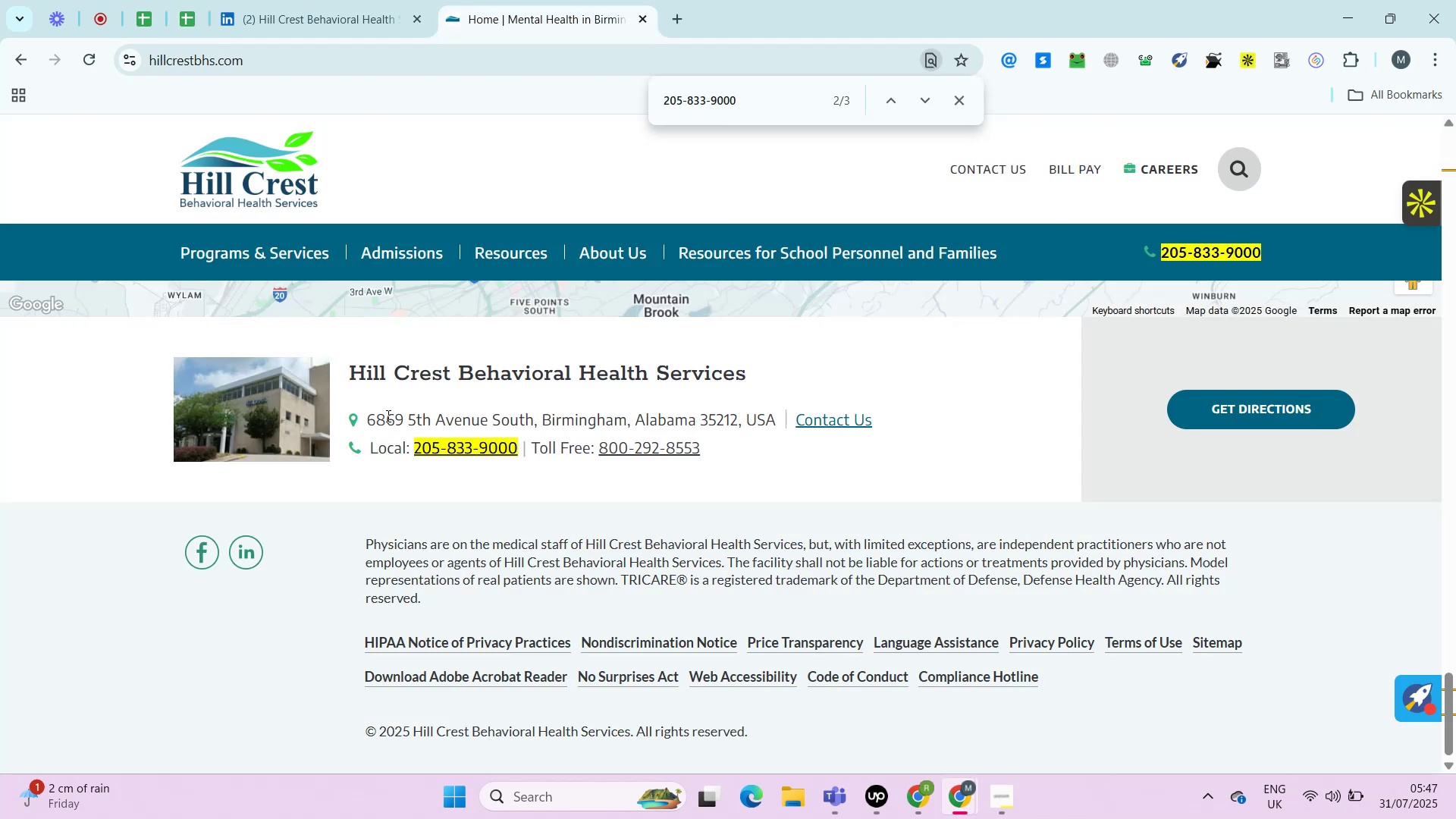 
left_click_drag(start_coordinate=[366, 416], to_coordinate=[776, 415])
 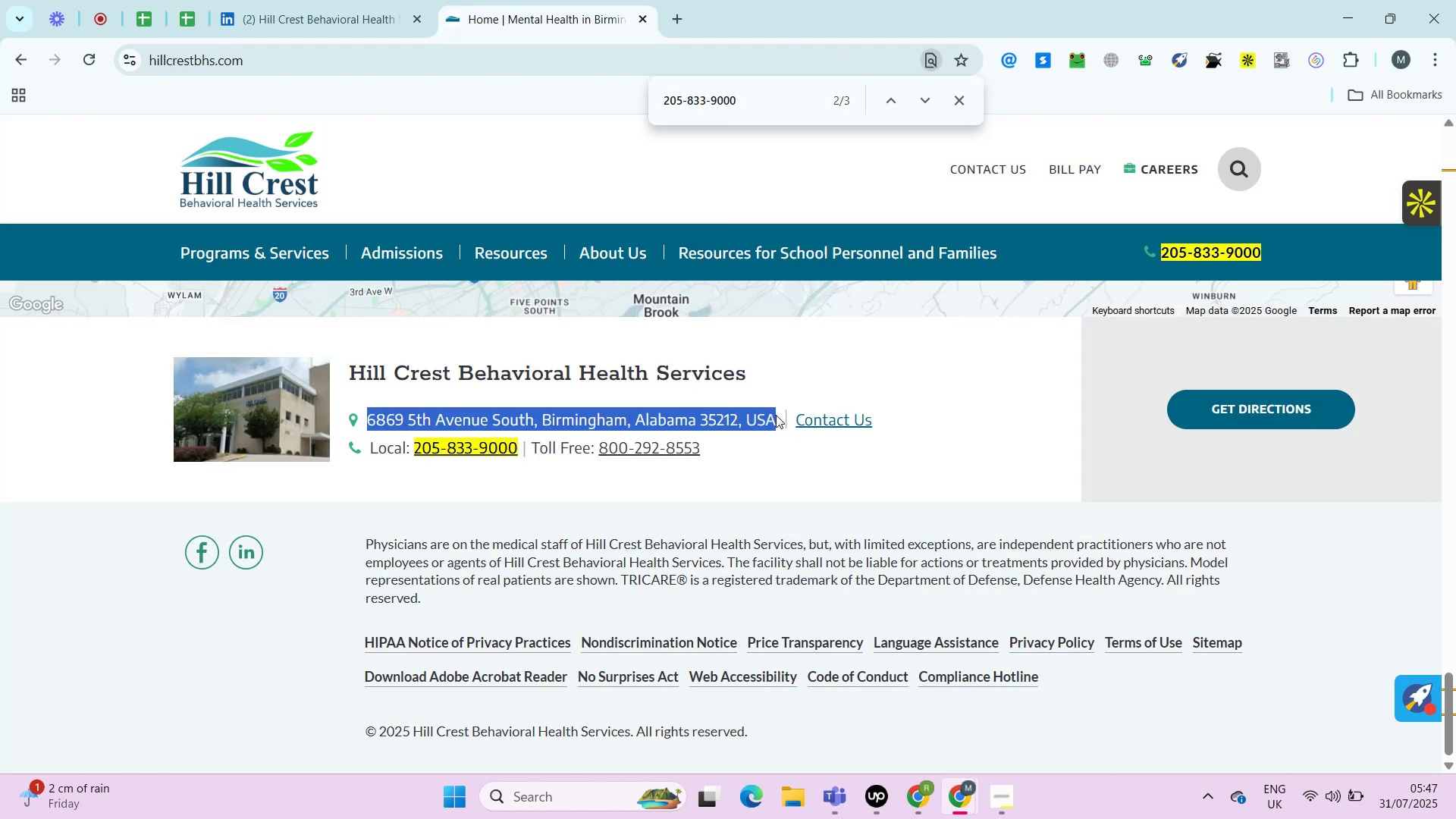 
key(Control+C)
 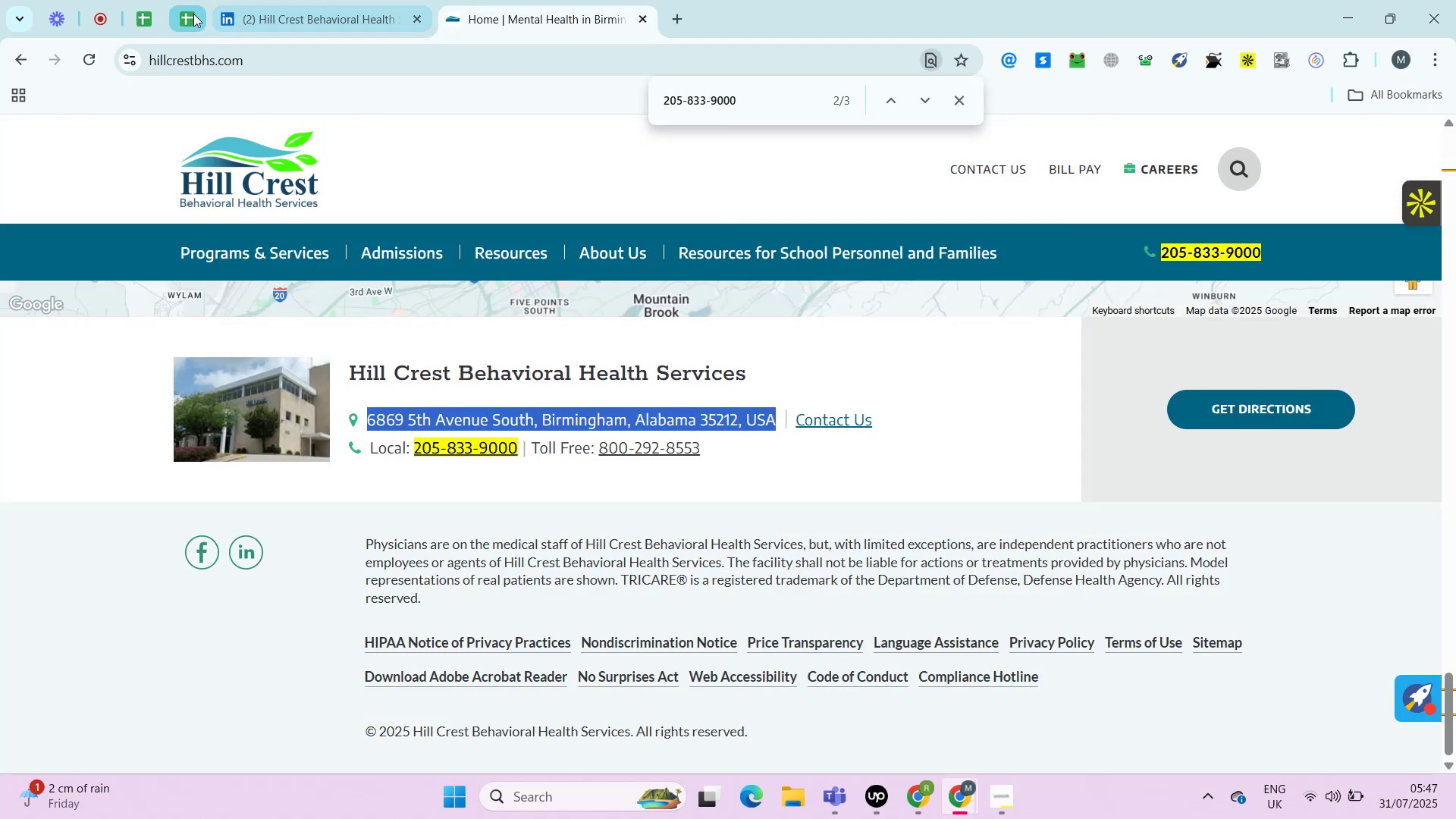 
left_click([193, 15])
 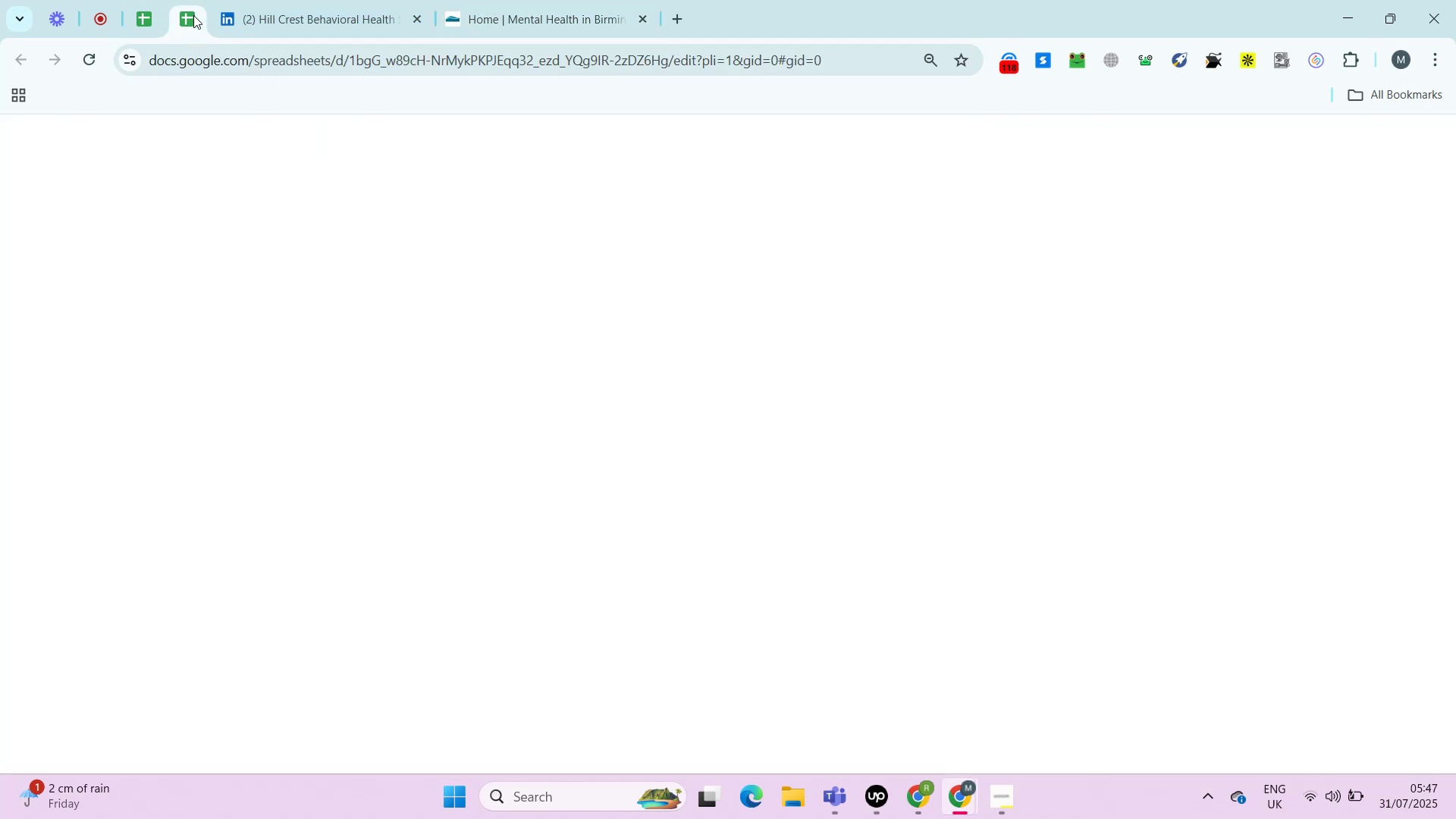 
key(Control+Shift+V)
 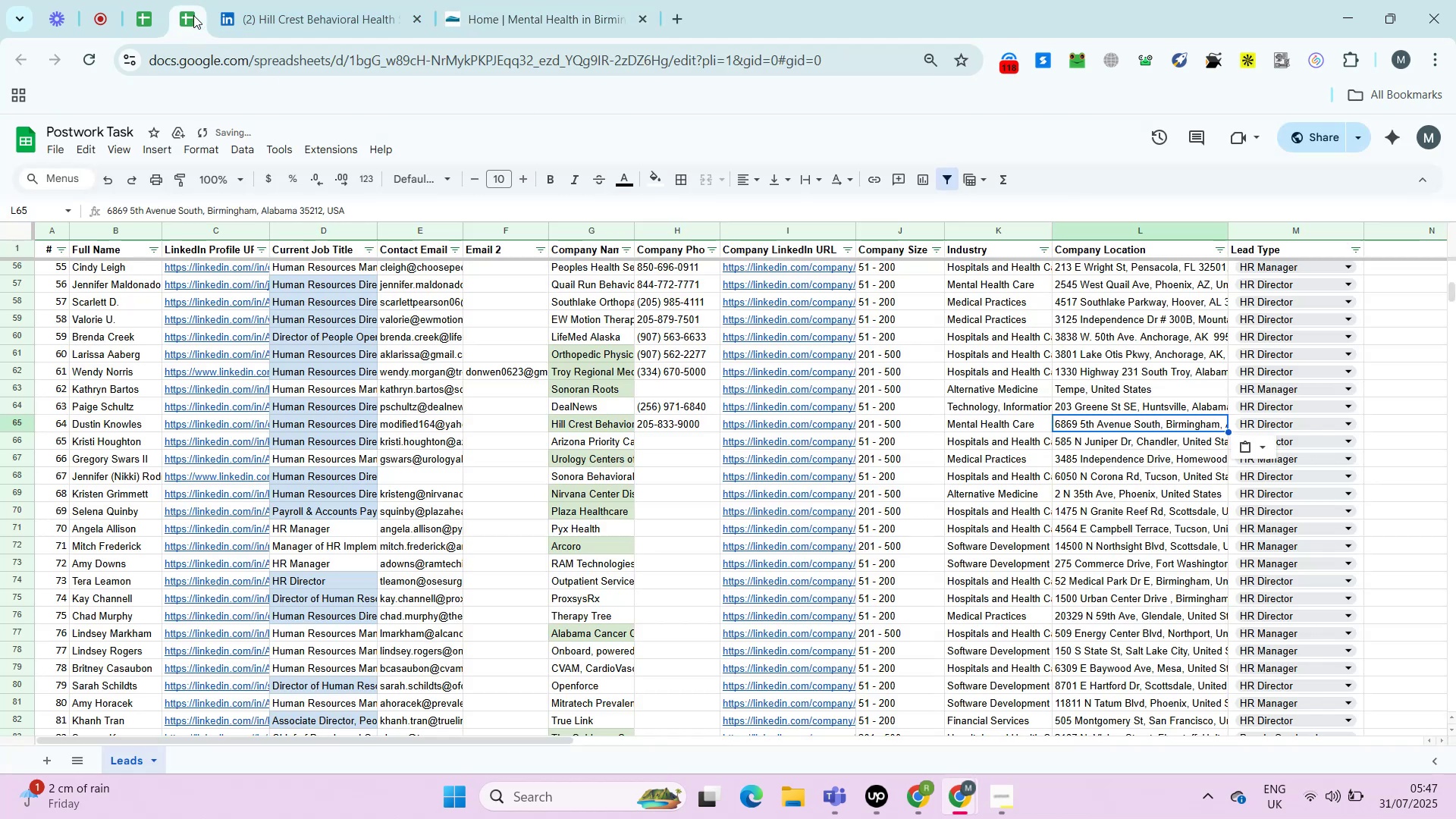 
key(ArrowDown)
 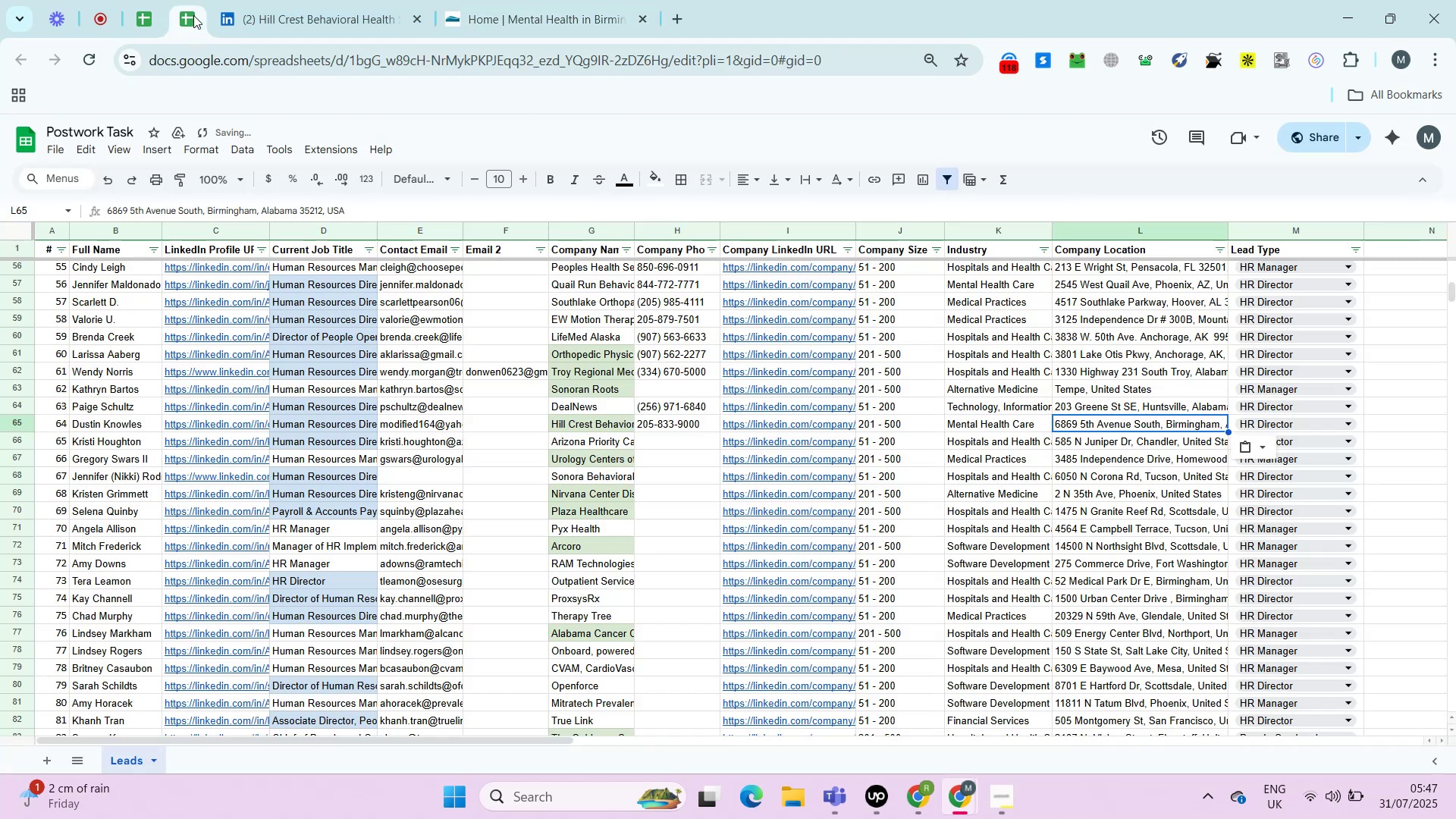 
key(ArrowLeft)
 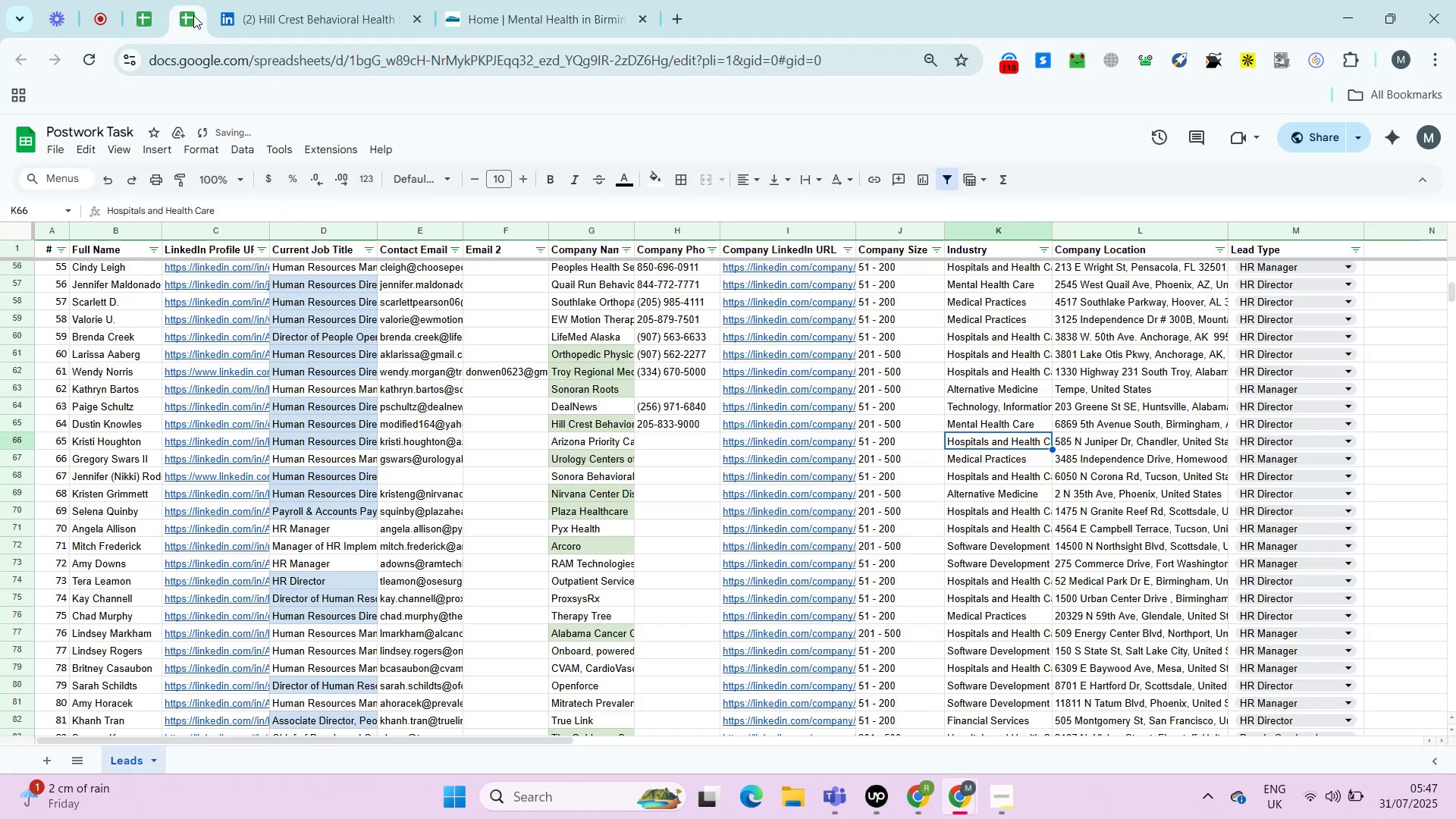 
key(ArrowLeft)
 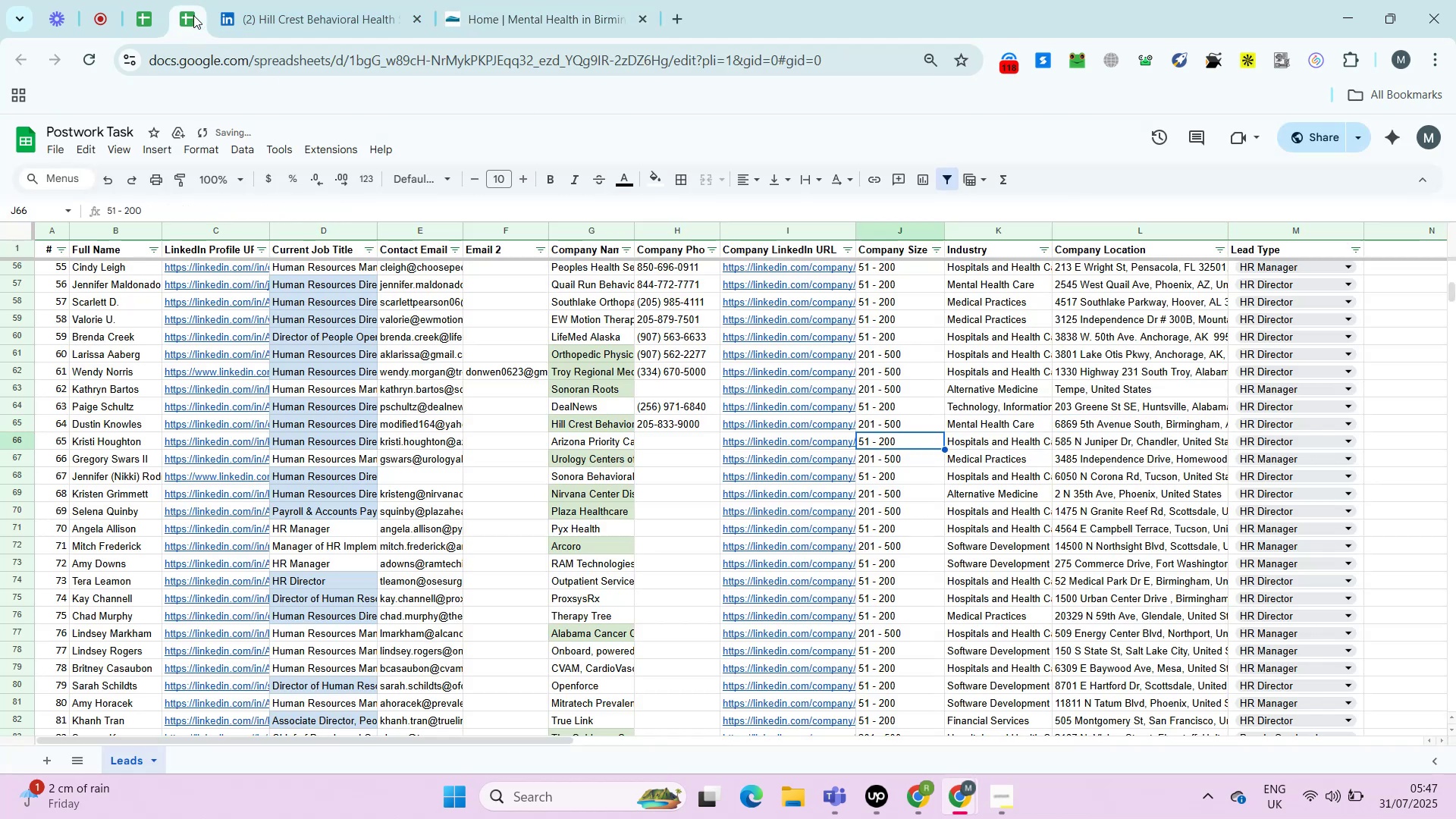 
key(ArrowLeft)
 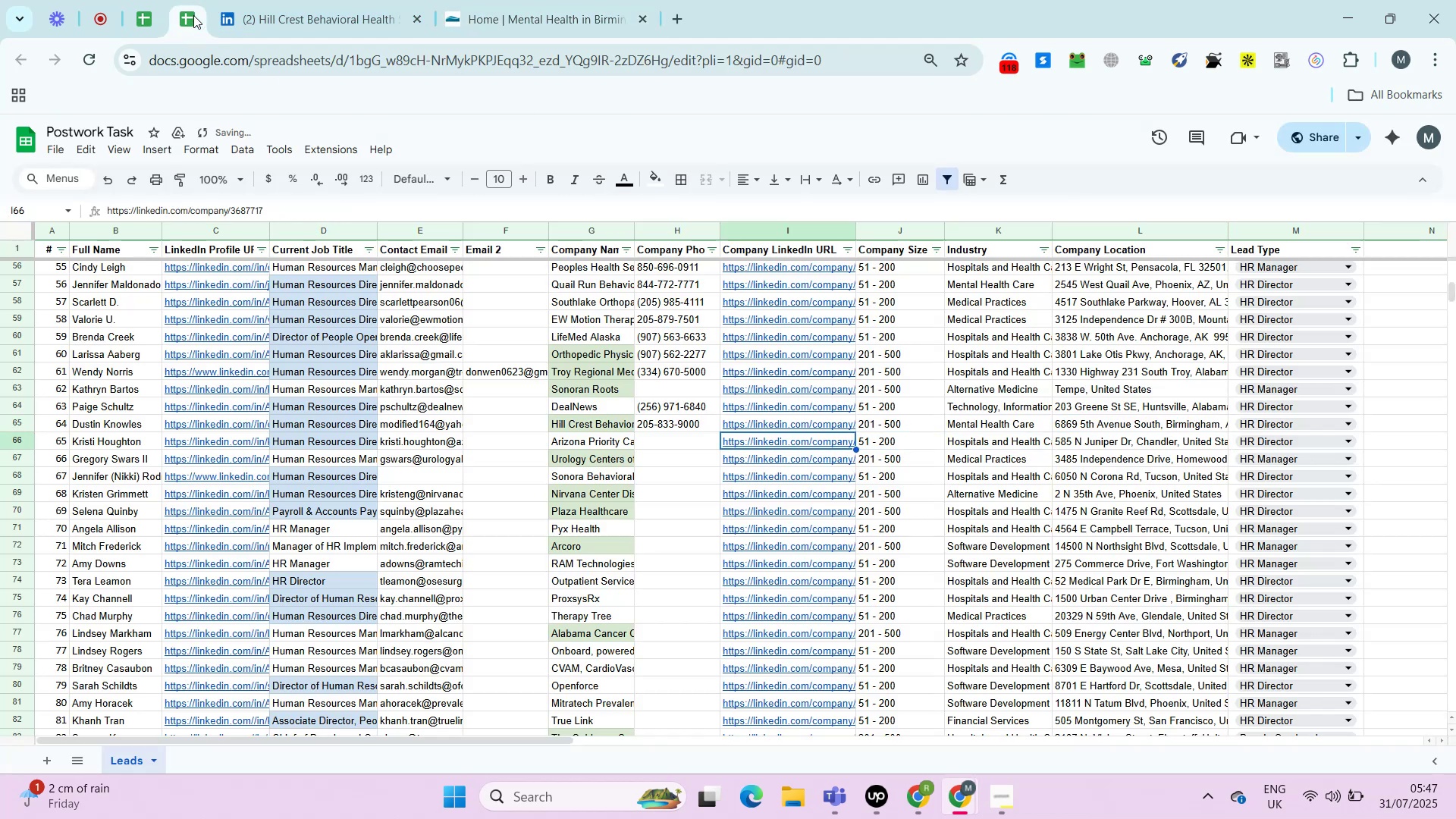 
key(ArrowLeft)
 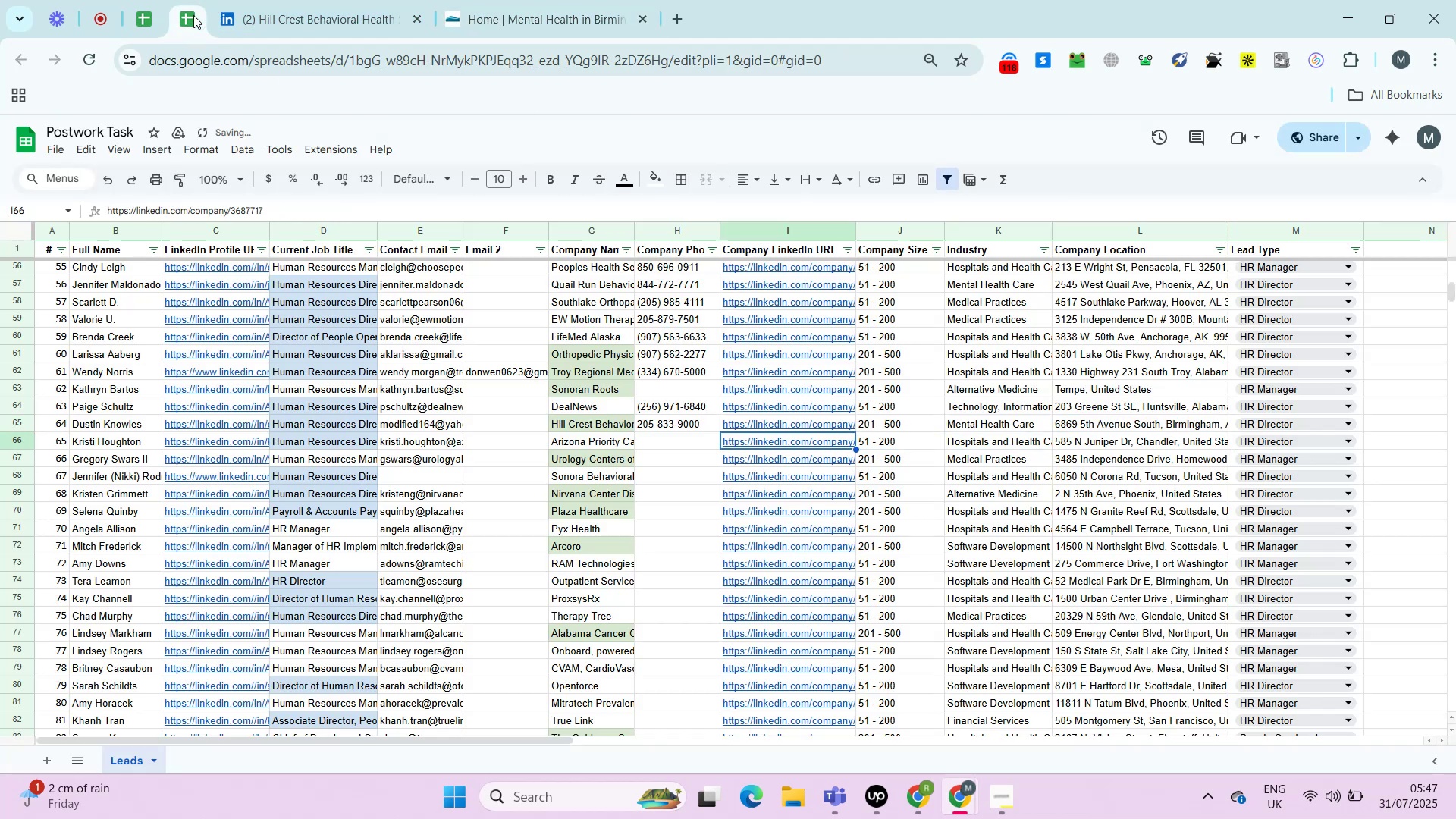 
key(ArrowRight)
 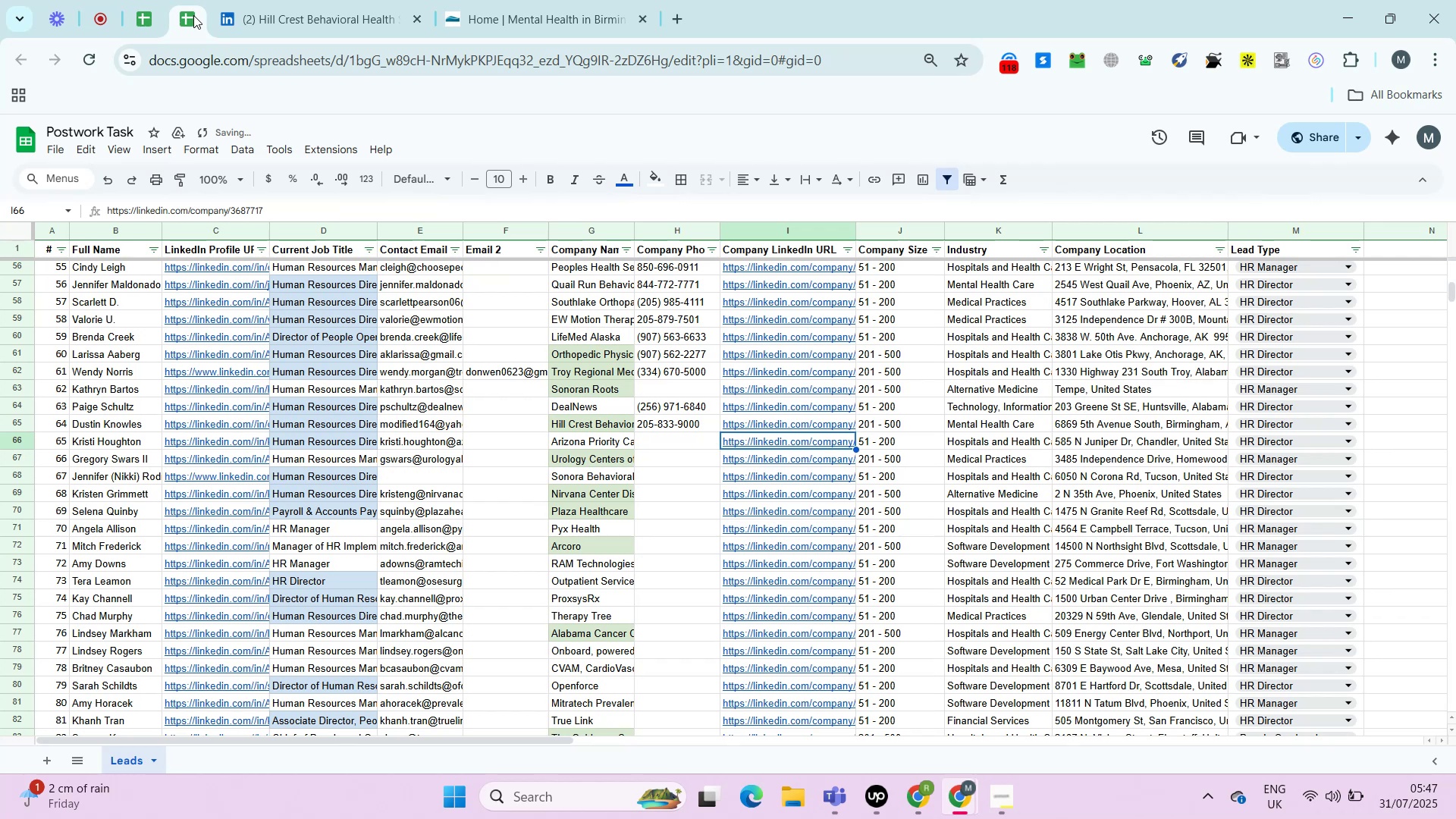 
key(Alt+AltLeft)
 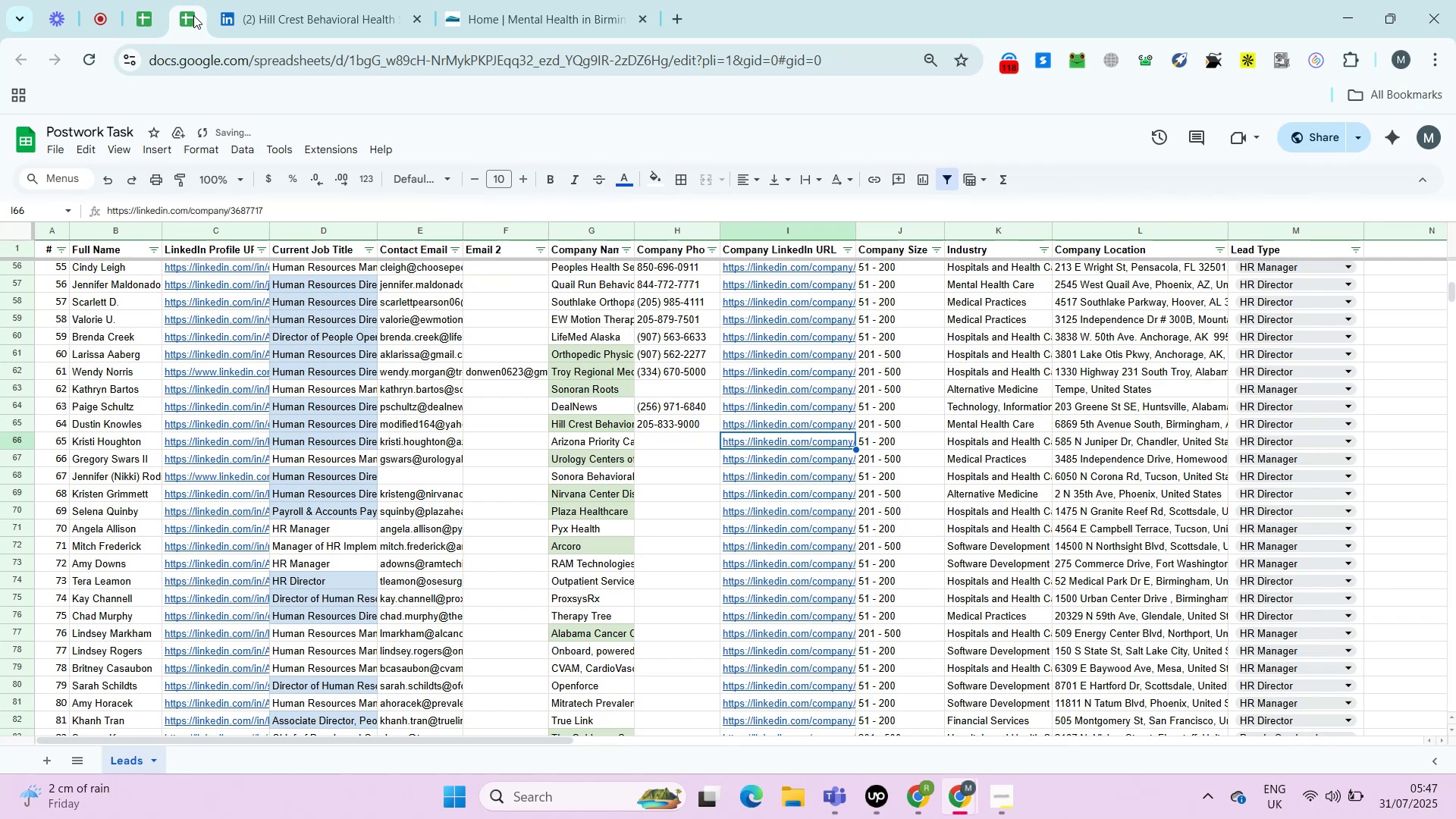 
key(Alt+Enter)
 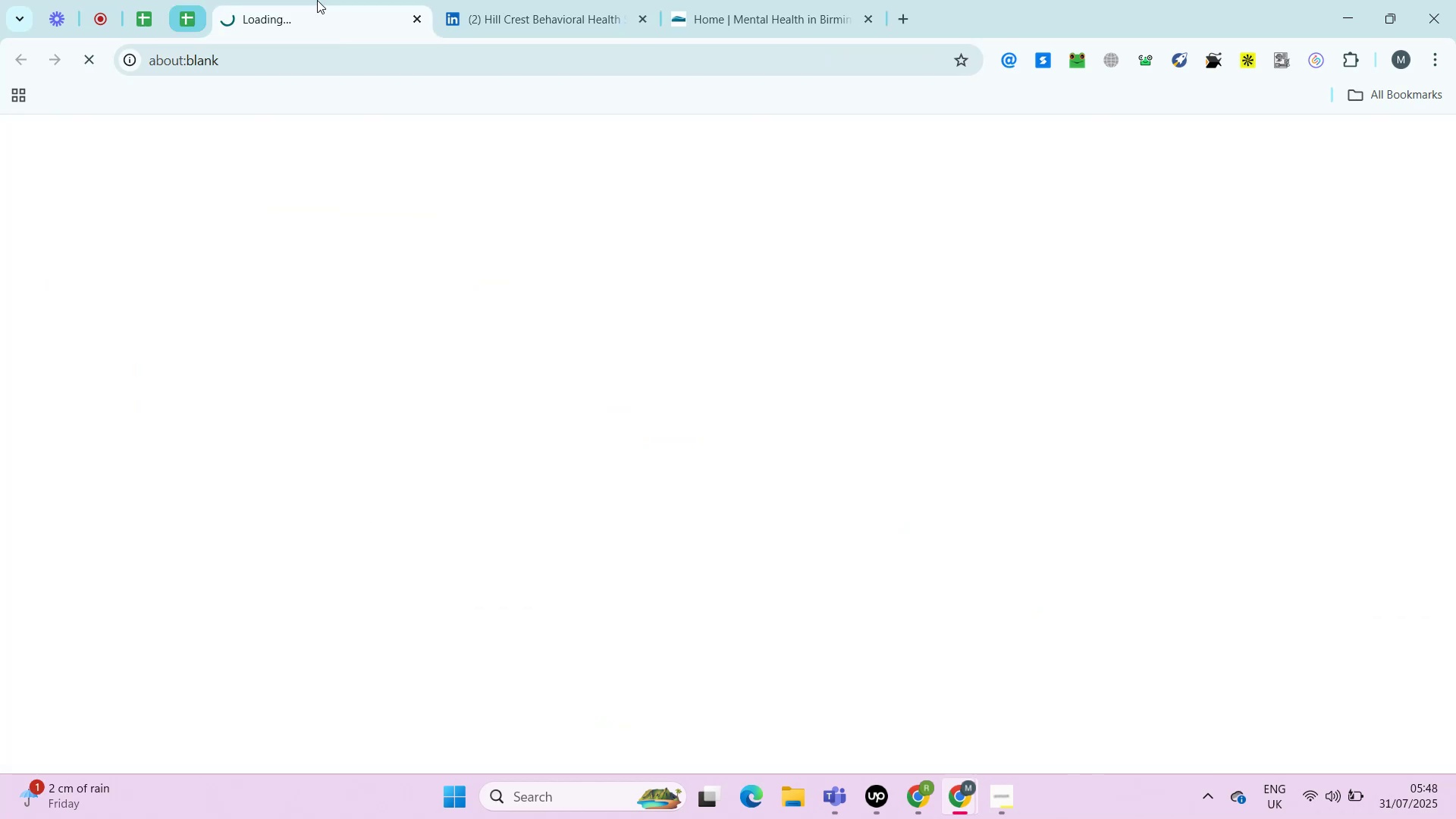 
right_click([356, 2])
 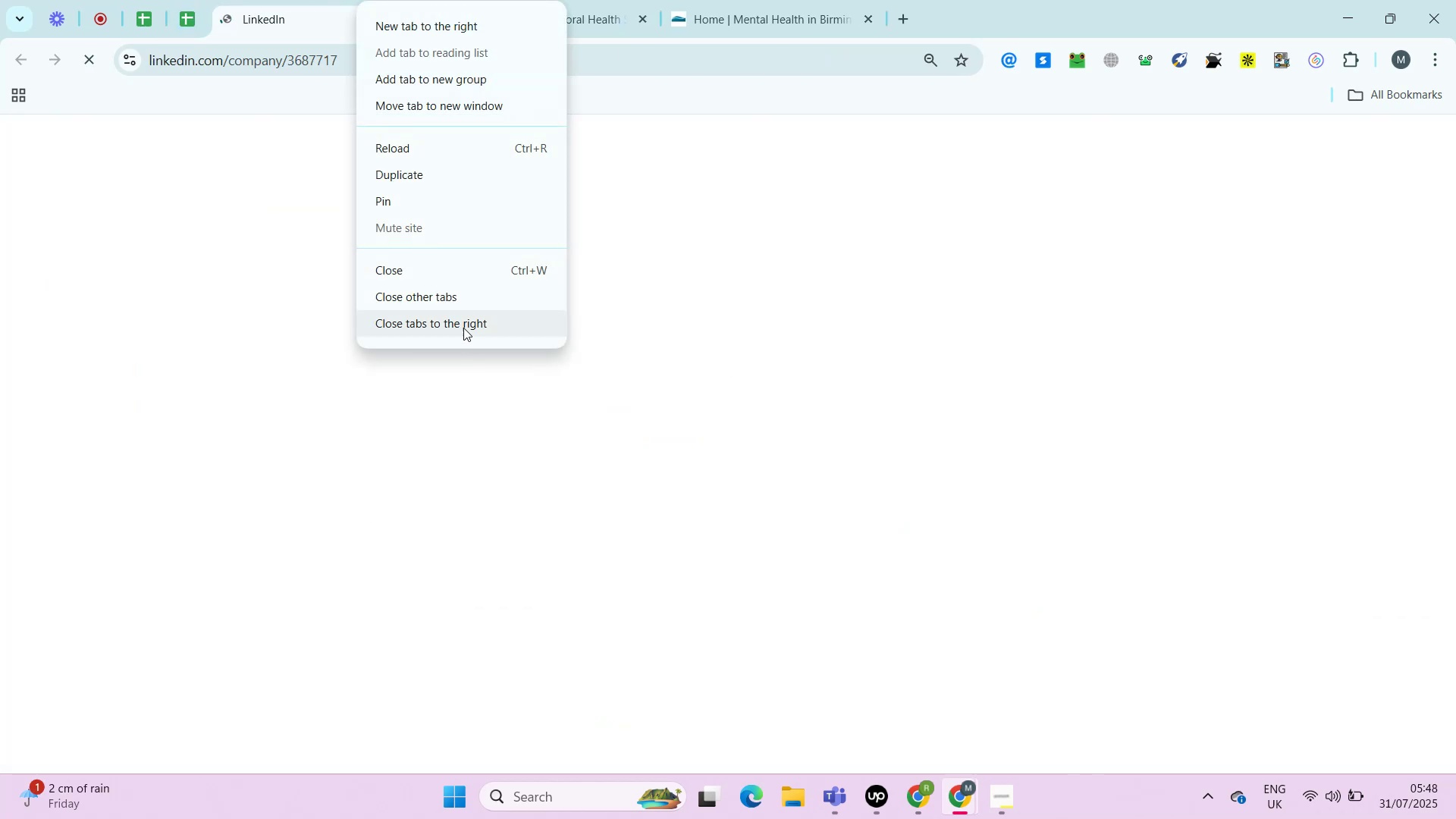 
left_click([463, 321])
 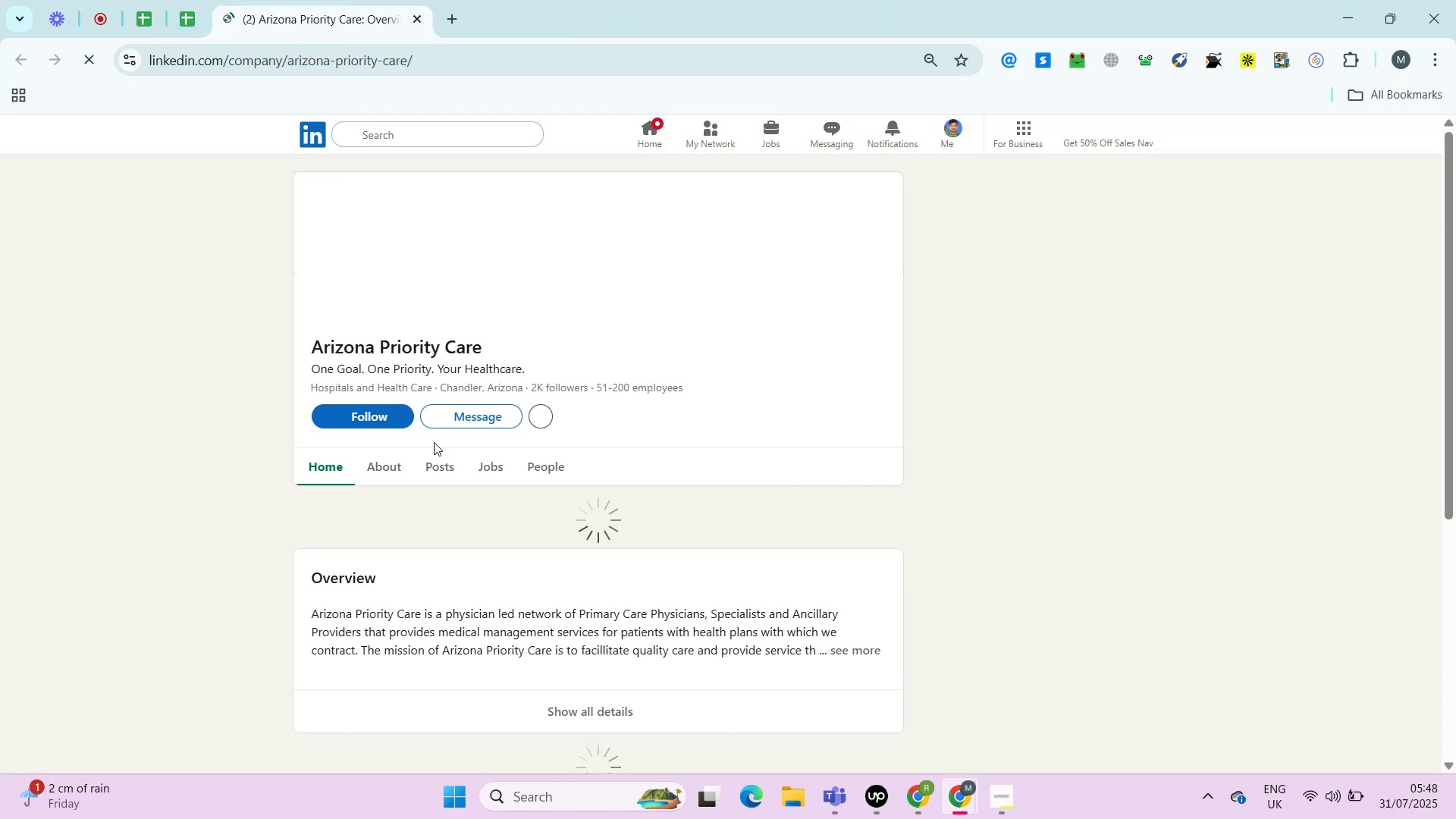 
left_click([395, 475])
 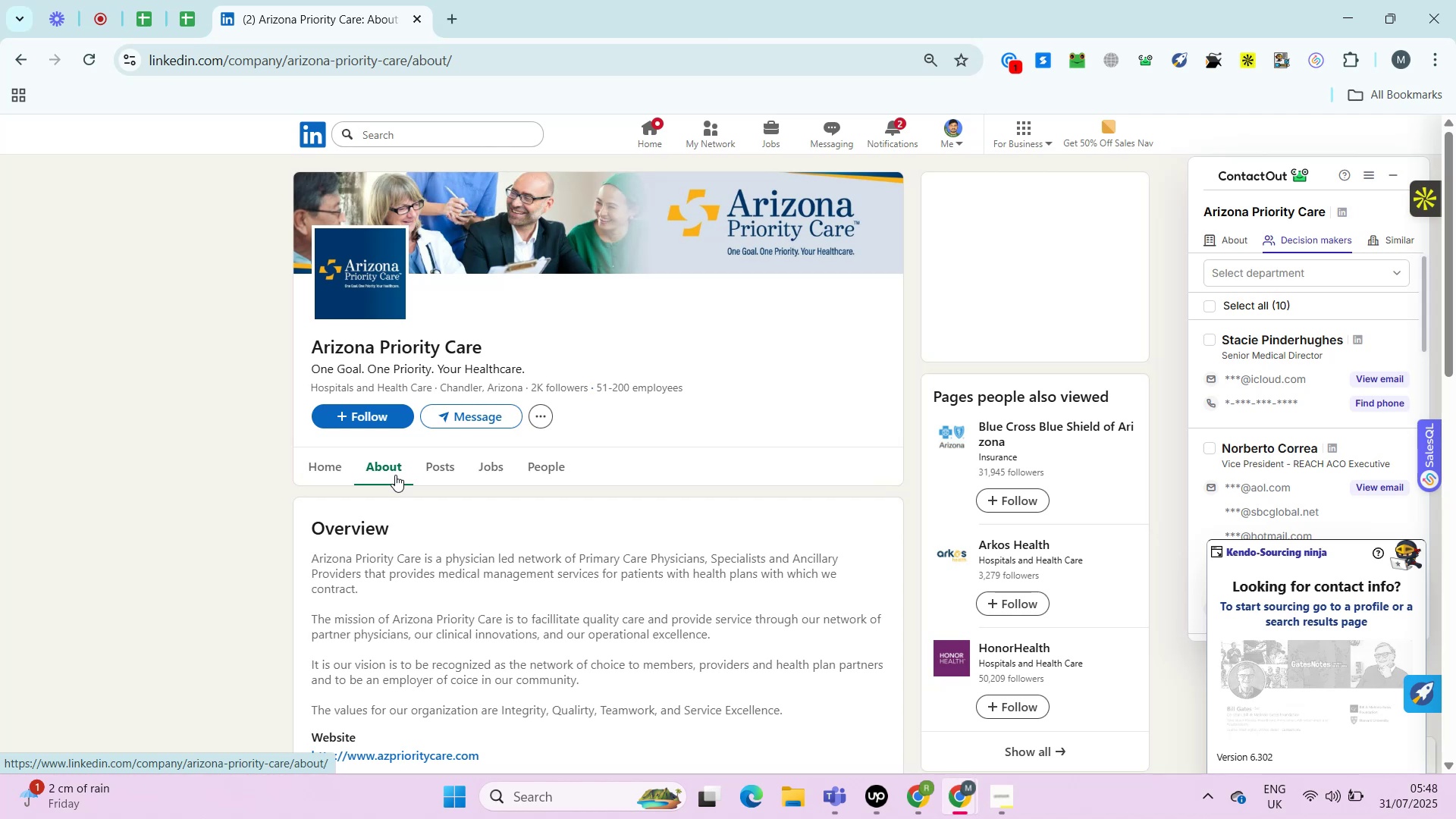 
wait(24.7)
 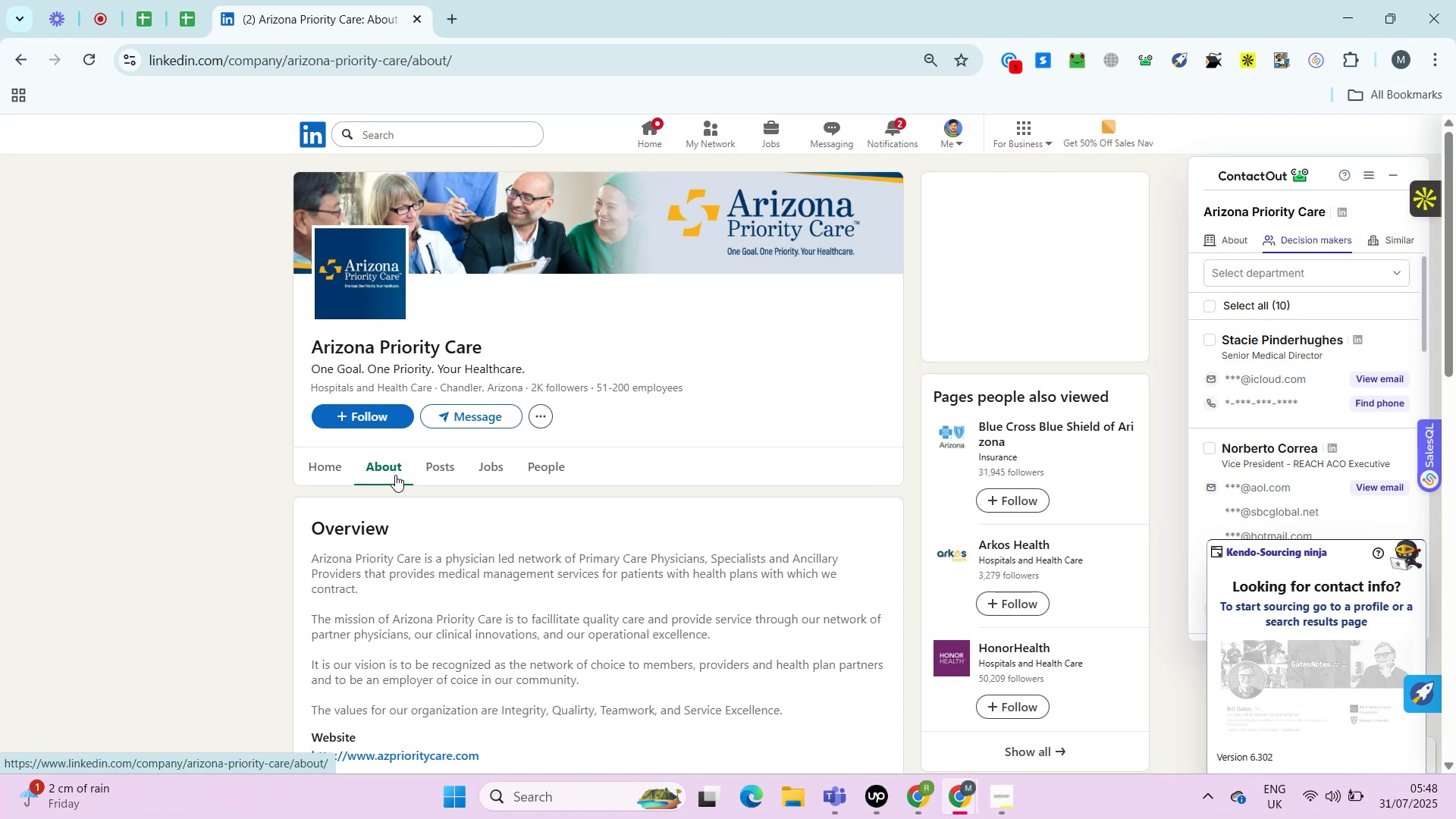 
hold_key(key=ControlLeft, duration=0.62)
left_click([423, 573])
 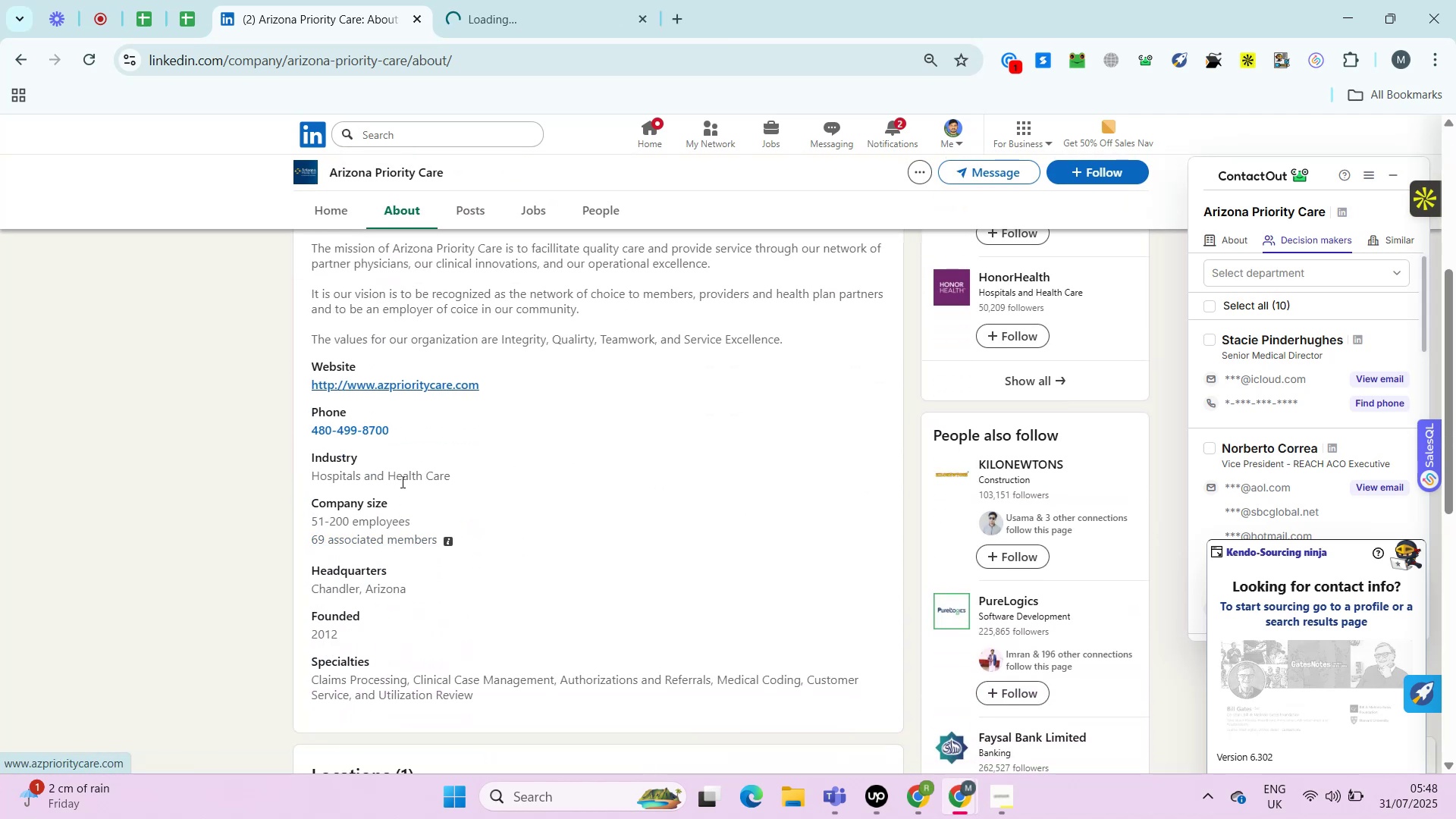 
left_click_drag(start_coordinate=[400, 428], to_coordinate=[304, 429])
 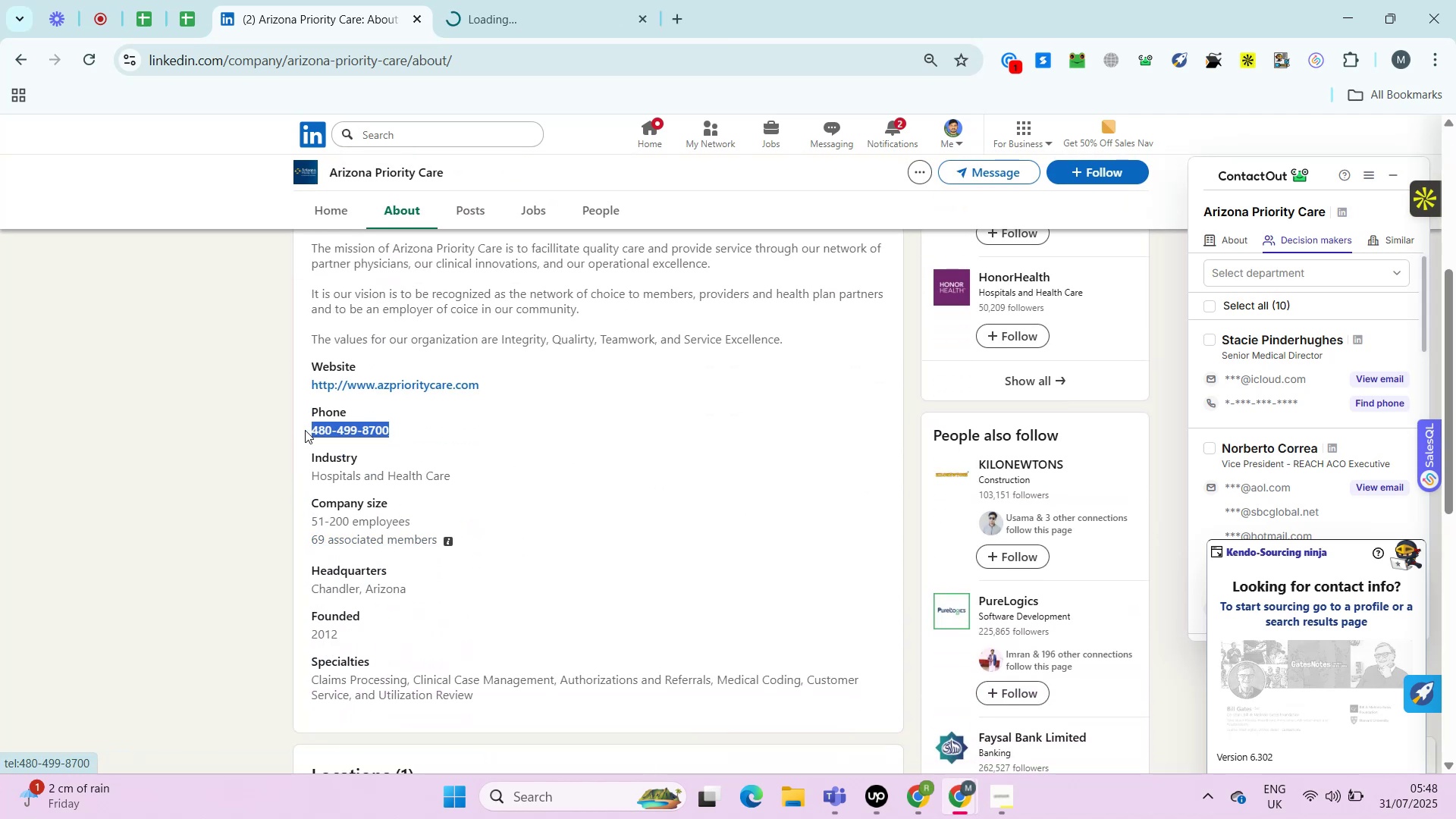 
key(Control+C)
 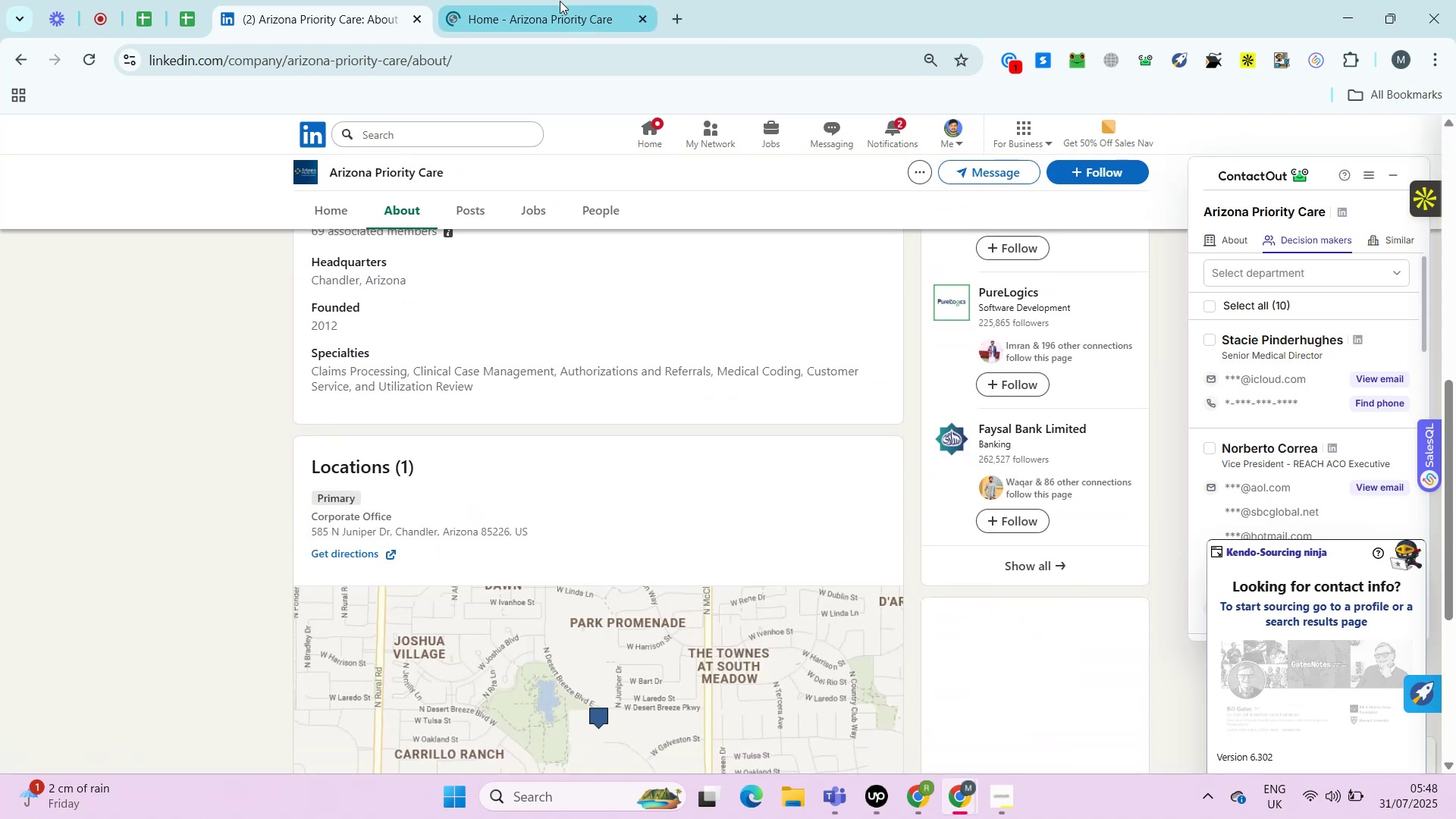 
left_click([560, 1])
 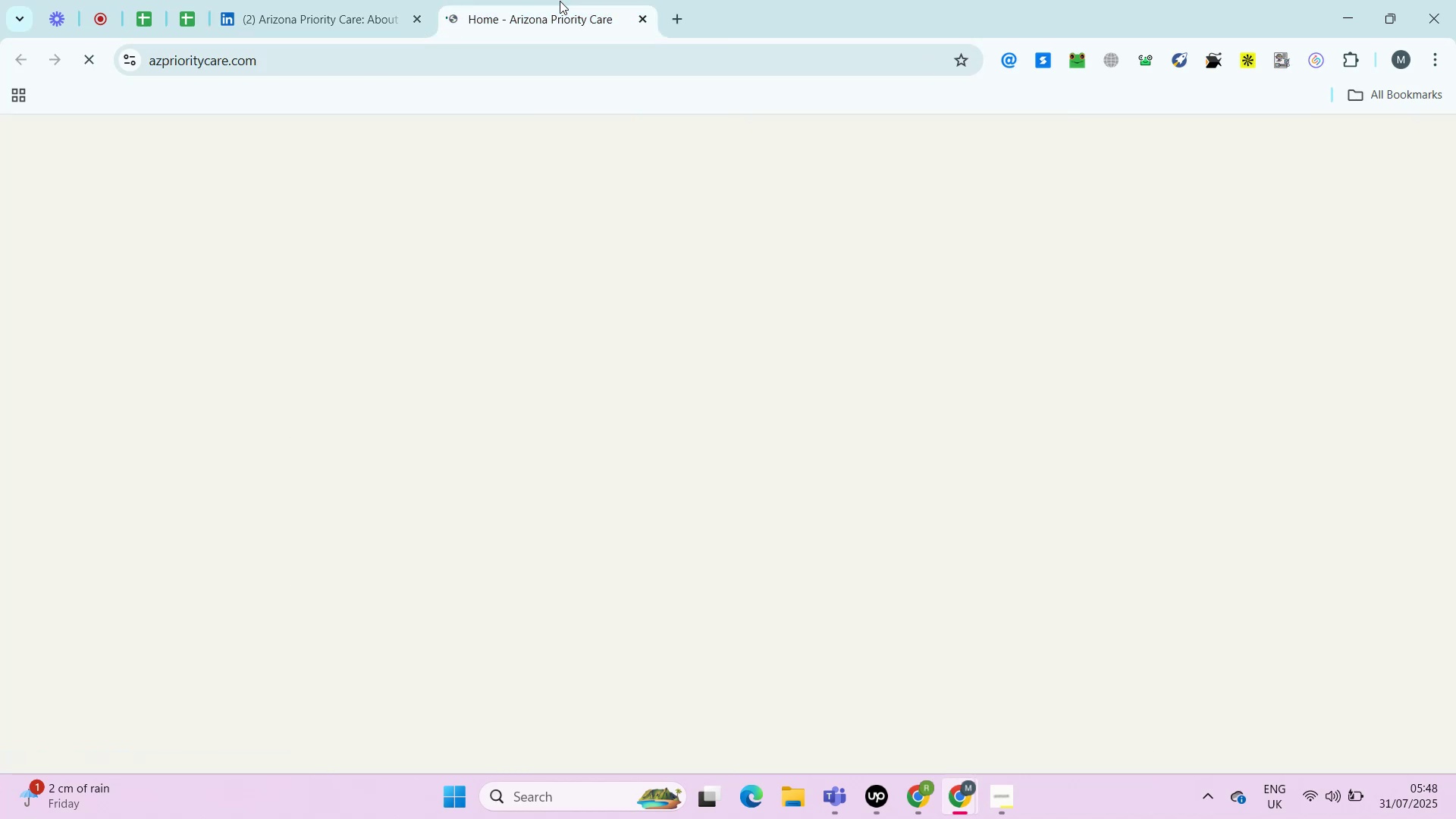 
key(Control+ControlLeft)
 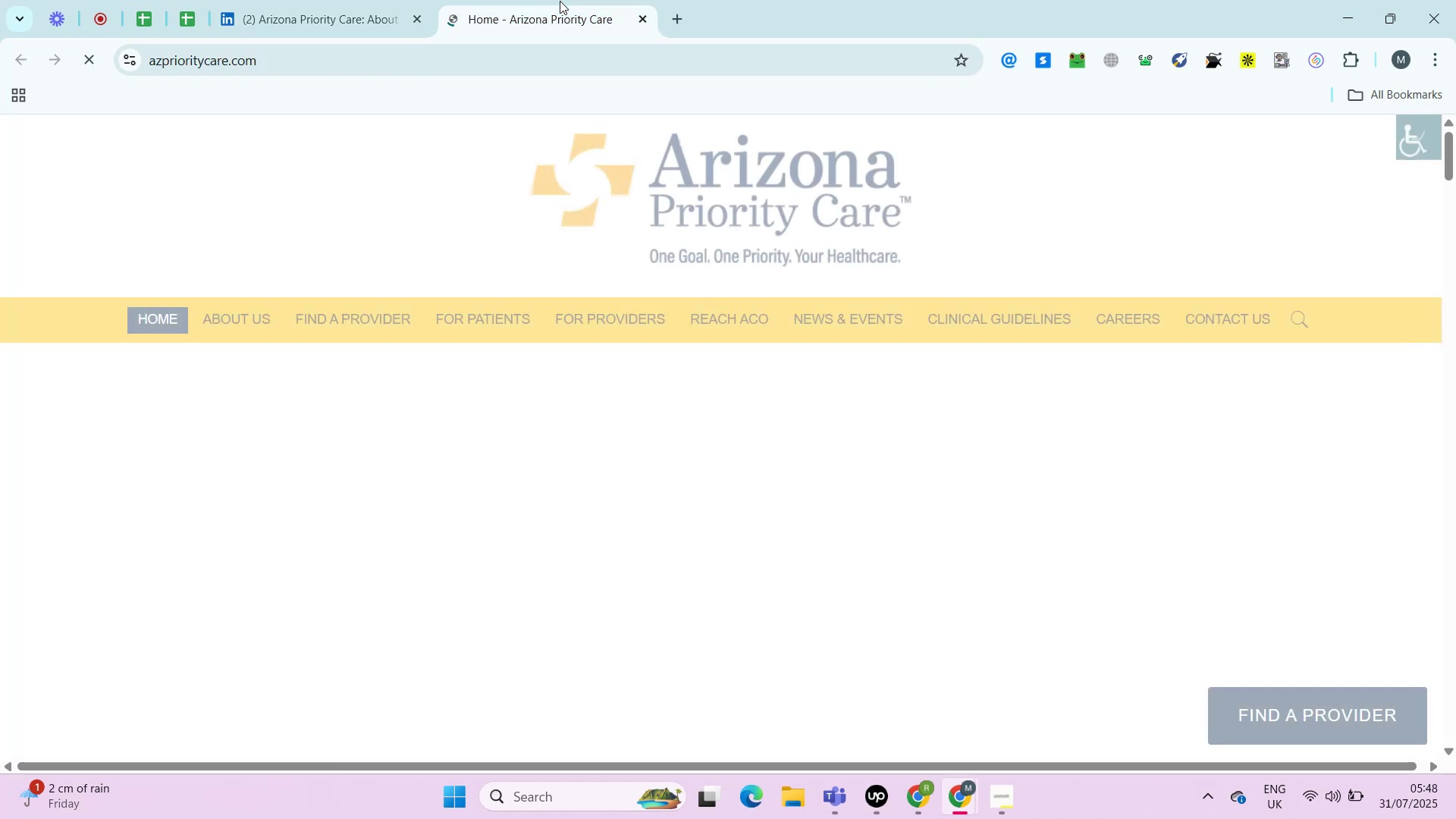 
key(Control+F)
 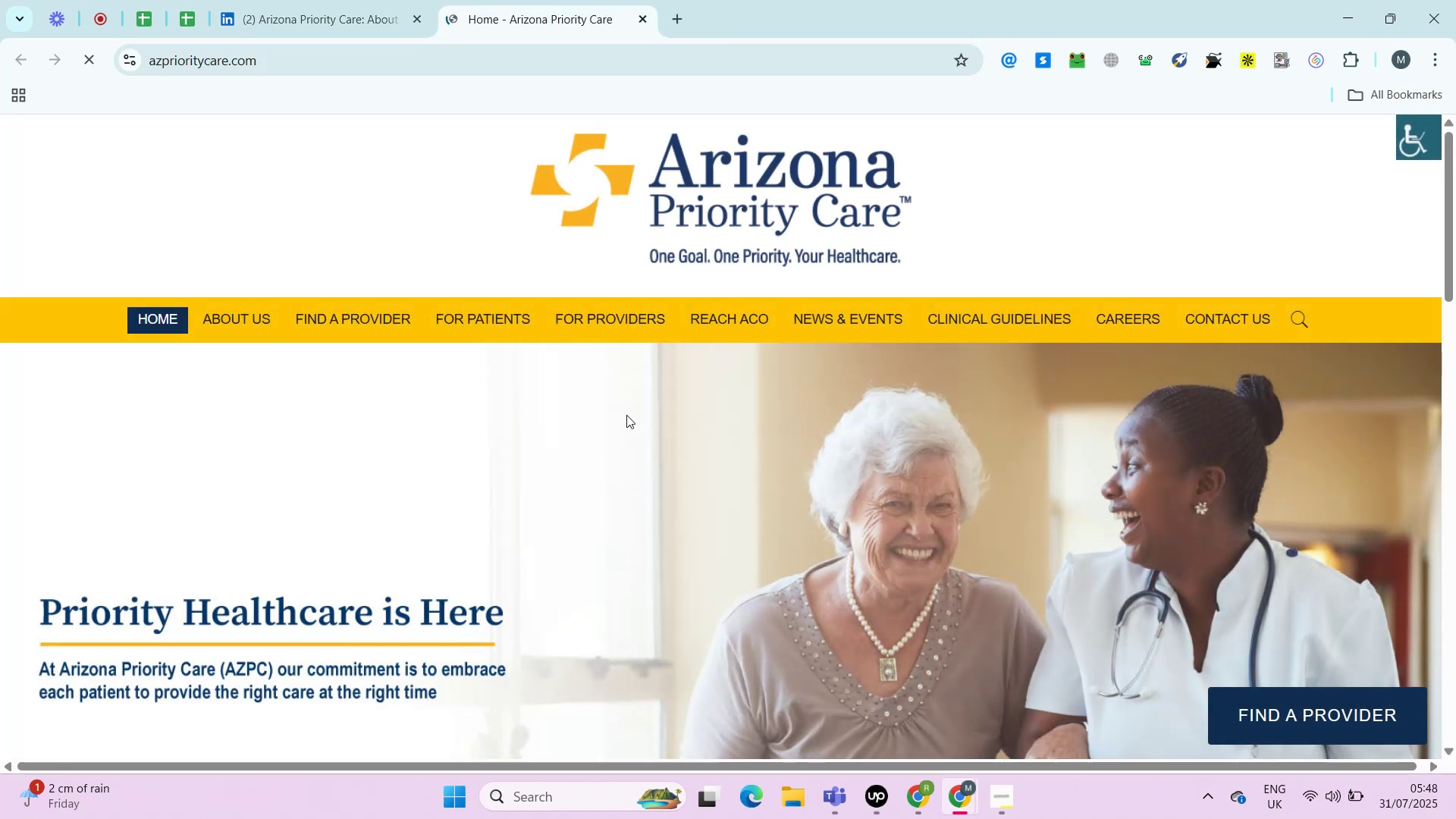 
key(Control+V)
 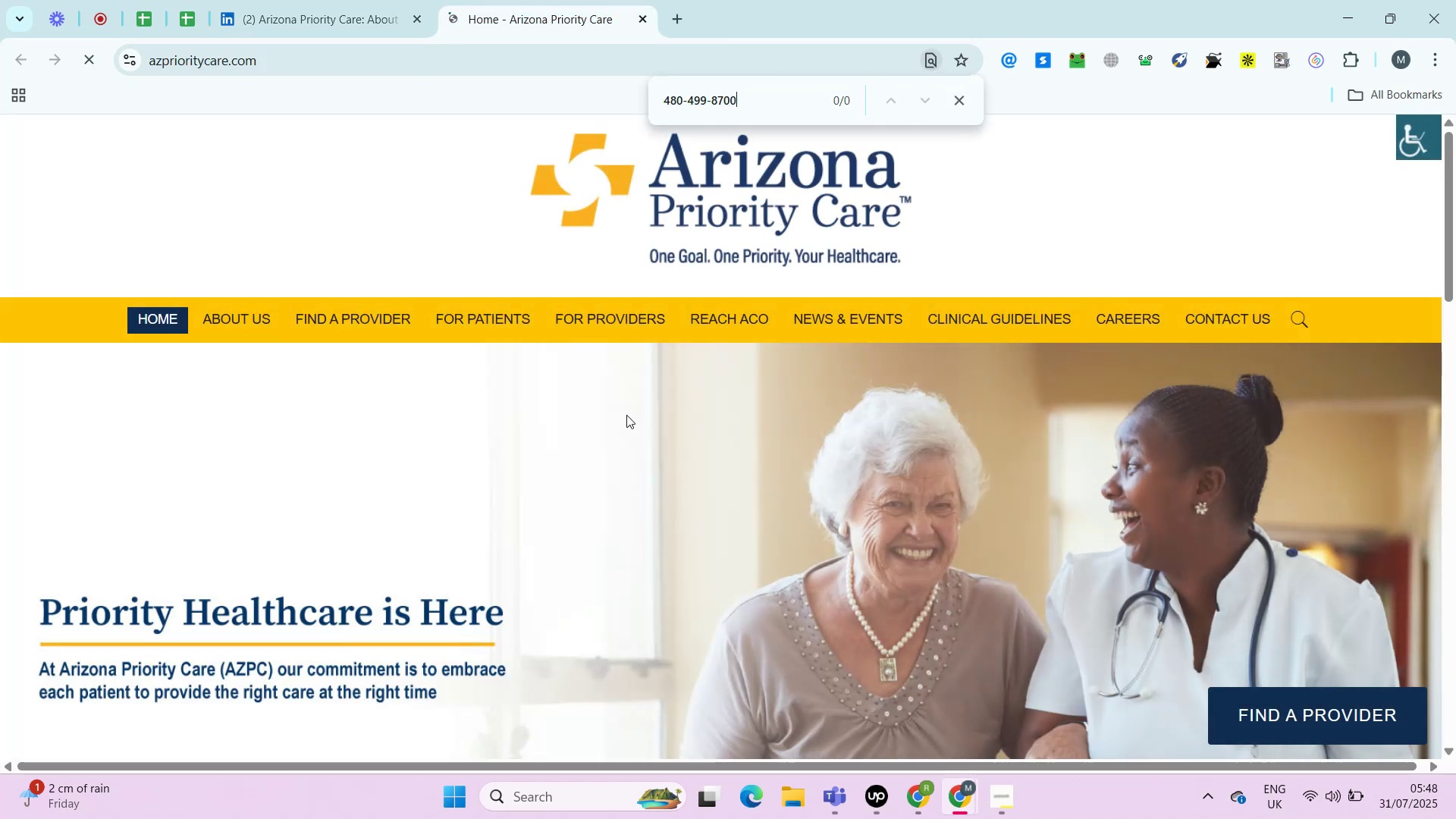 
key(Control+F)
 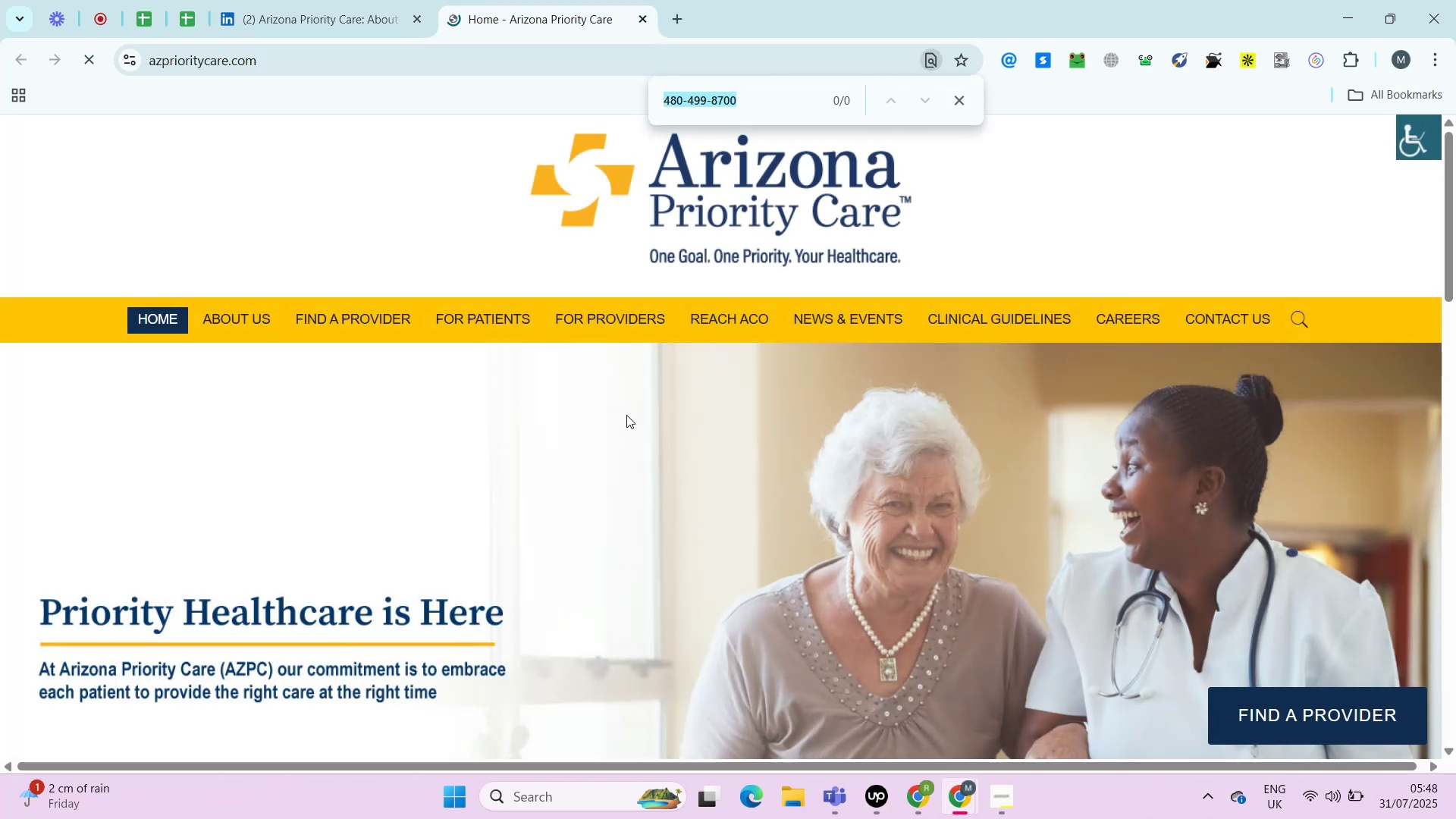 
key(Control+V)
 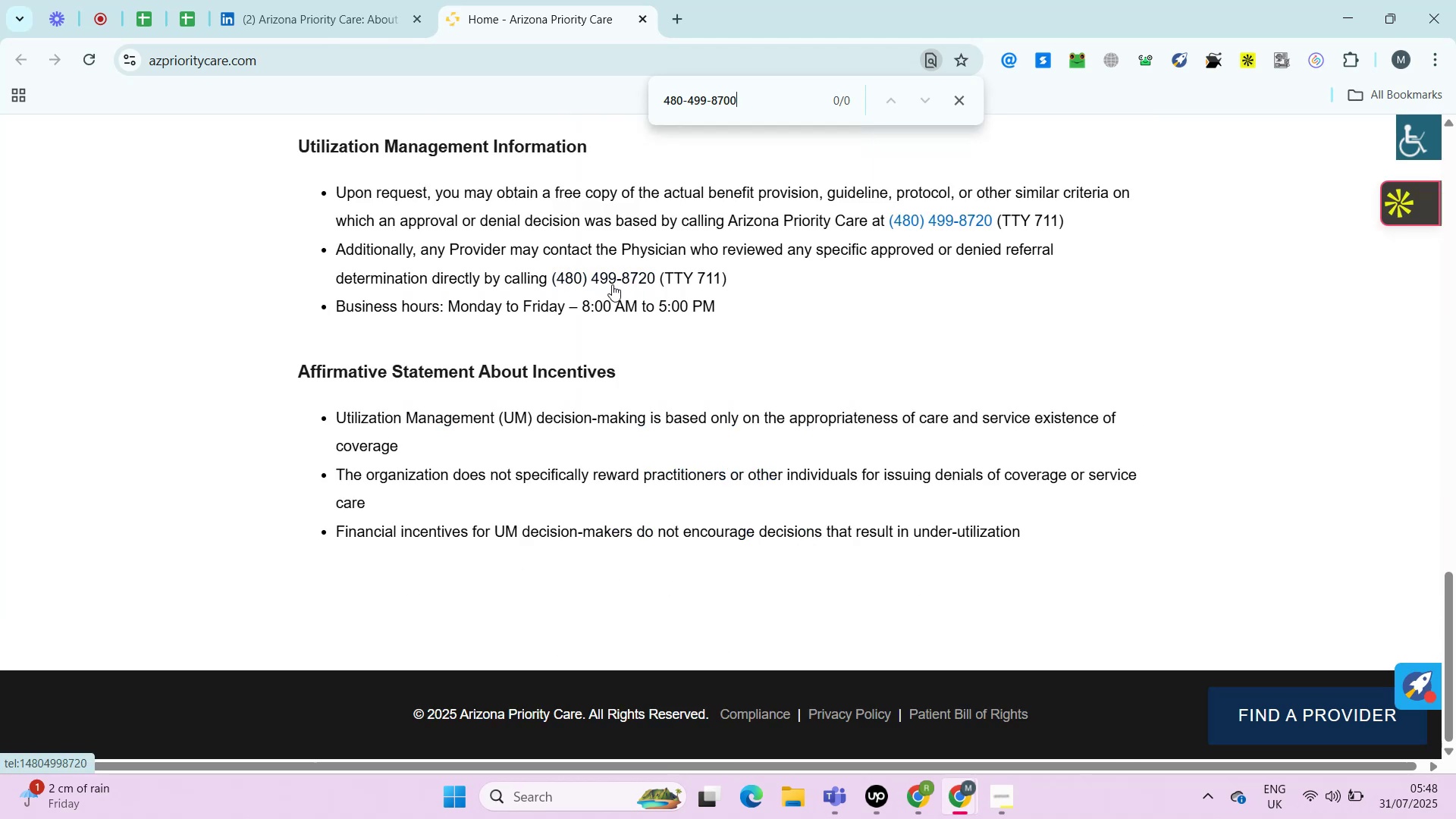 
wait(8.7)
 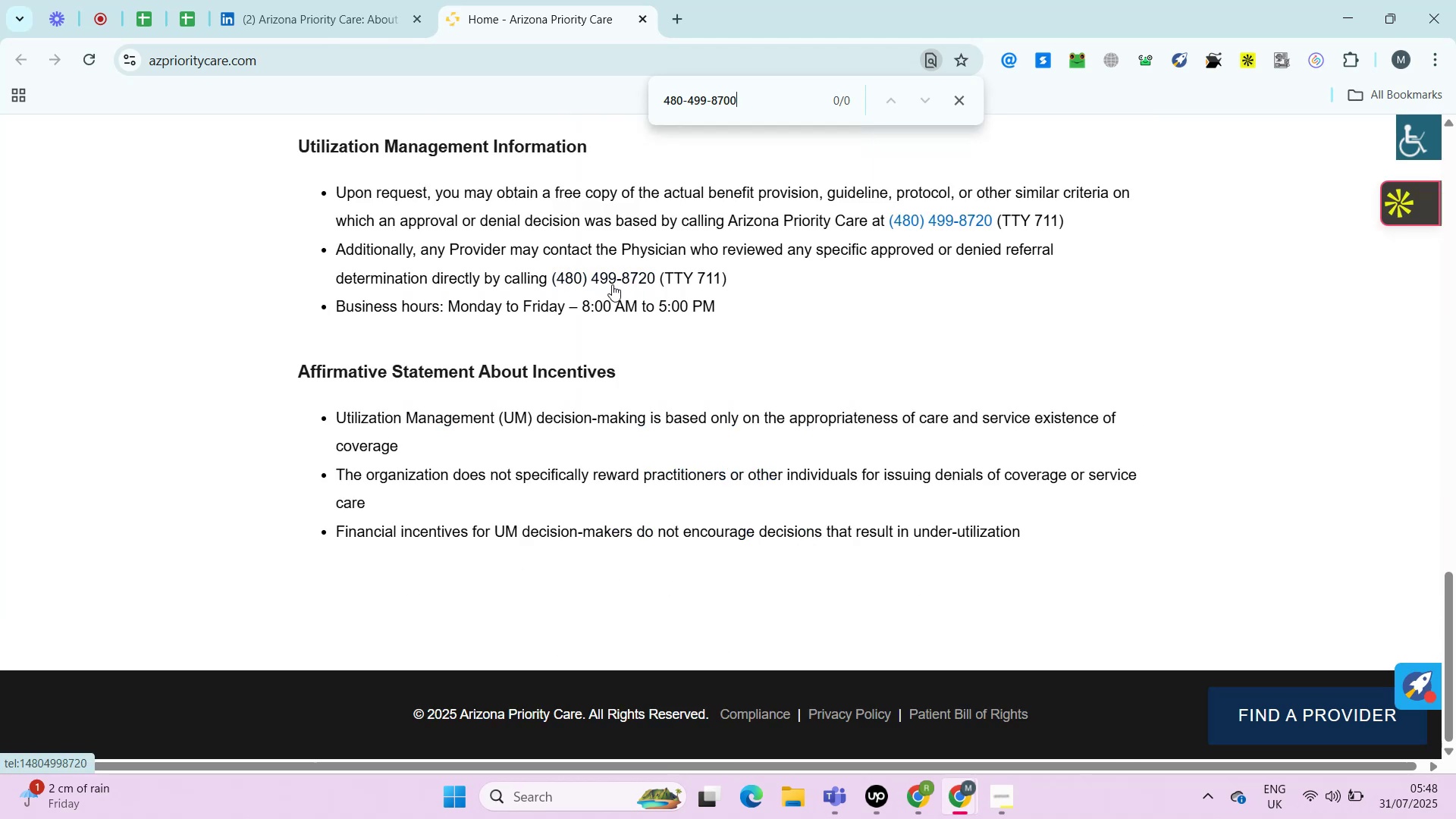 
hold_key(key=ControlLeft, duration=0.56)
left_click([1227, 315])
 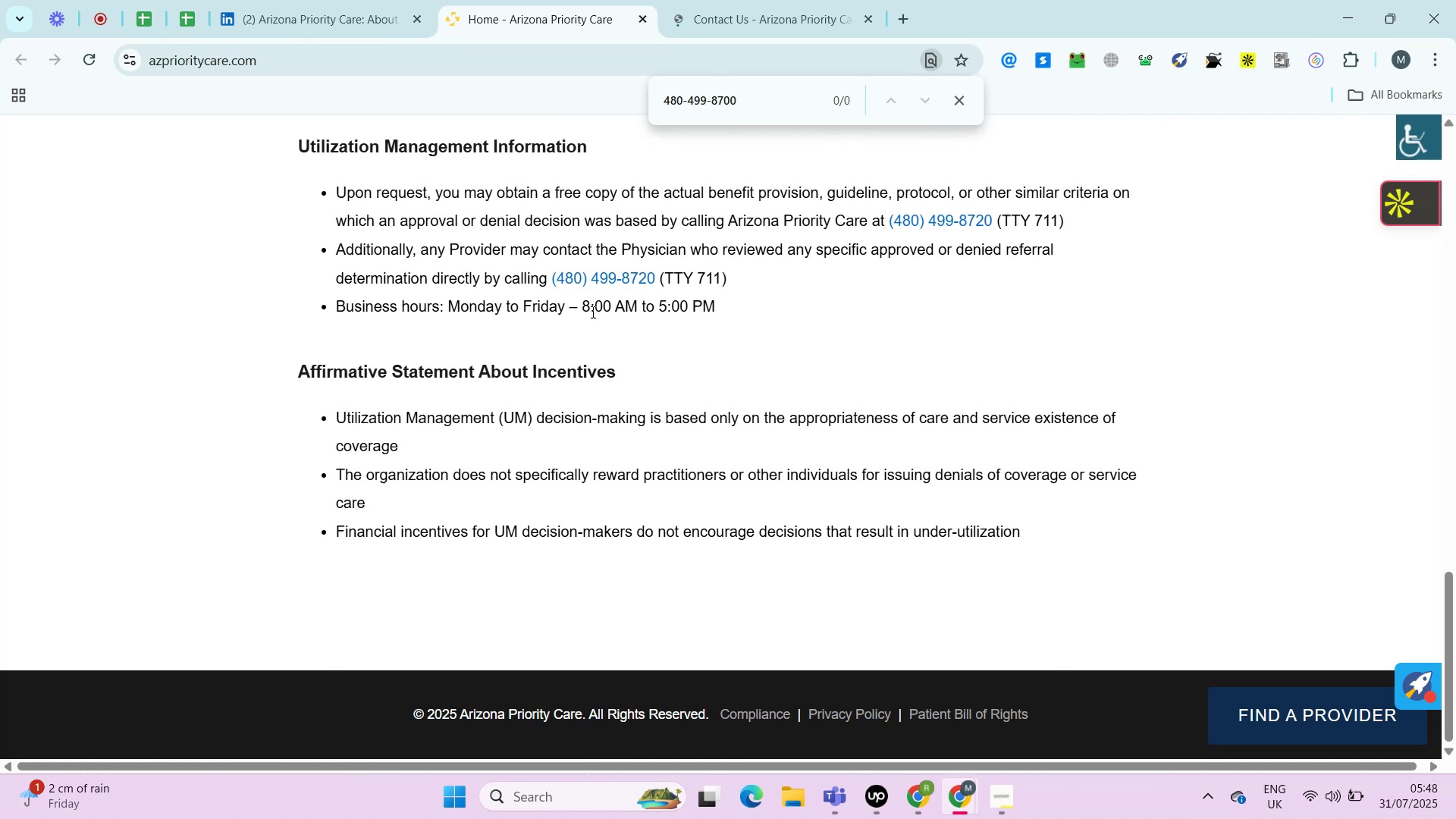 
left_click([658, 0])
 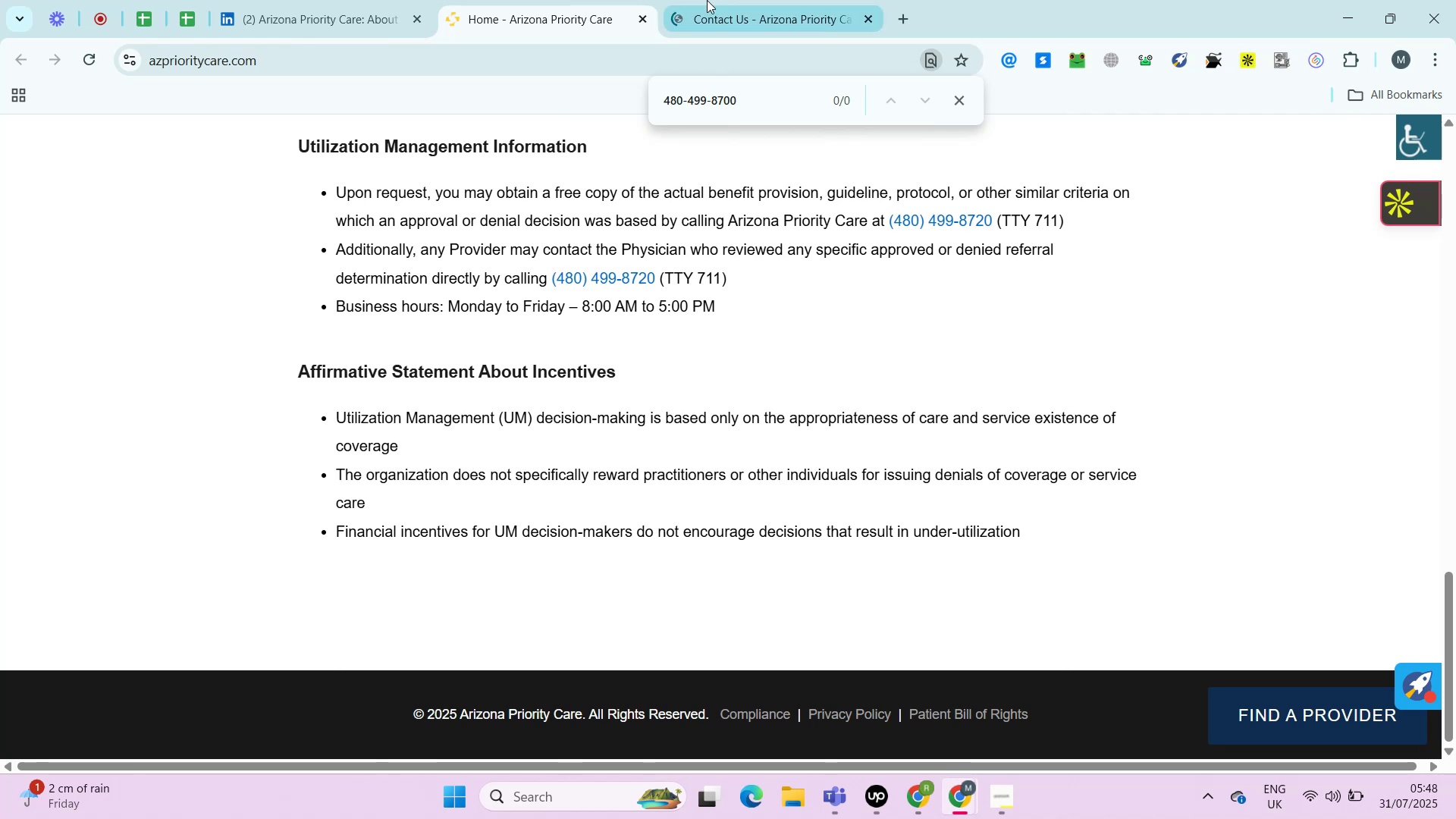 
left_click([707, 0])
 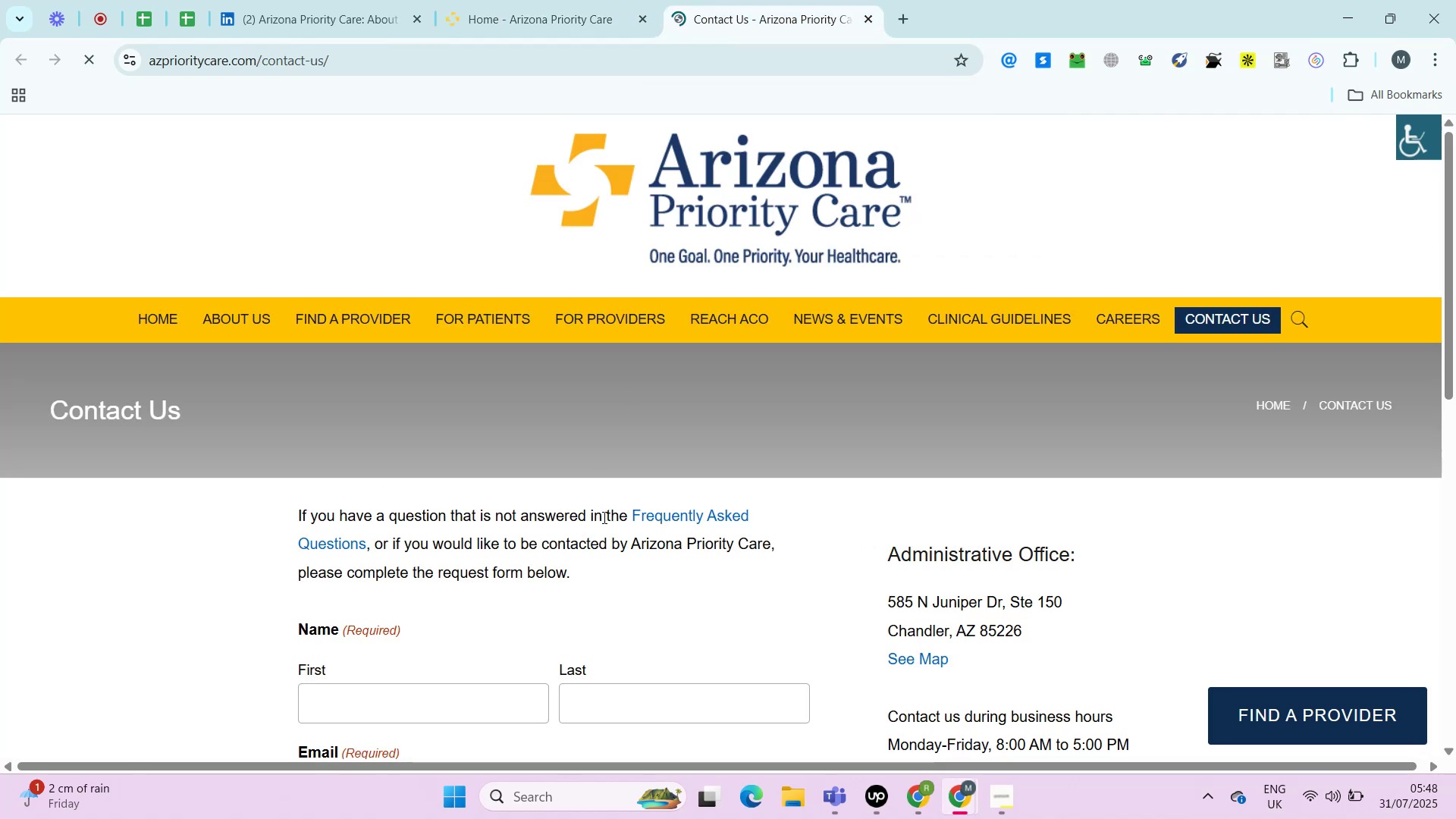 
key(Control+F)
 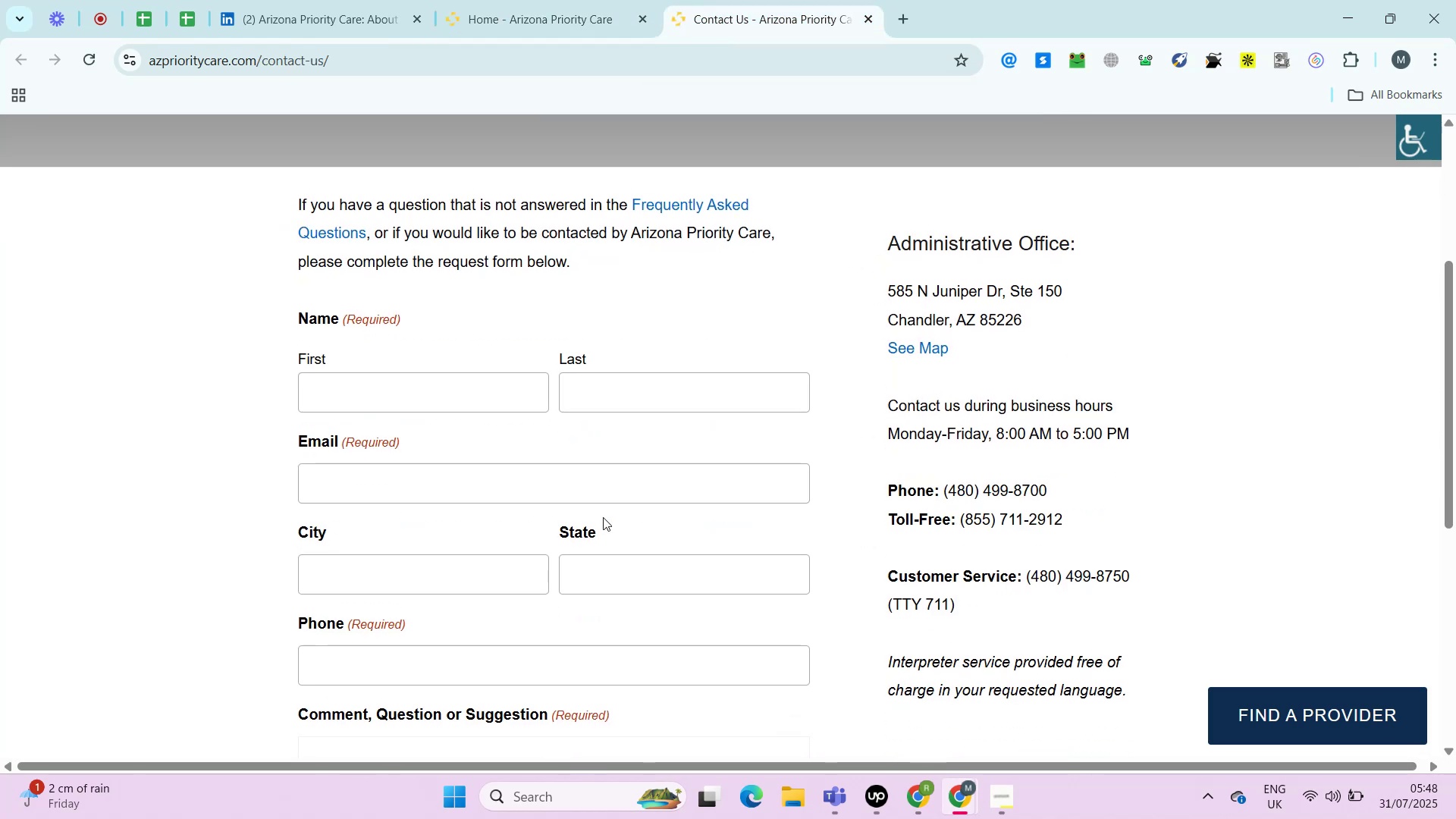 
key(Control+V)
 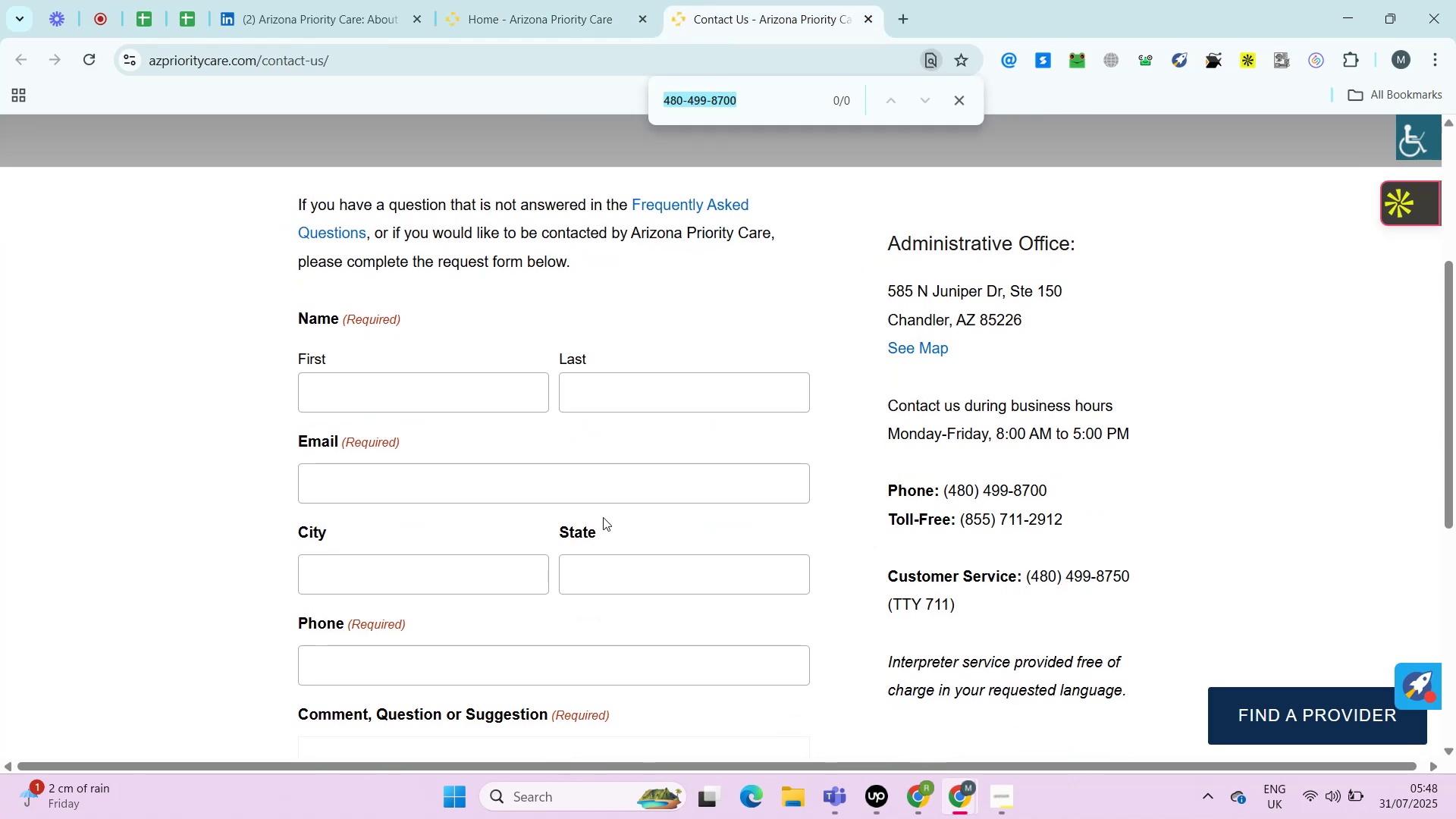 
left_click([176, 7])
 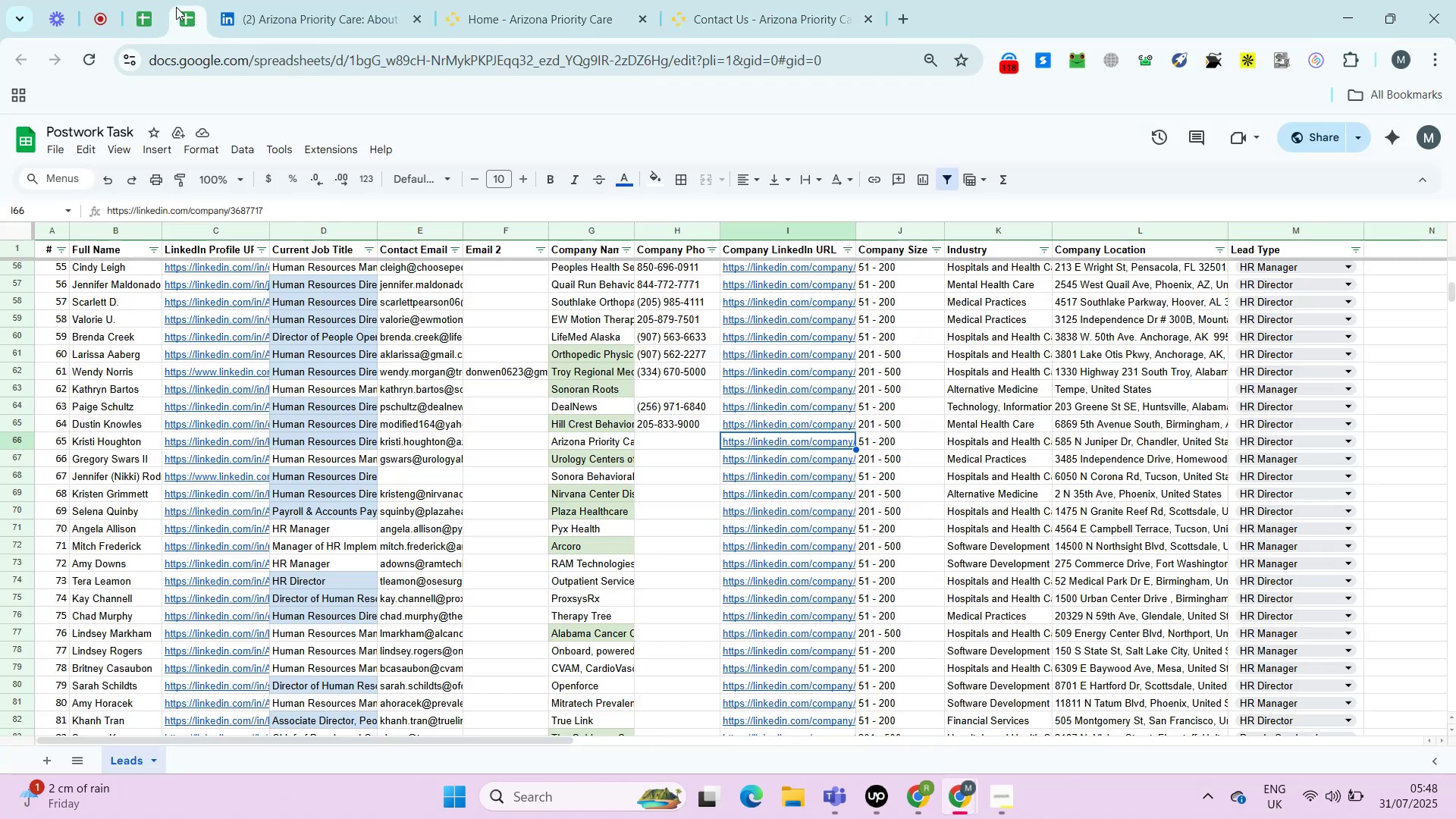 
key(ArrowLeft)
 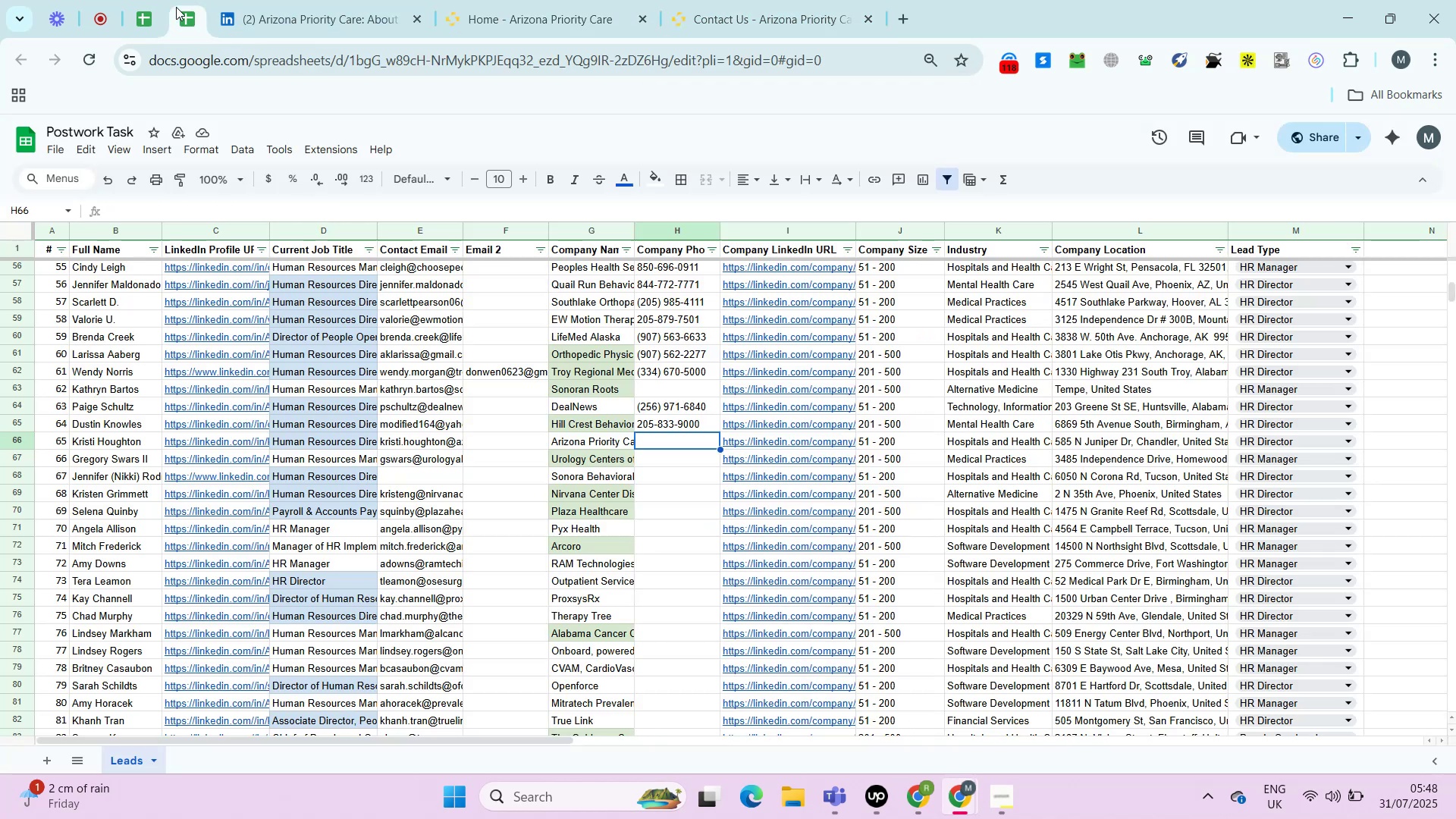 
key(Control+ControlLeft)
 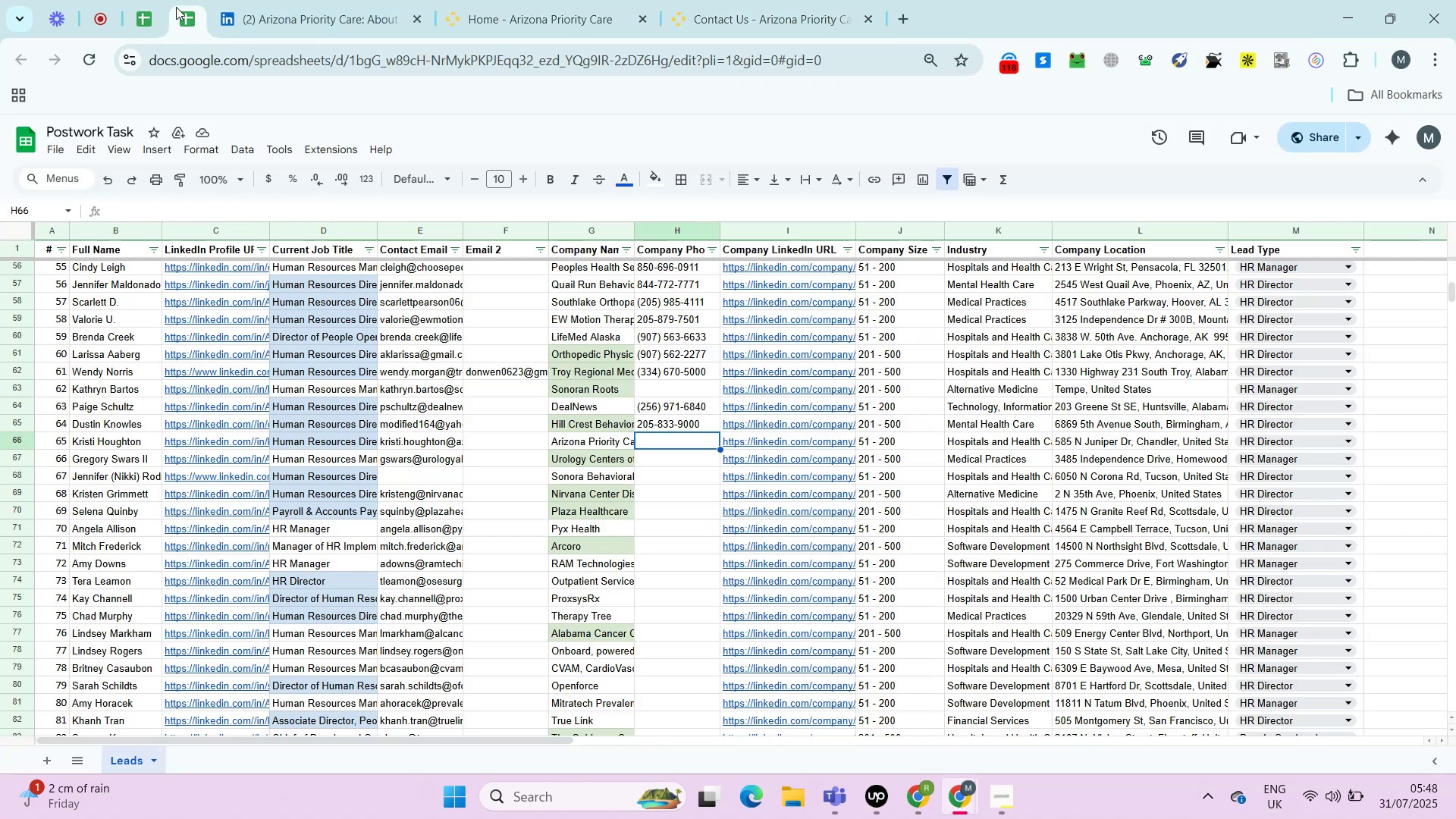 
key(Control+Shift+ShiftLeft)
 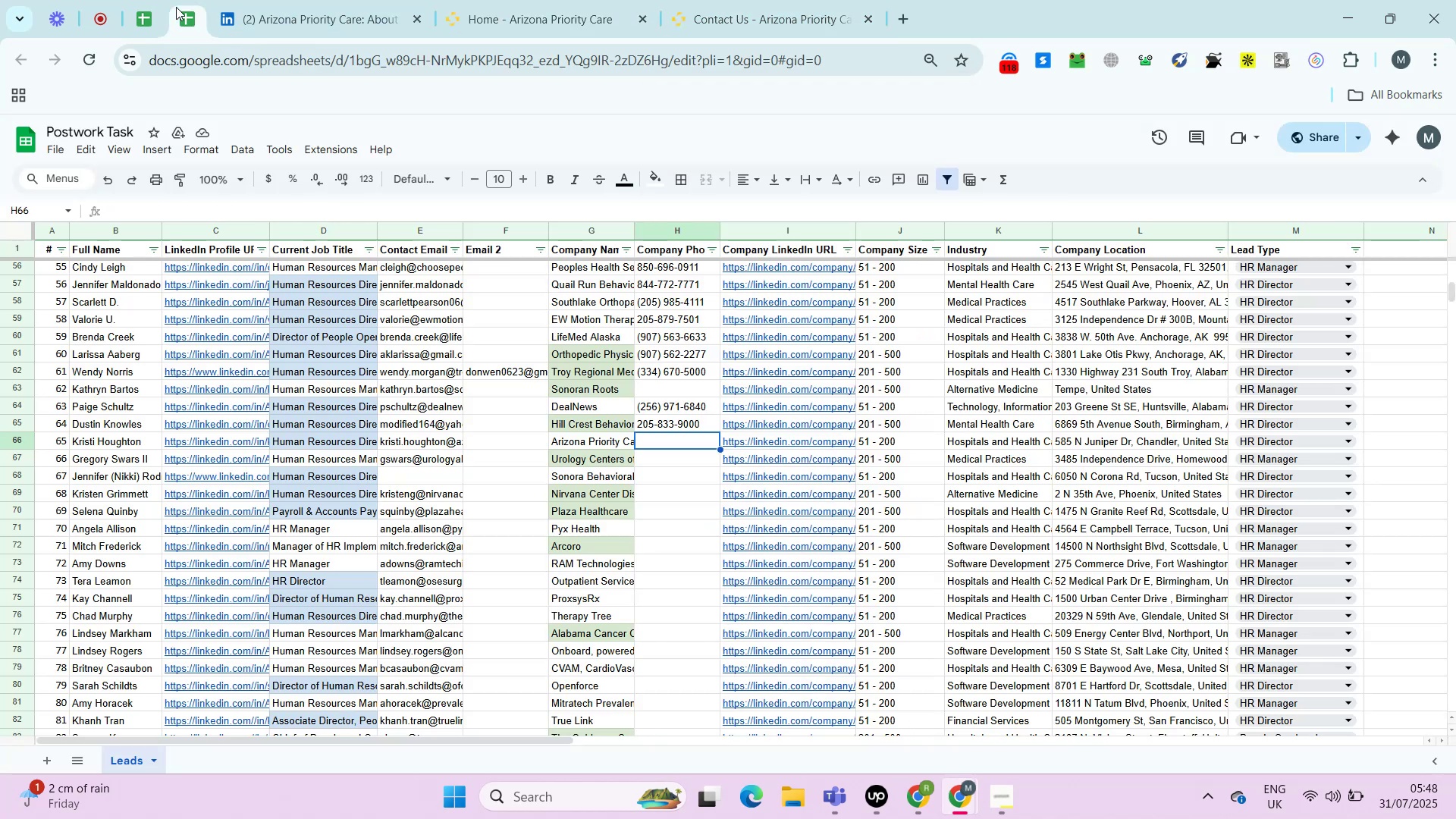 
key(Control+Shift+V)
 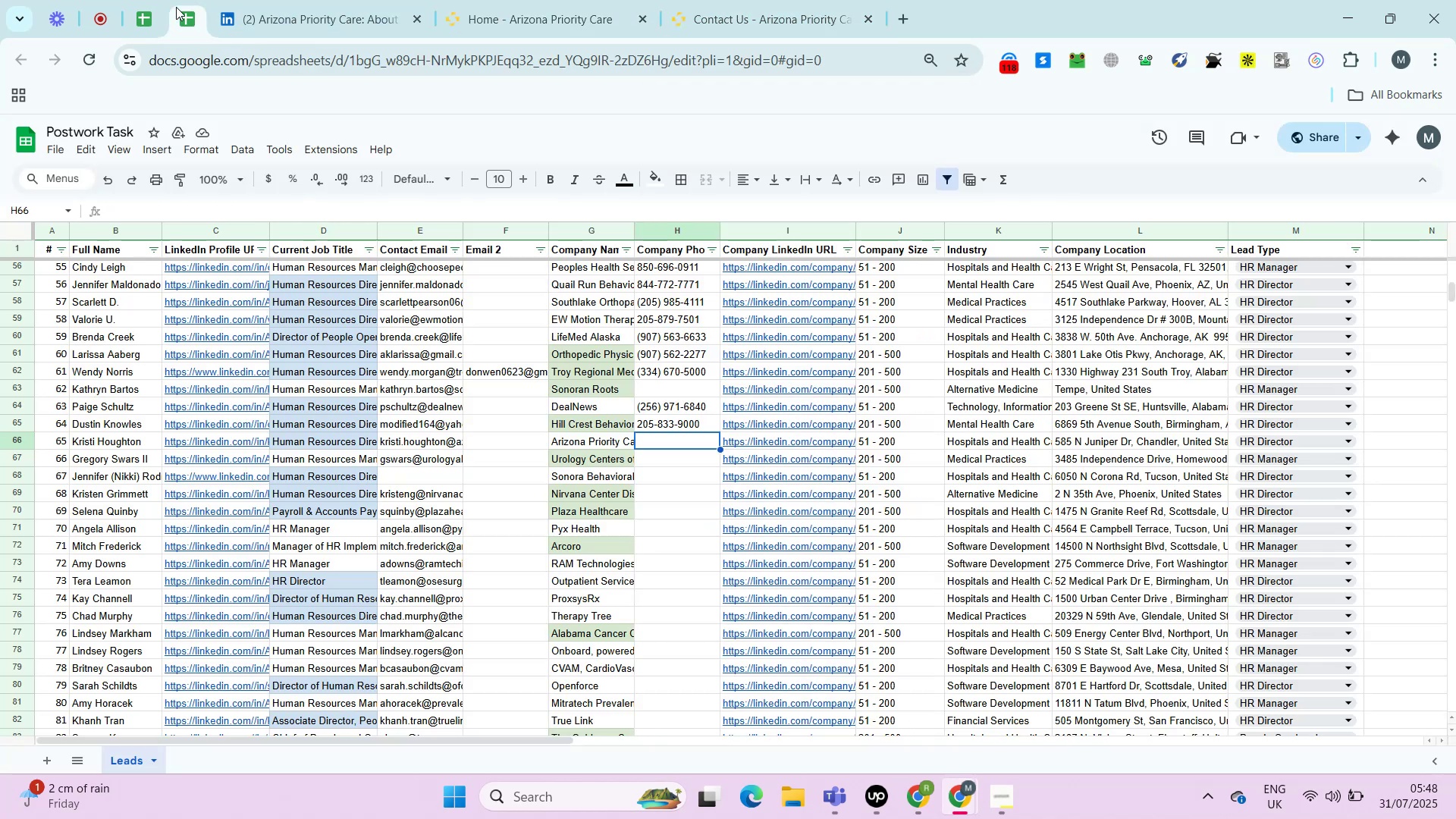 
key(ArrowRight)
 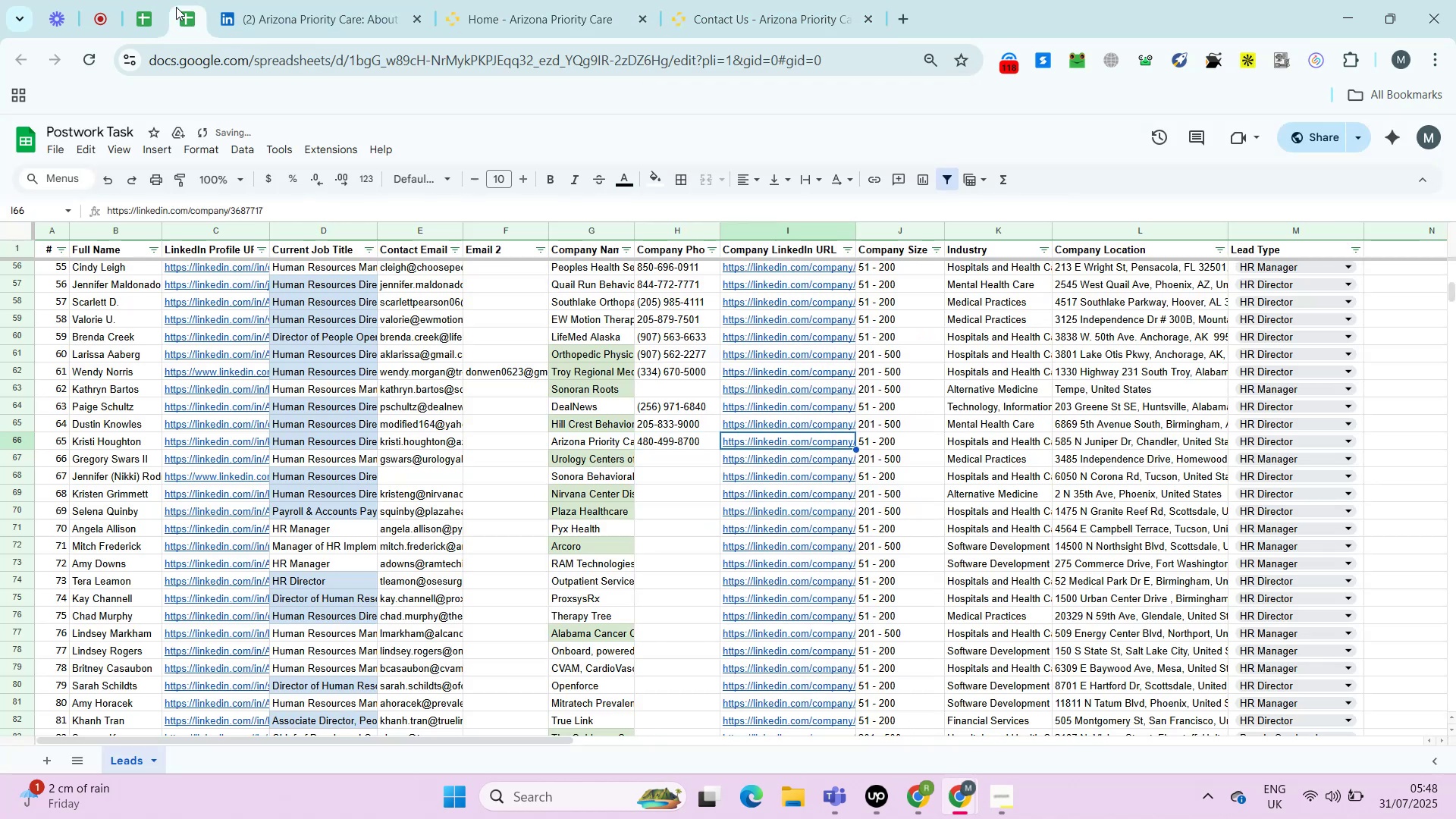 
key(ArrowRight)
 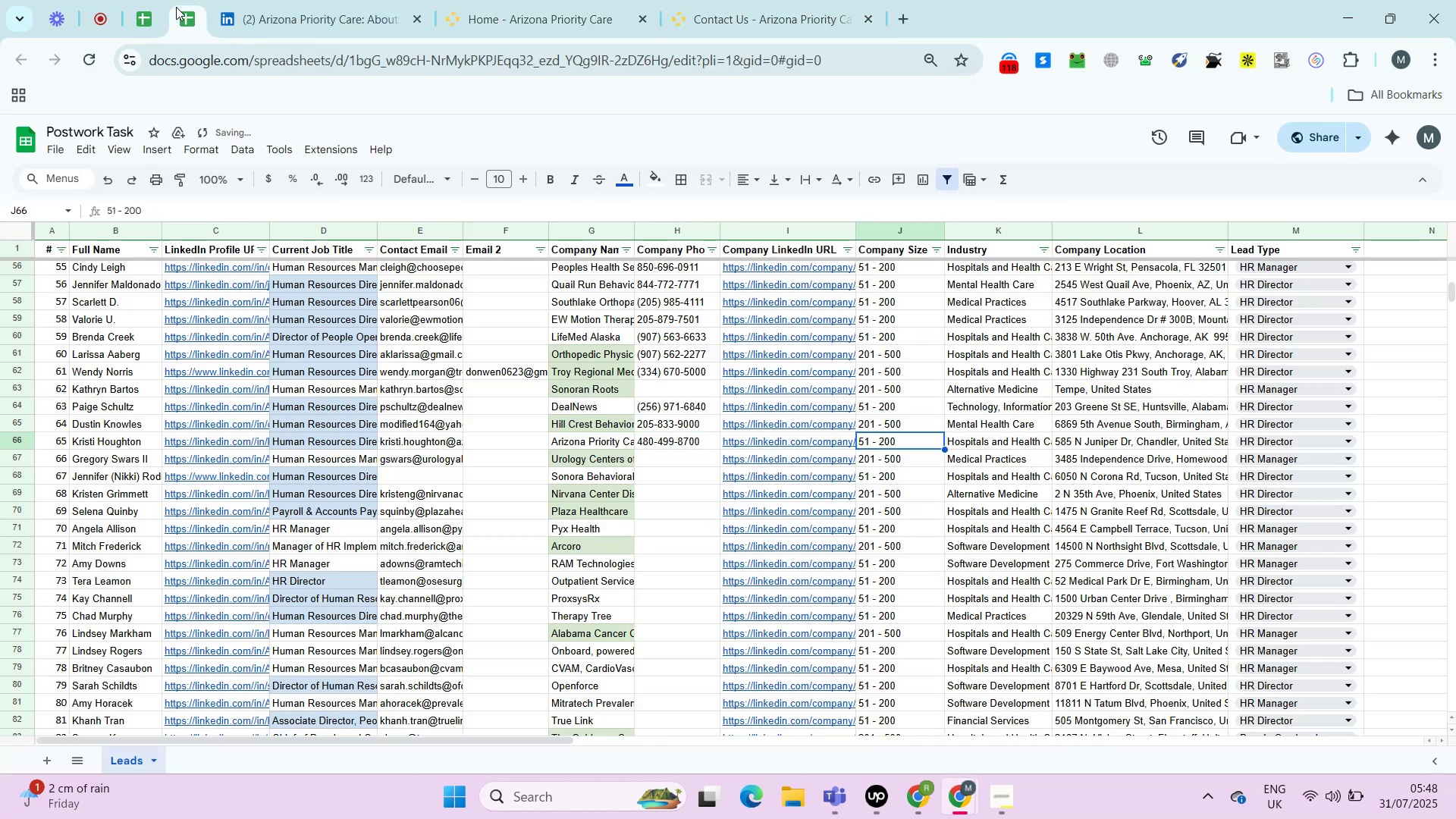 
key(ArrowRight)
 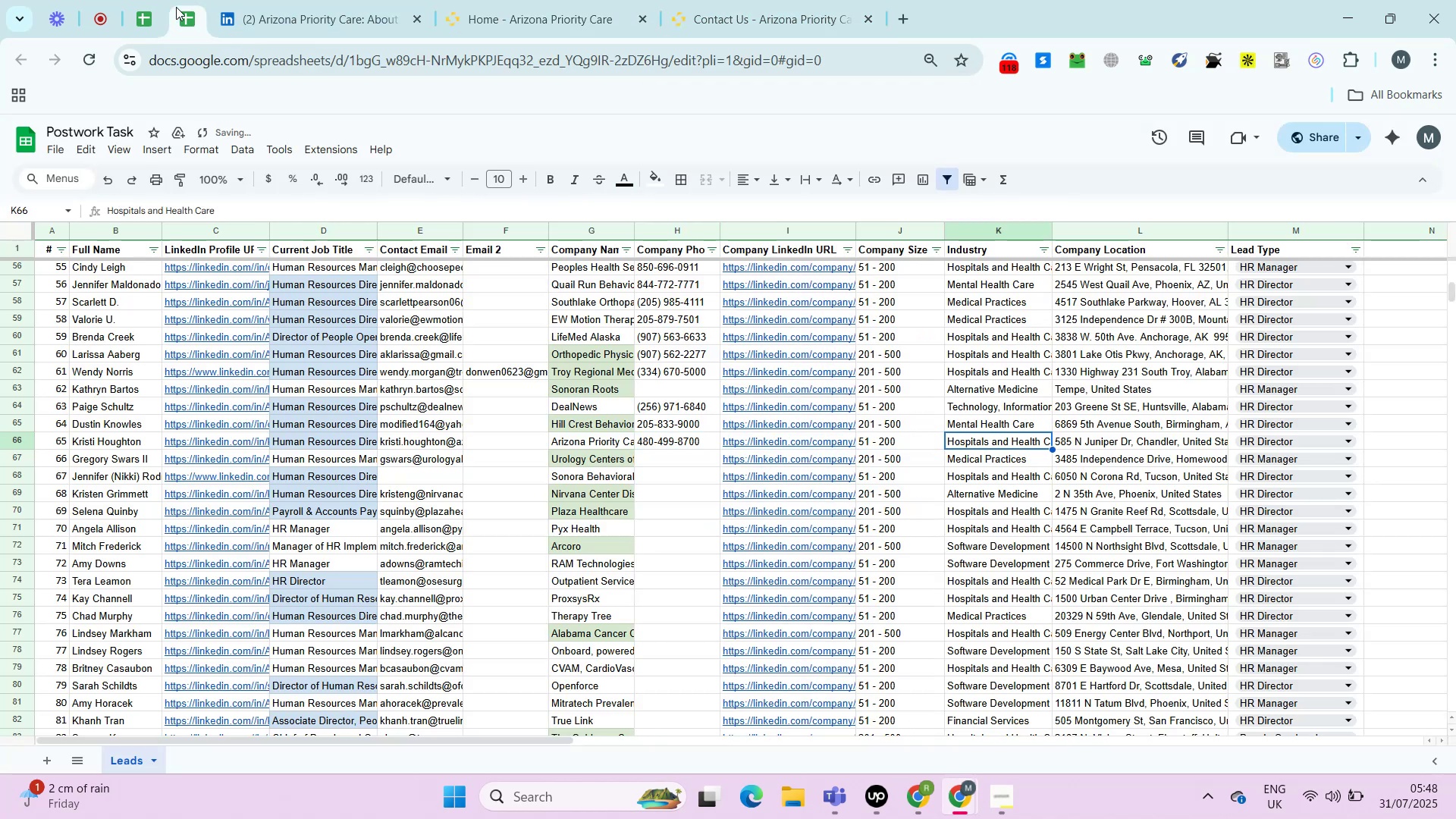 
key(ArrowRight)
 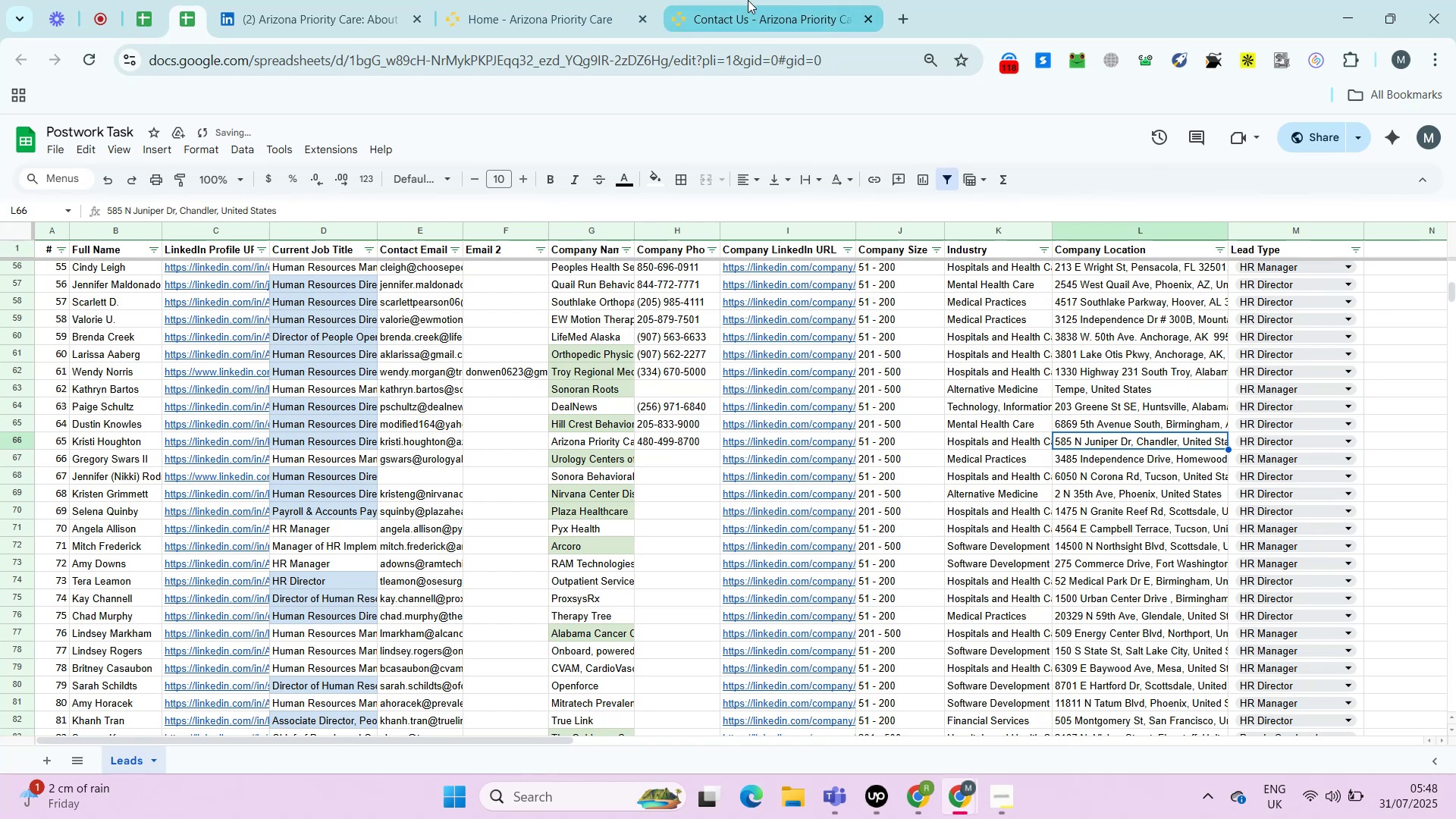 
left_click([748, 0])
 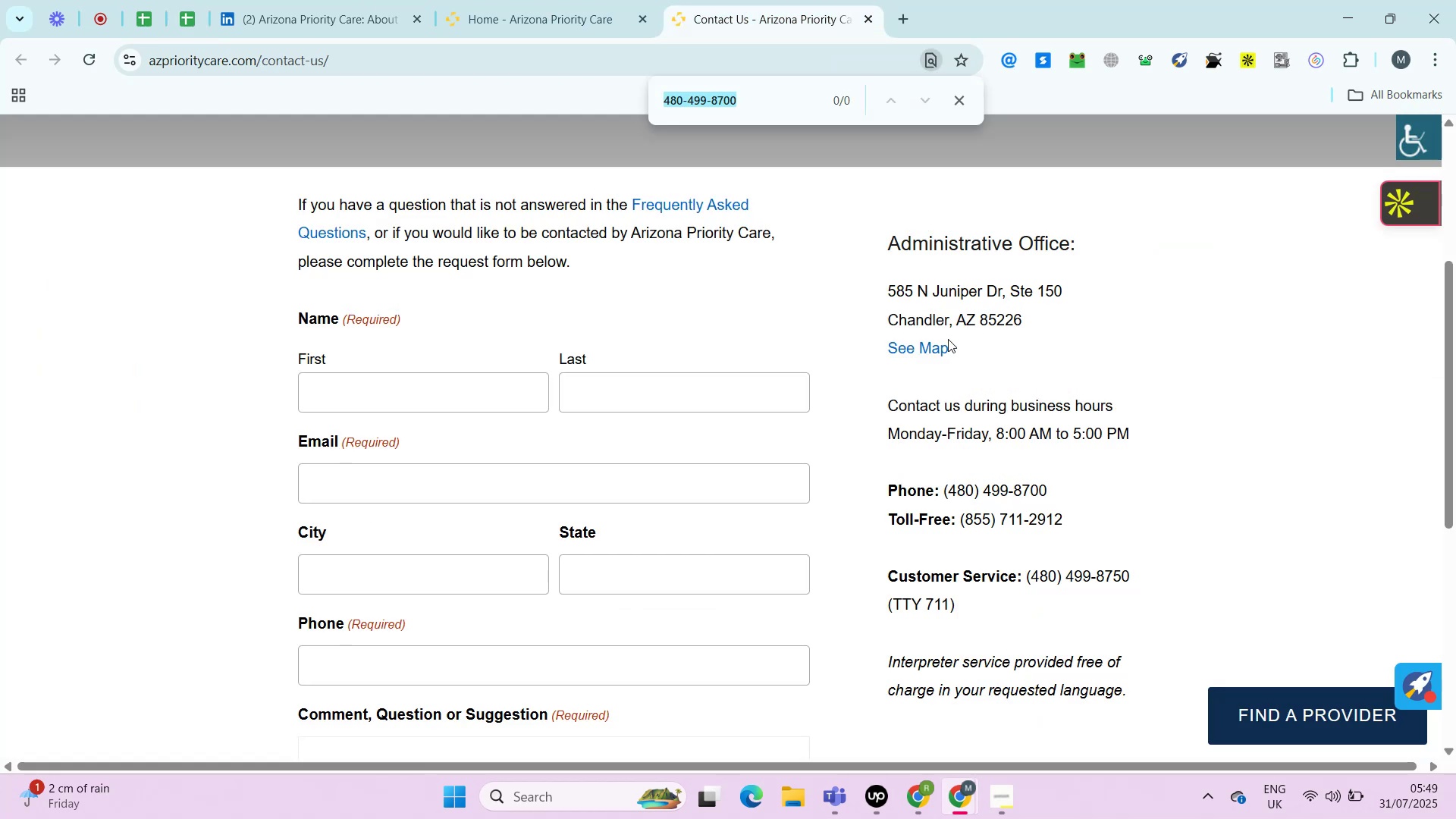 
left_click_drag(start_coordinate=[886, 286], to_coordinate=[1039, 310])
 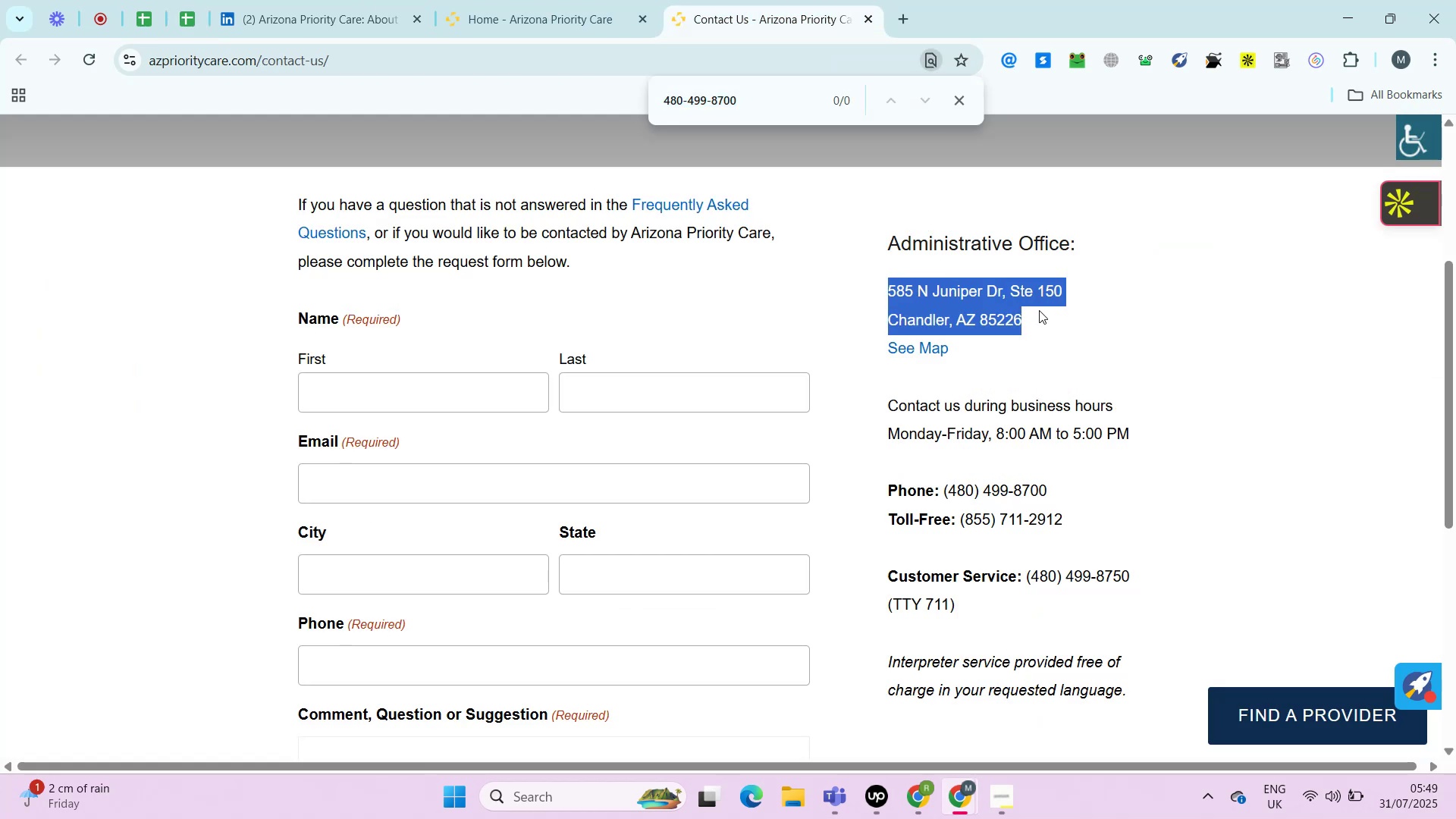 
key(Control+C)
 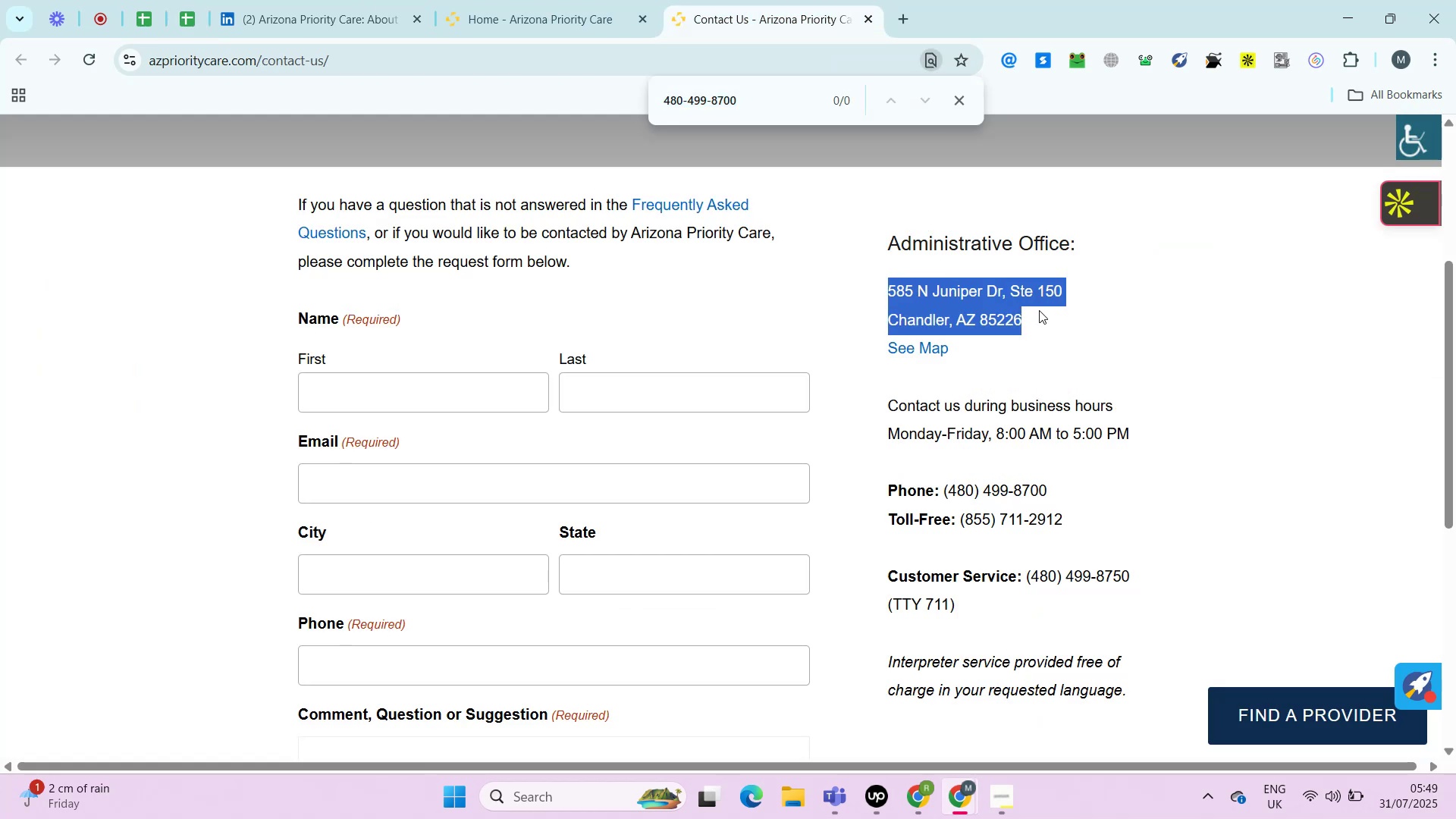 
key(Control+C)
 